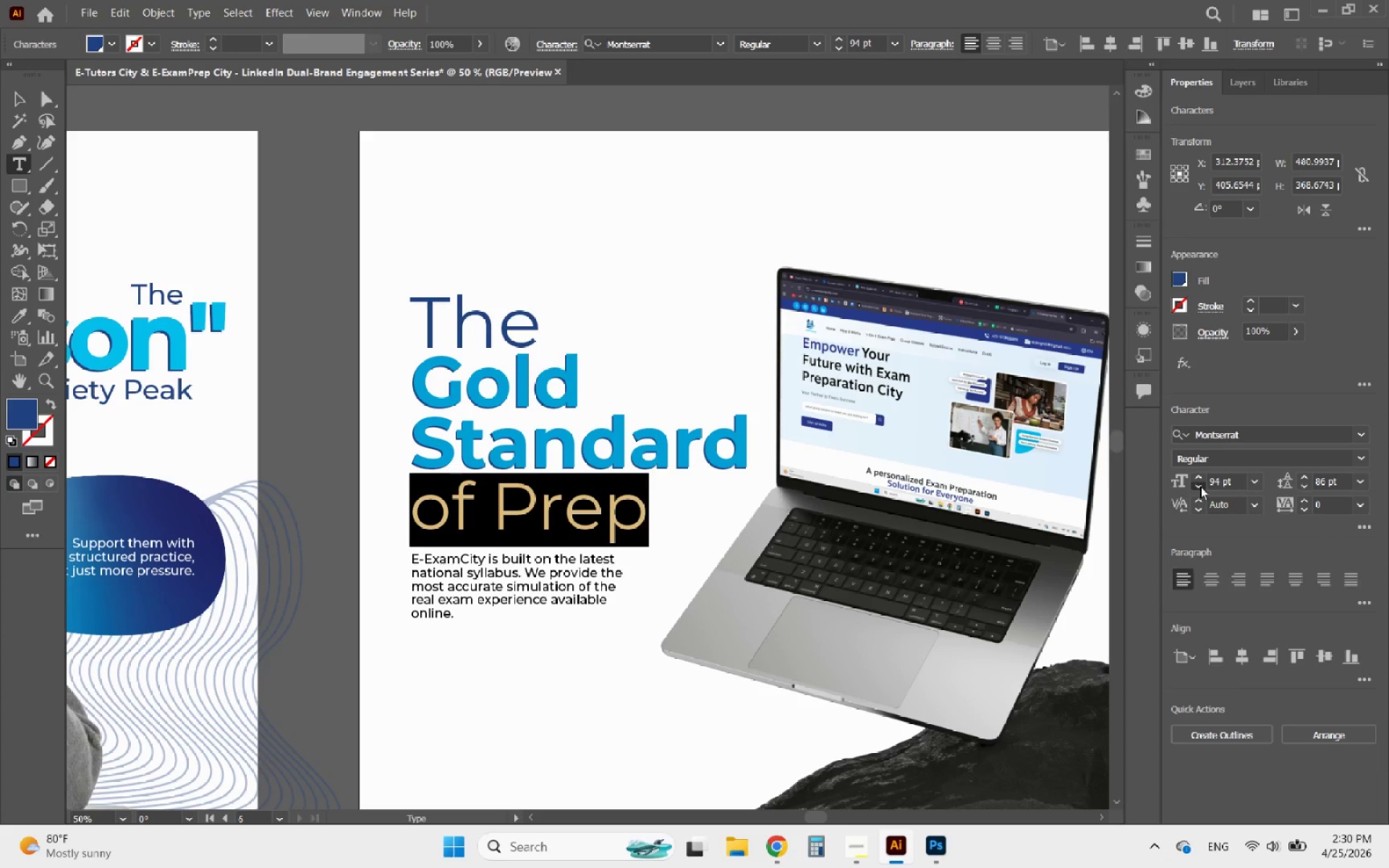 
triple_click([1200, 486])
 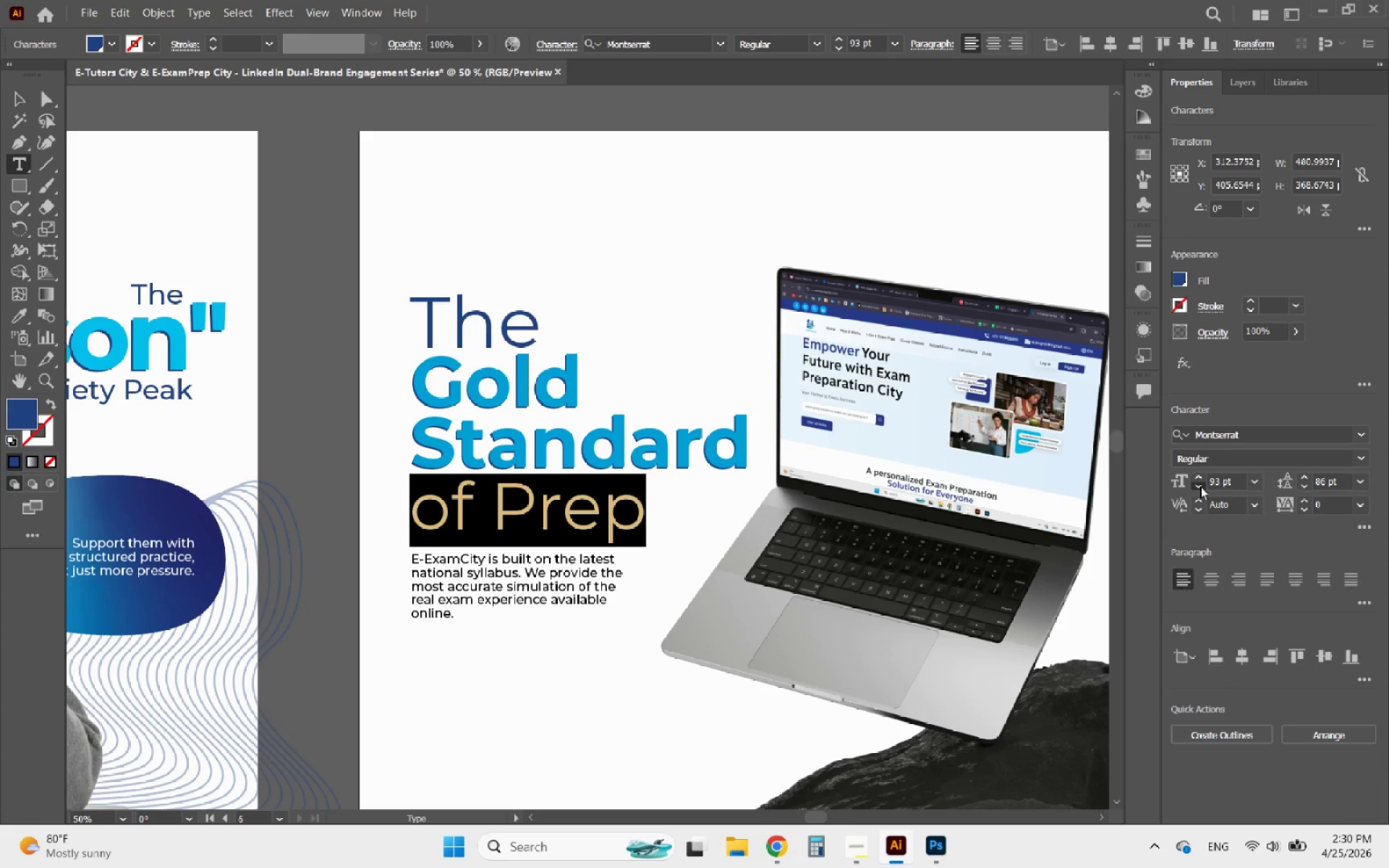 
triple_click([1200, 486])
 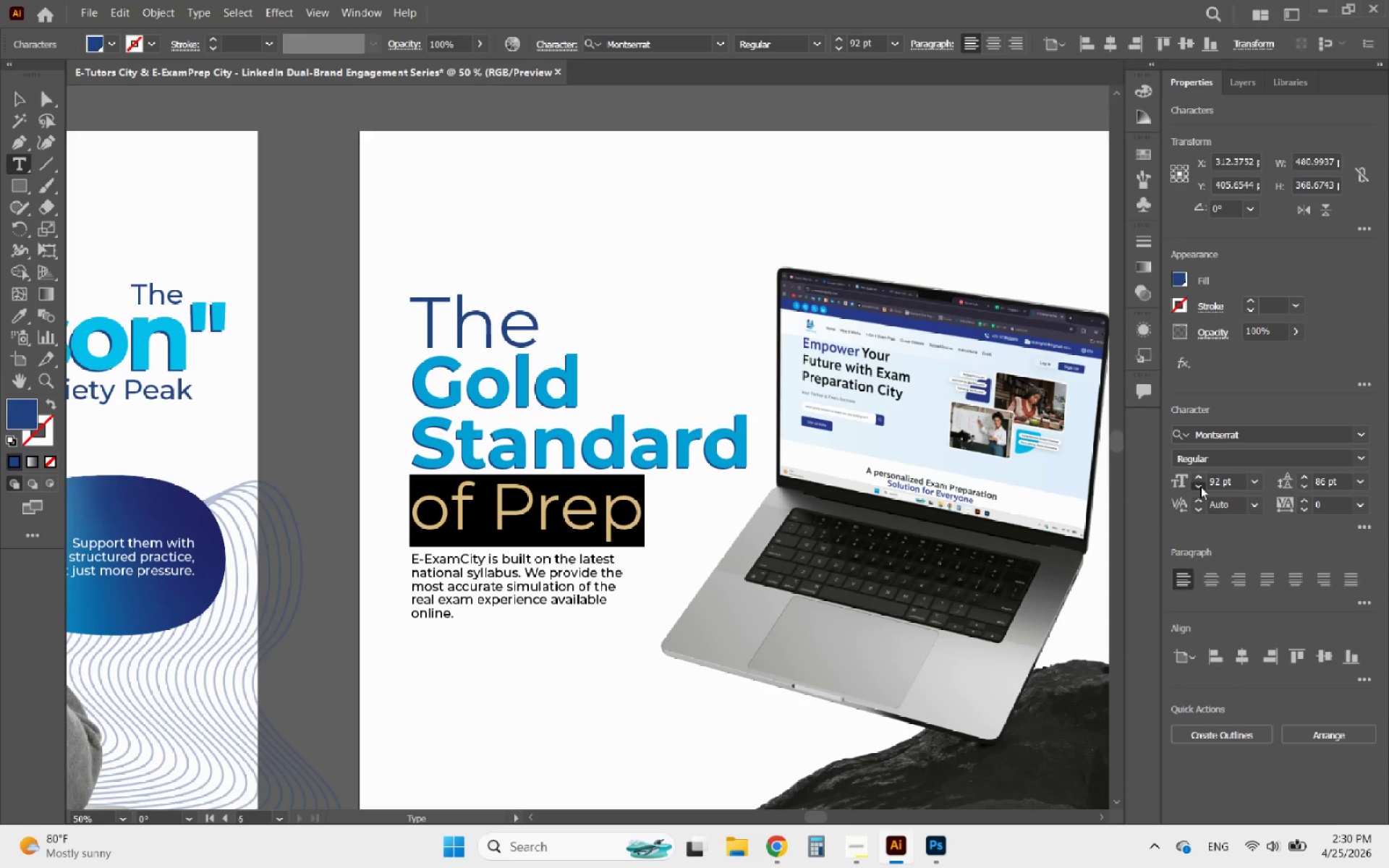 
triple_click([1200, 486])
 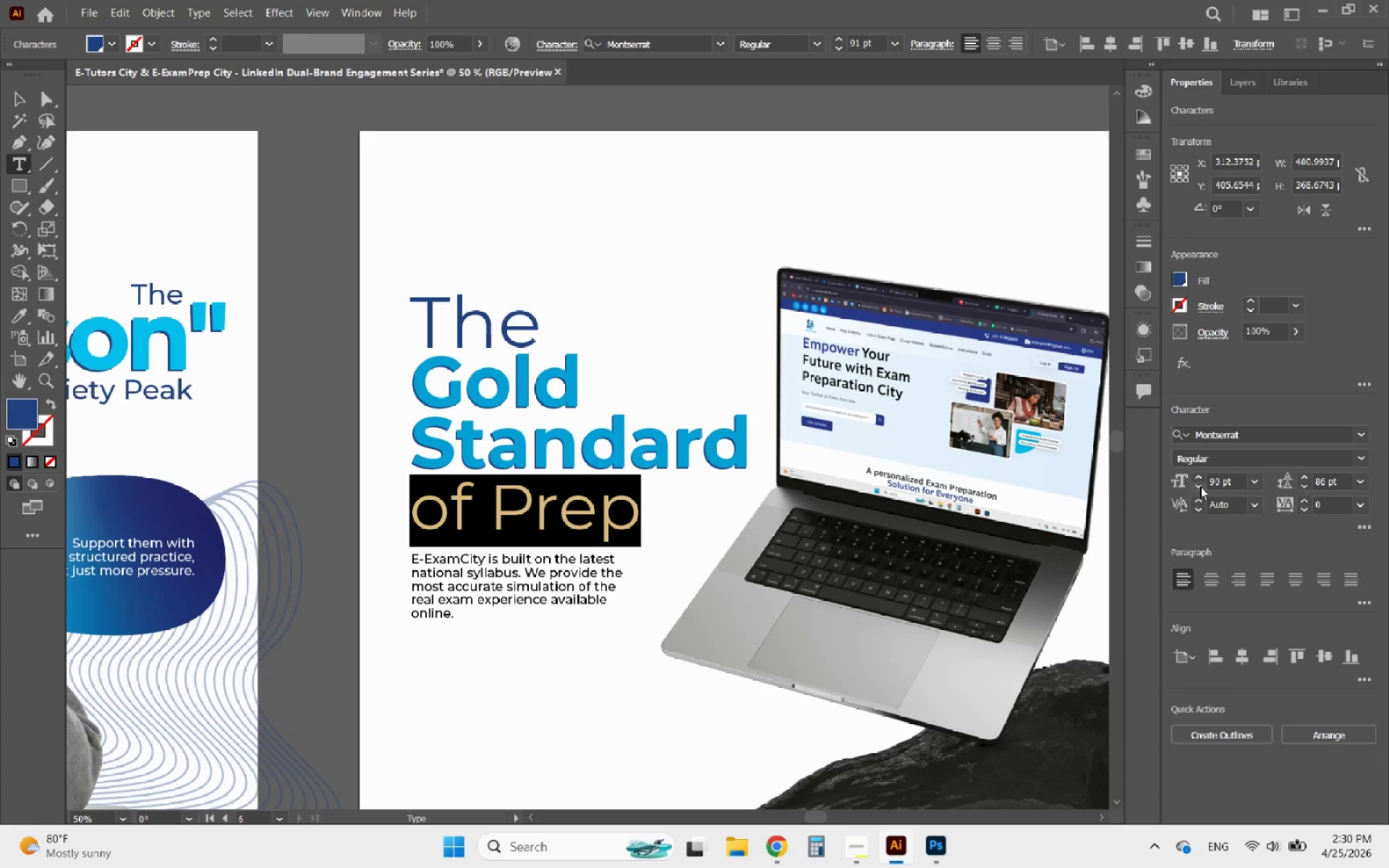 
triple_click([1200, 486])
 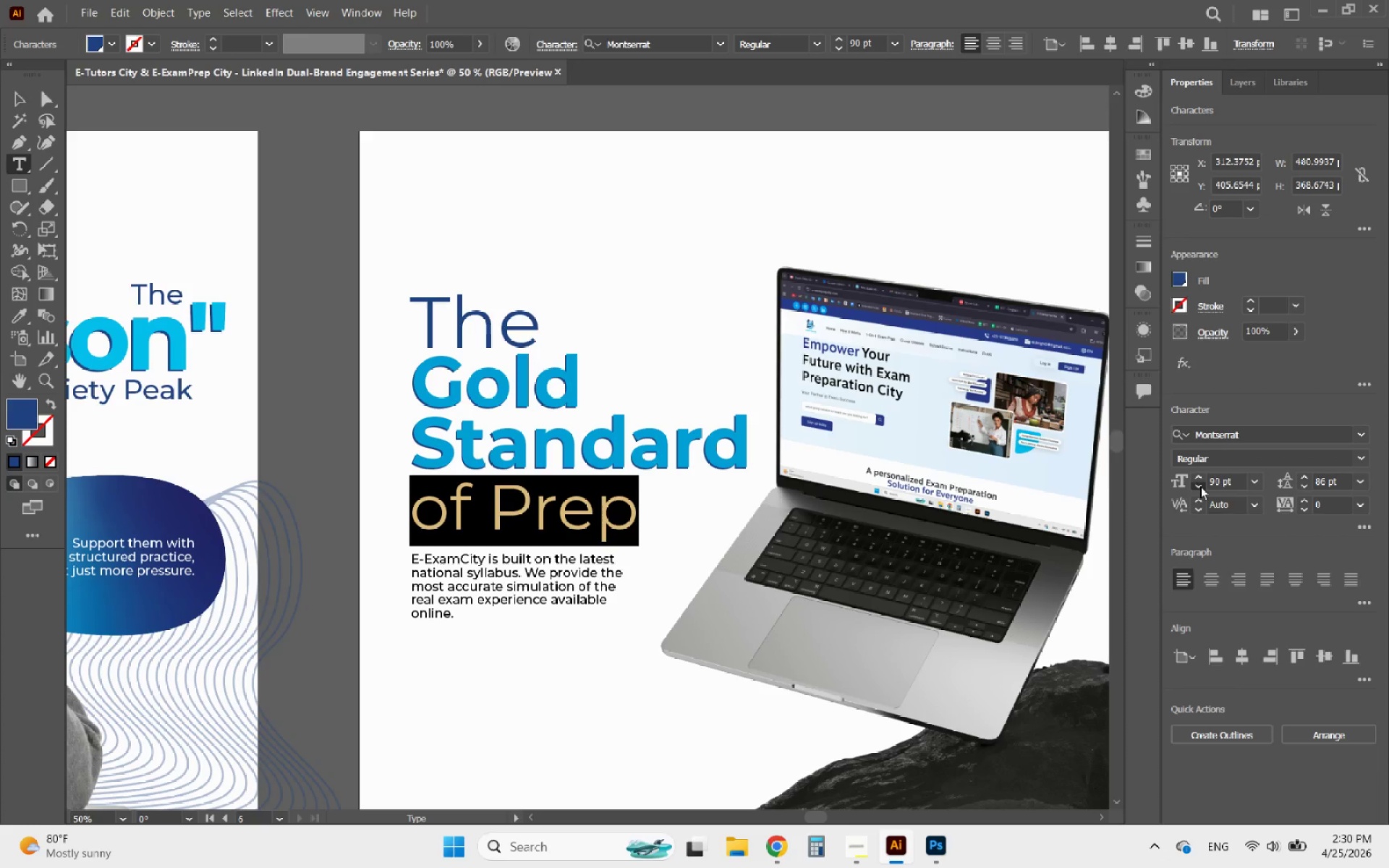 
triple_click([1200, 486])
 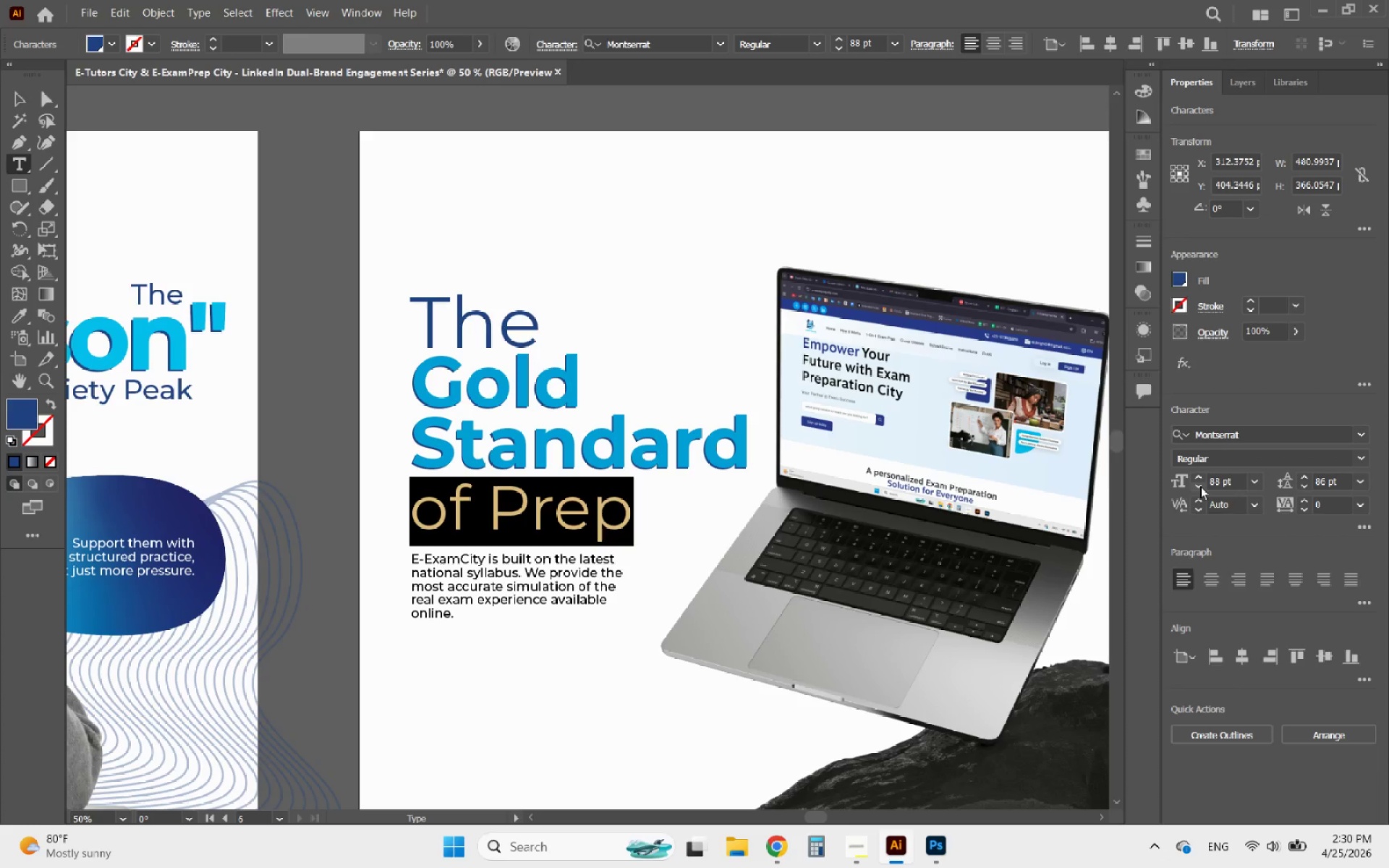 
left_click([1200, 486])
 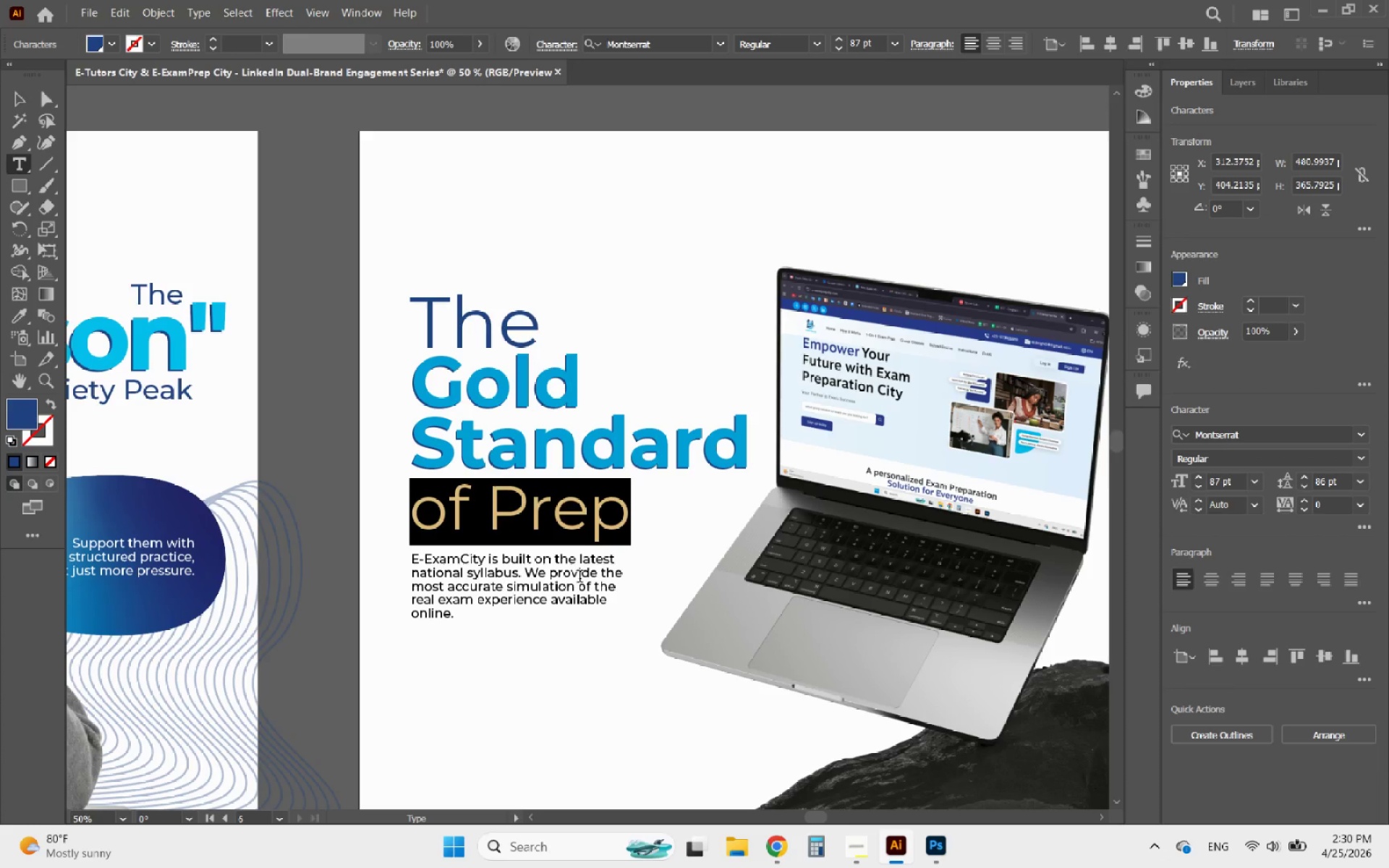 
key(Control+X)
 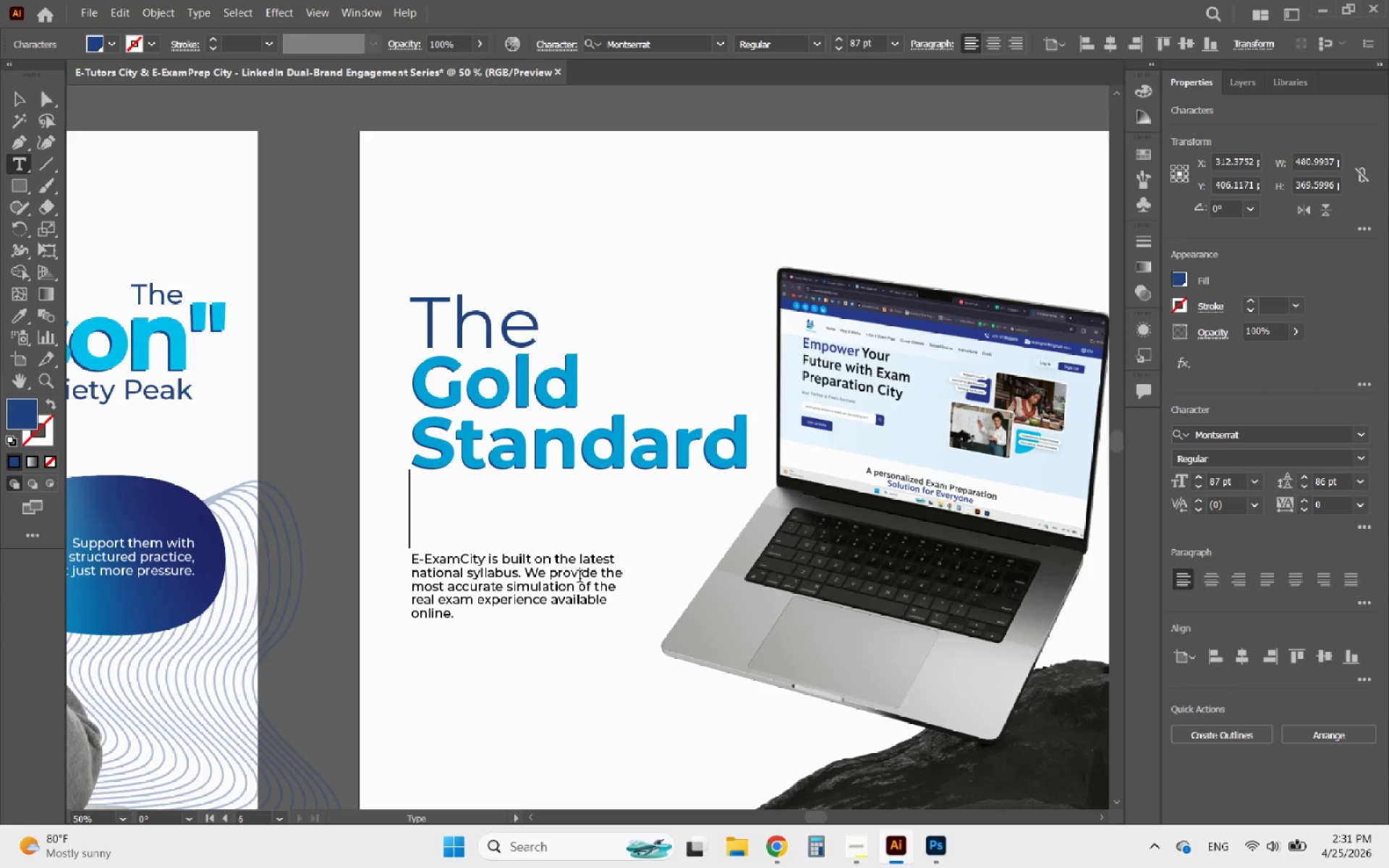 
key(Backspace)
 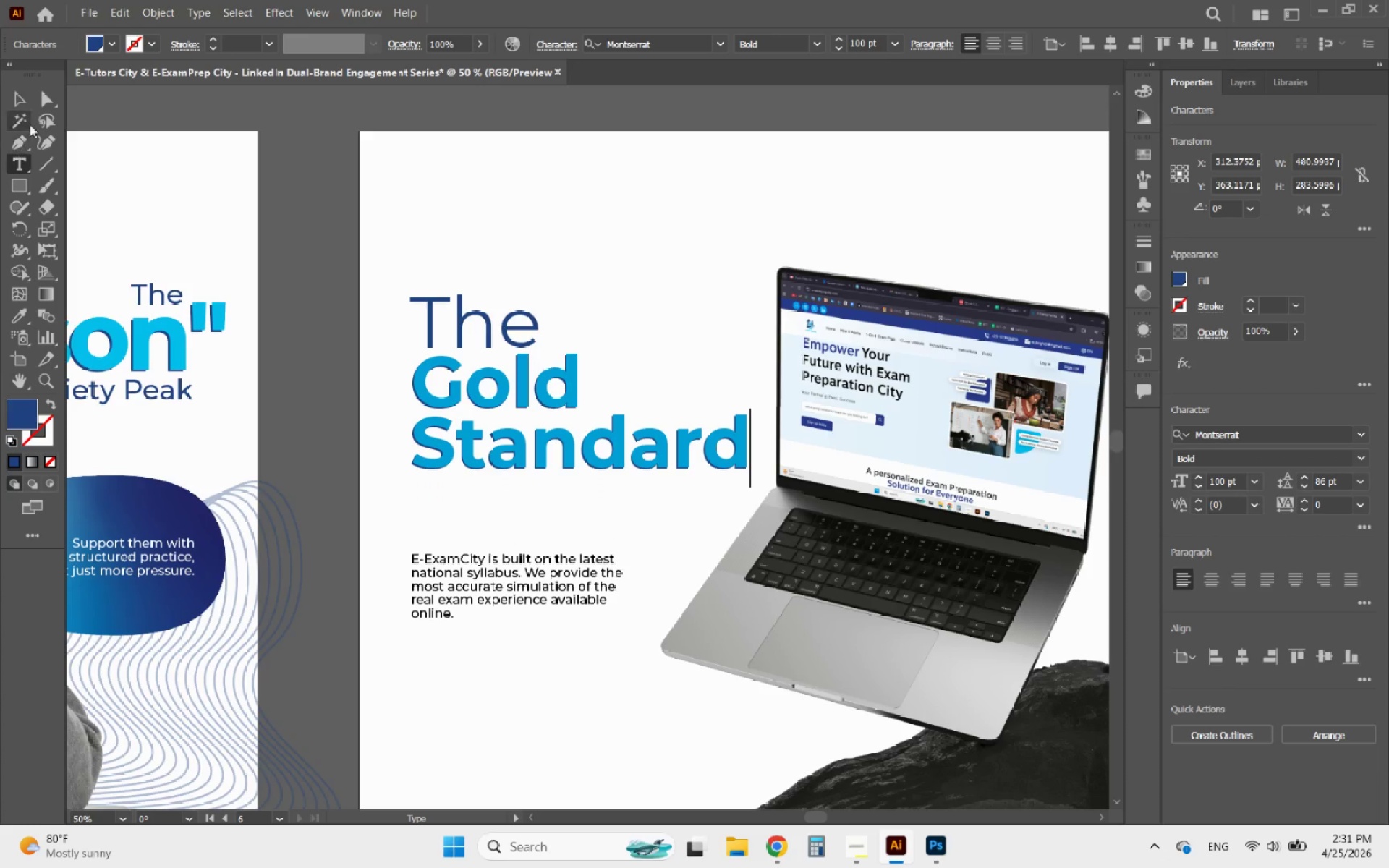 
left_click([23, 101])
 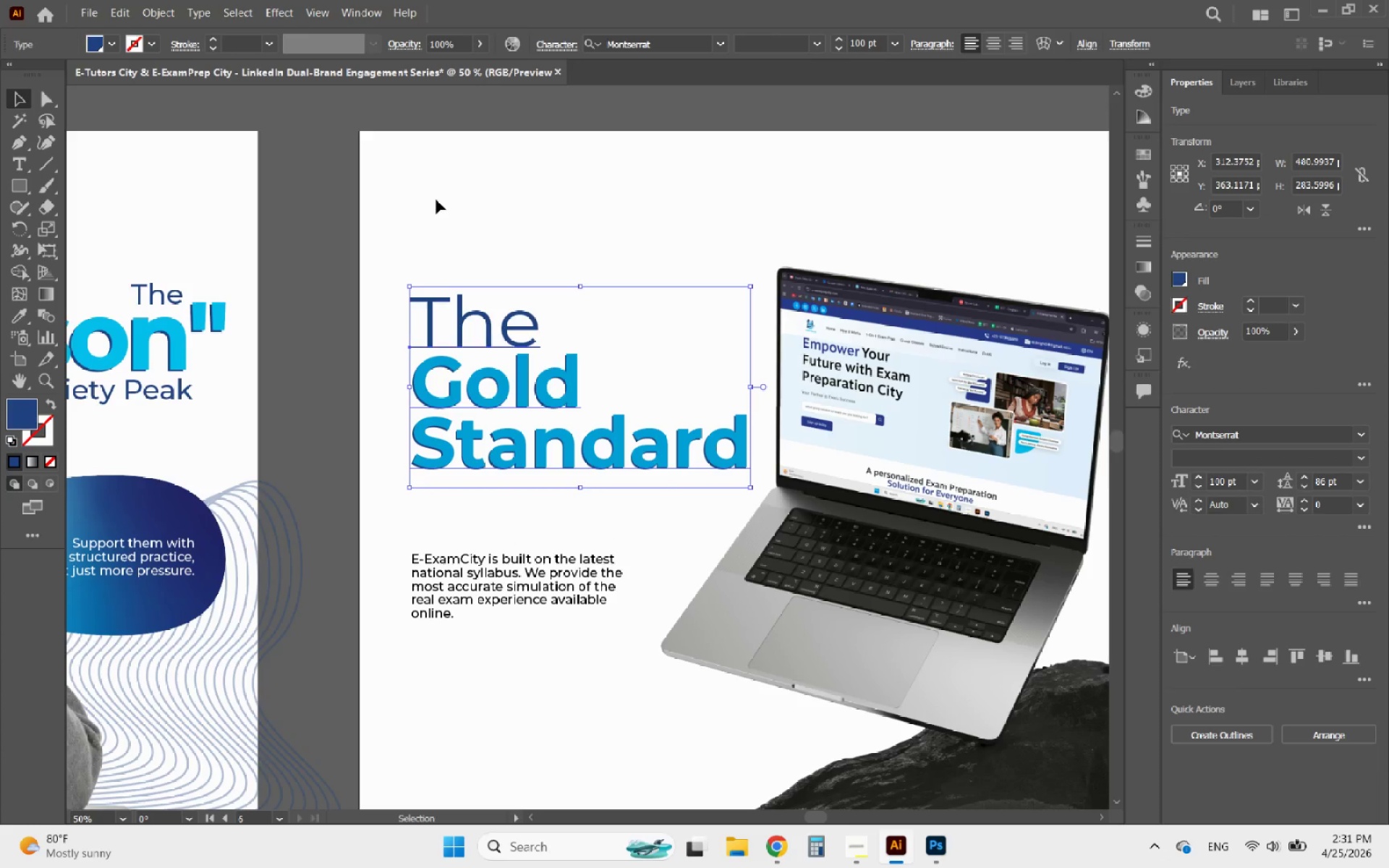 
left_click([436, 200])
 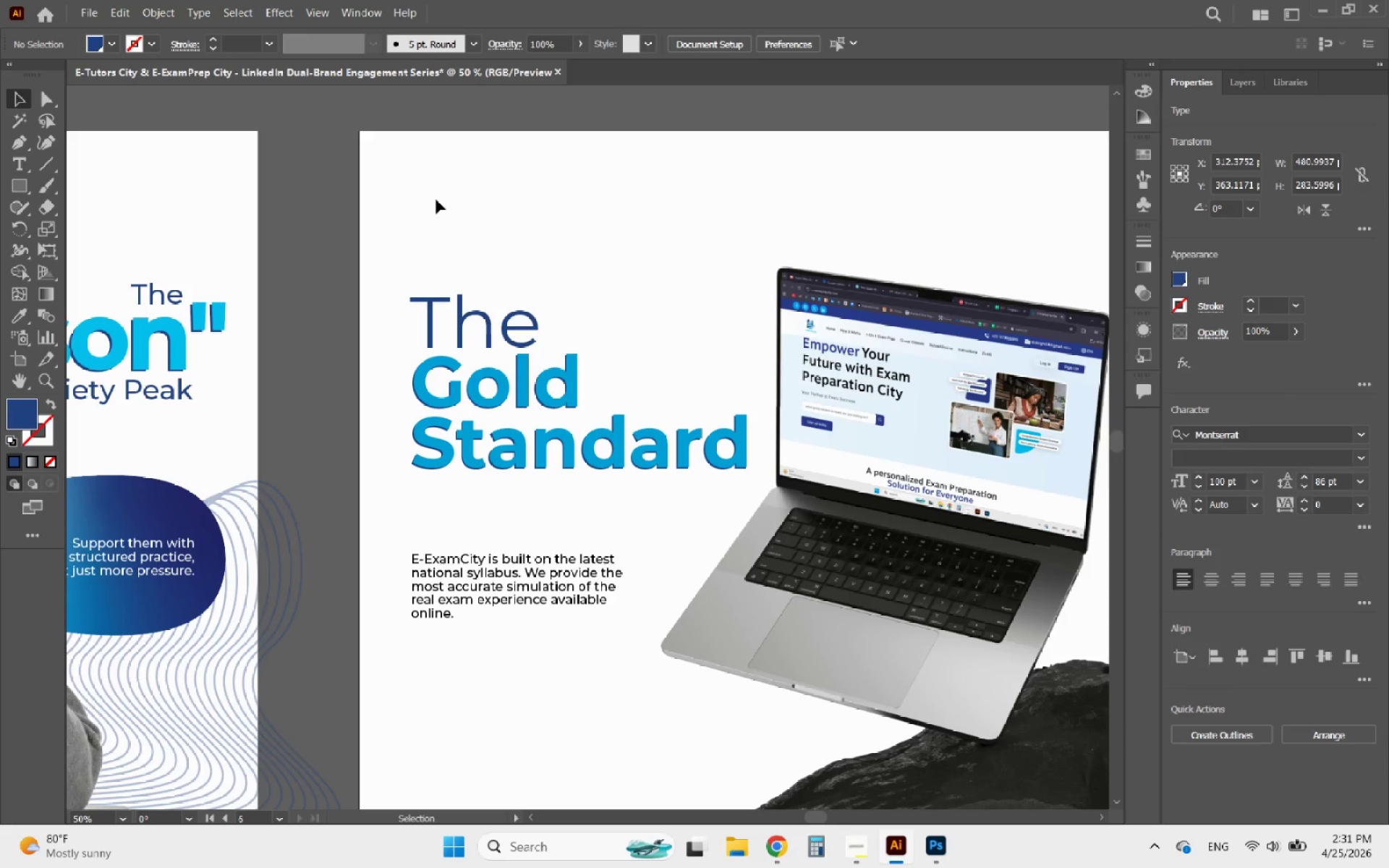 
key(Control+V)
 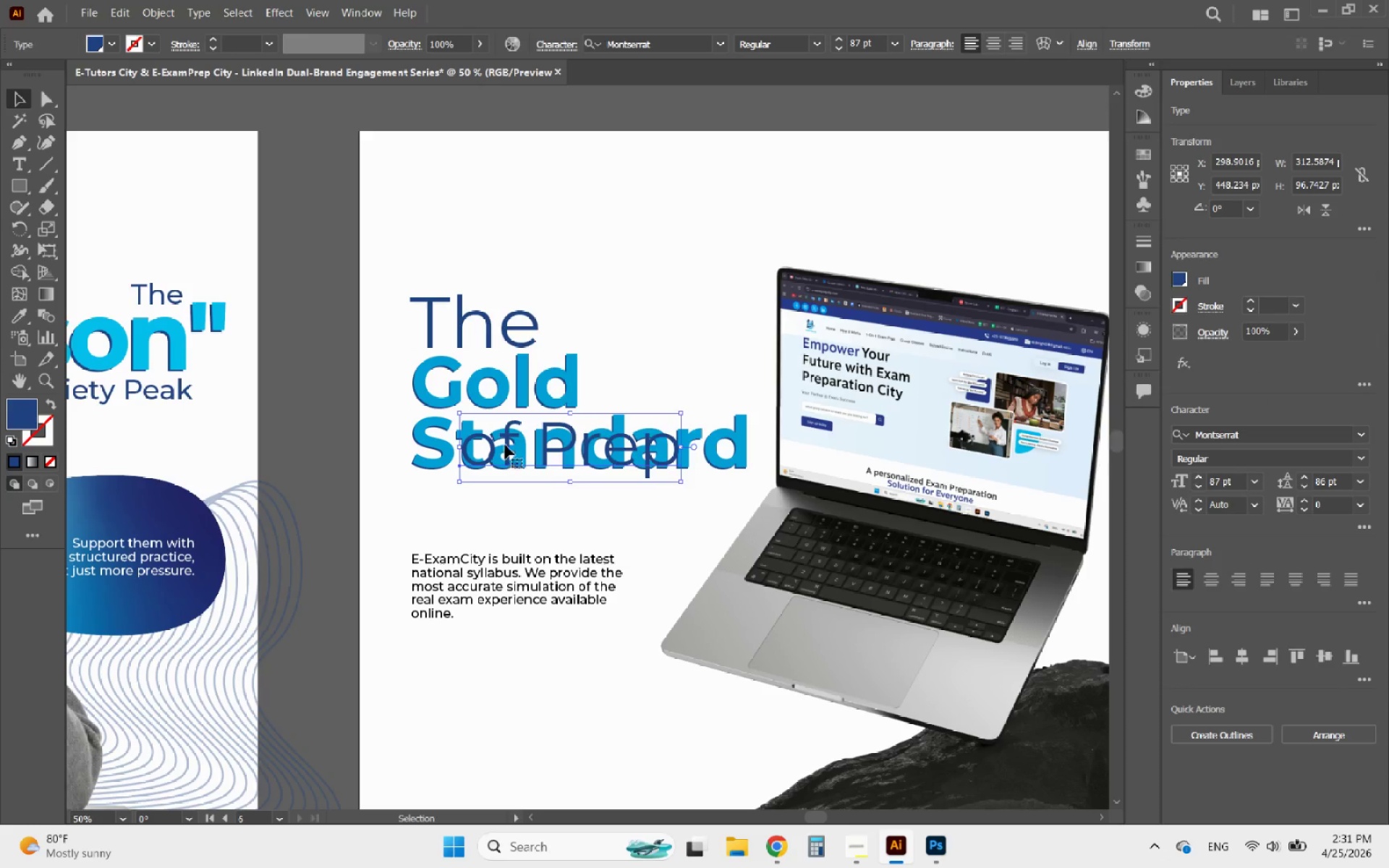 
left_click_drag(start_coordinate=[507, 442], to_coordinate=[457, 495])
 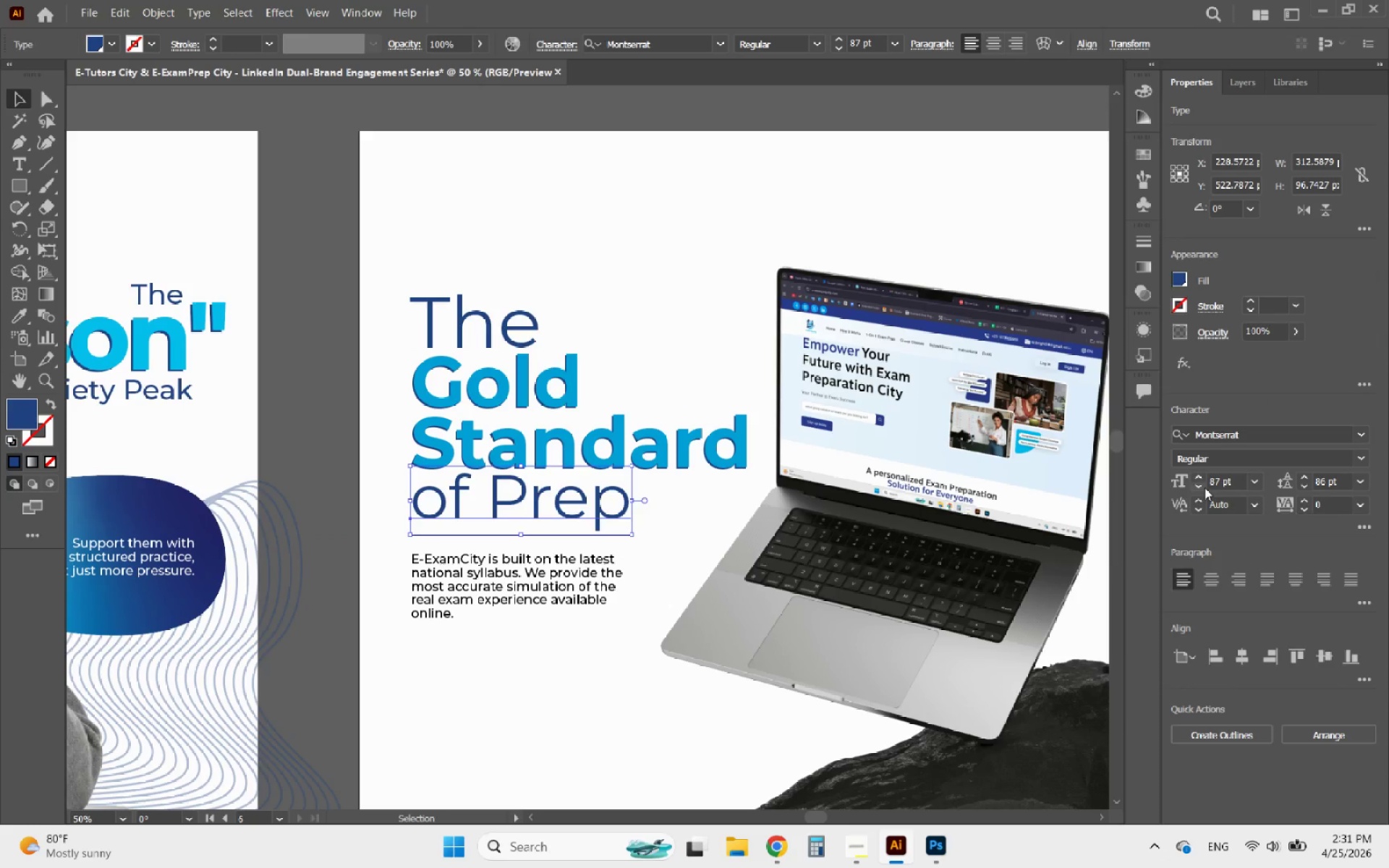 
double_click([1203, 487])
 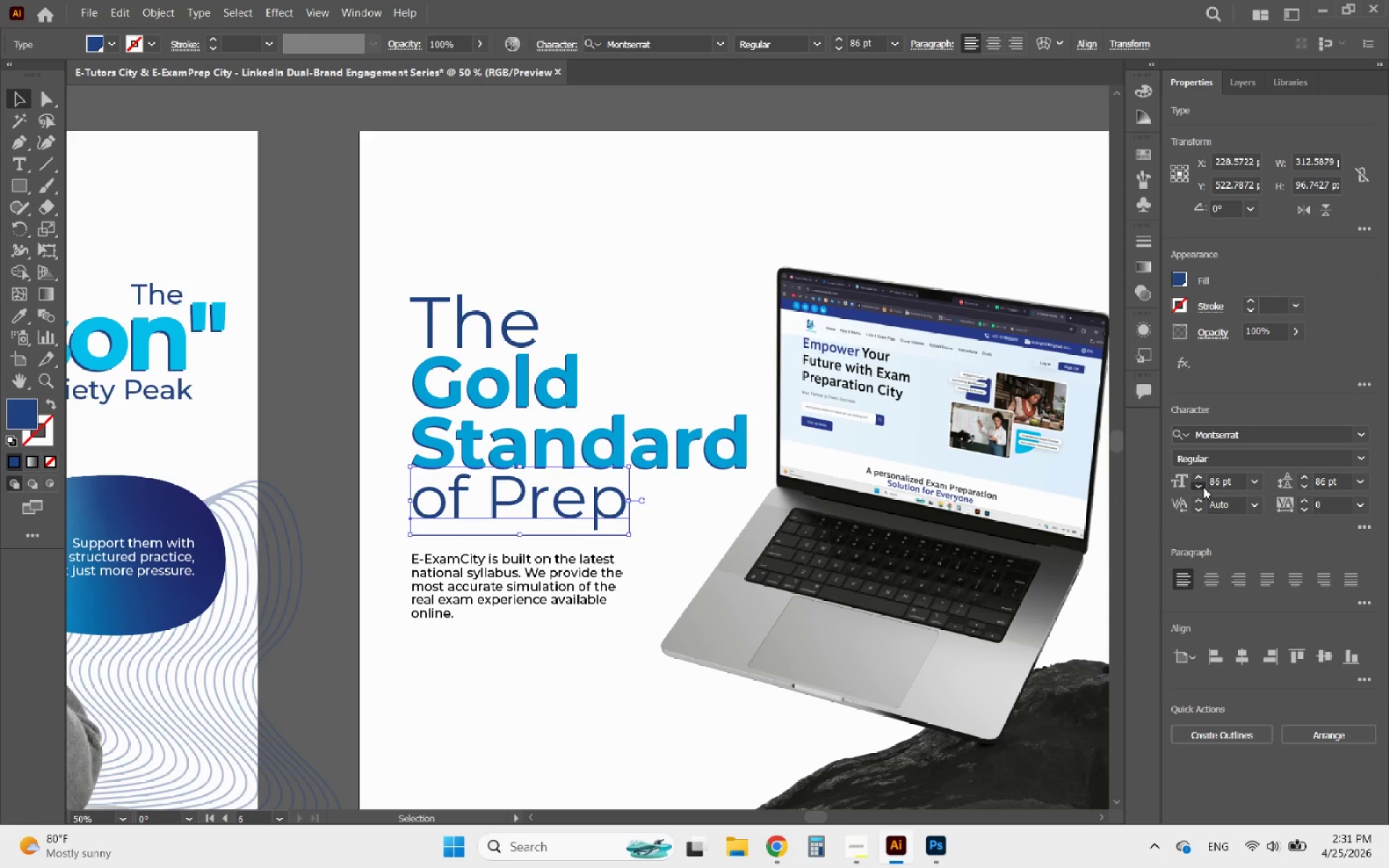 
triple_click([1203, 487])
 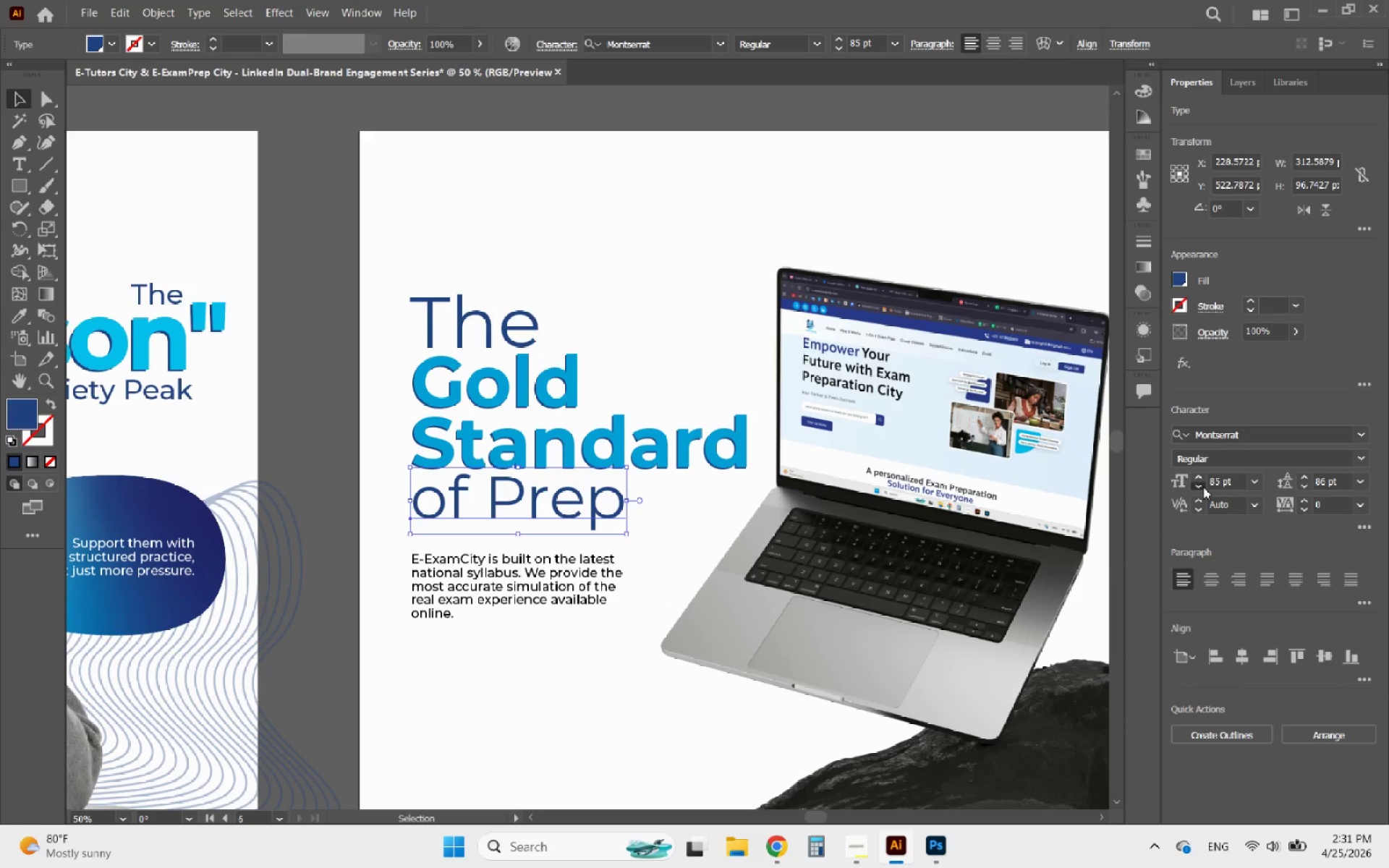 
triple_click([1203, 487])
 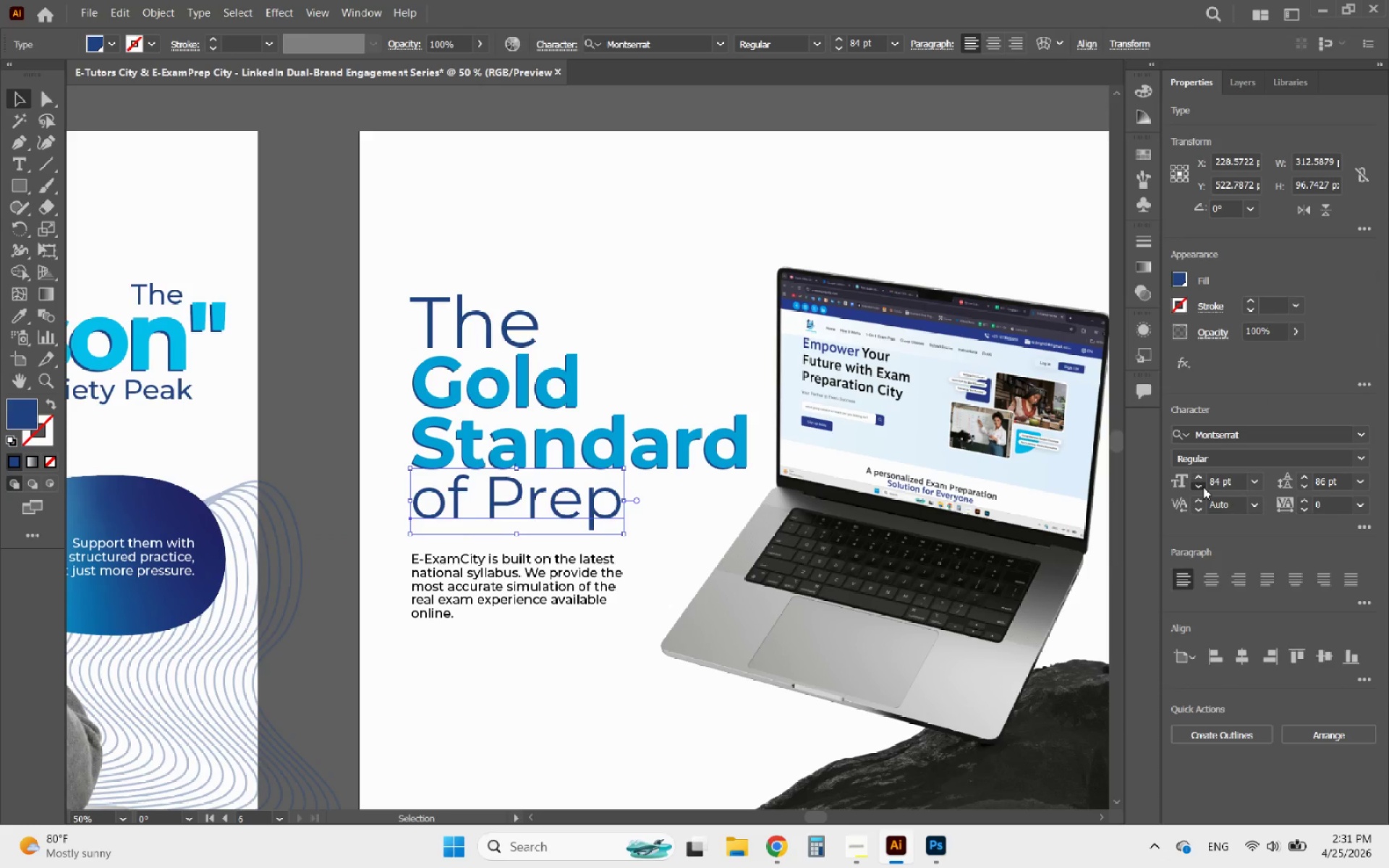 
triple_click([1203, 487])
 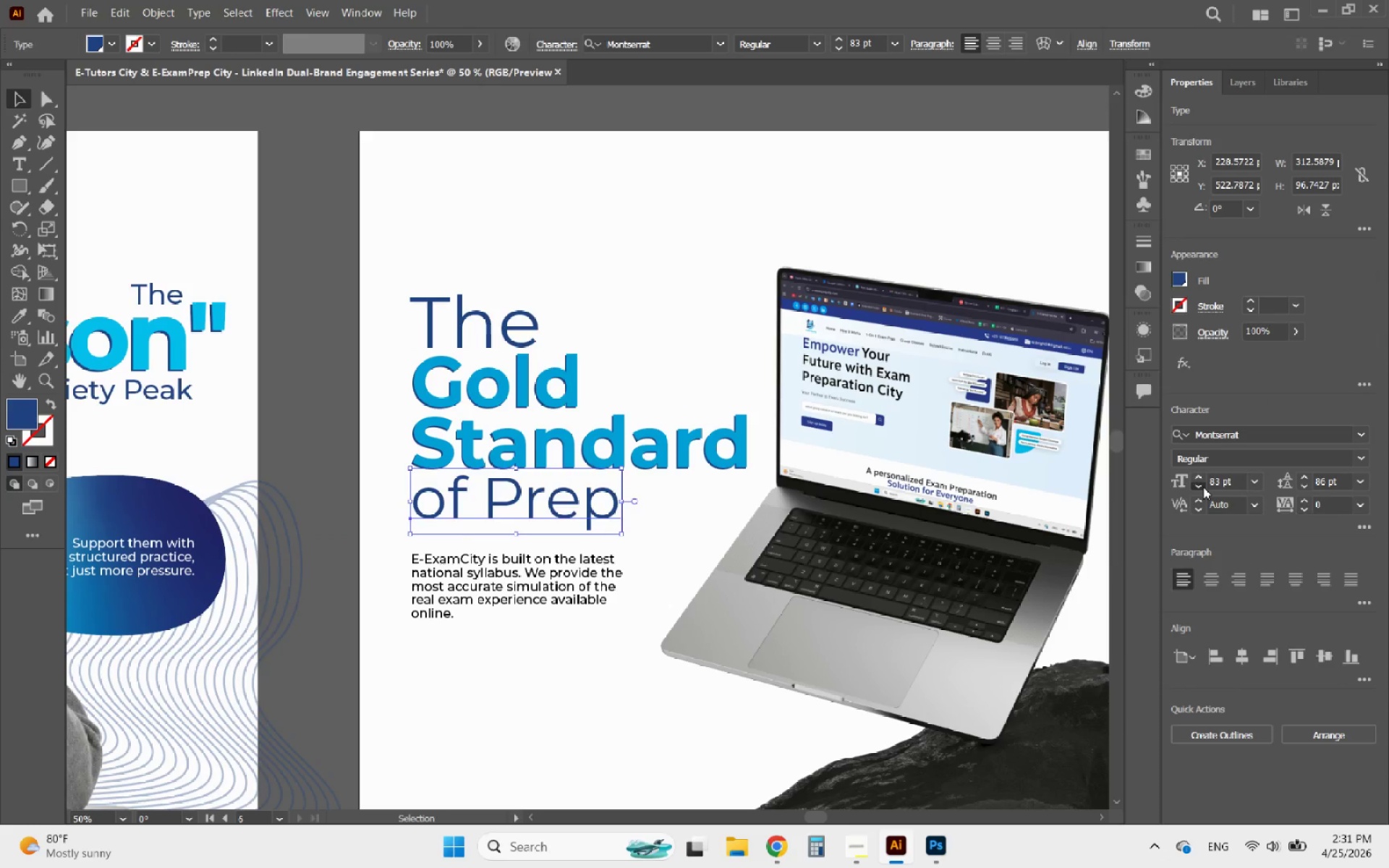 
triple_click([1203, 487])
 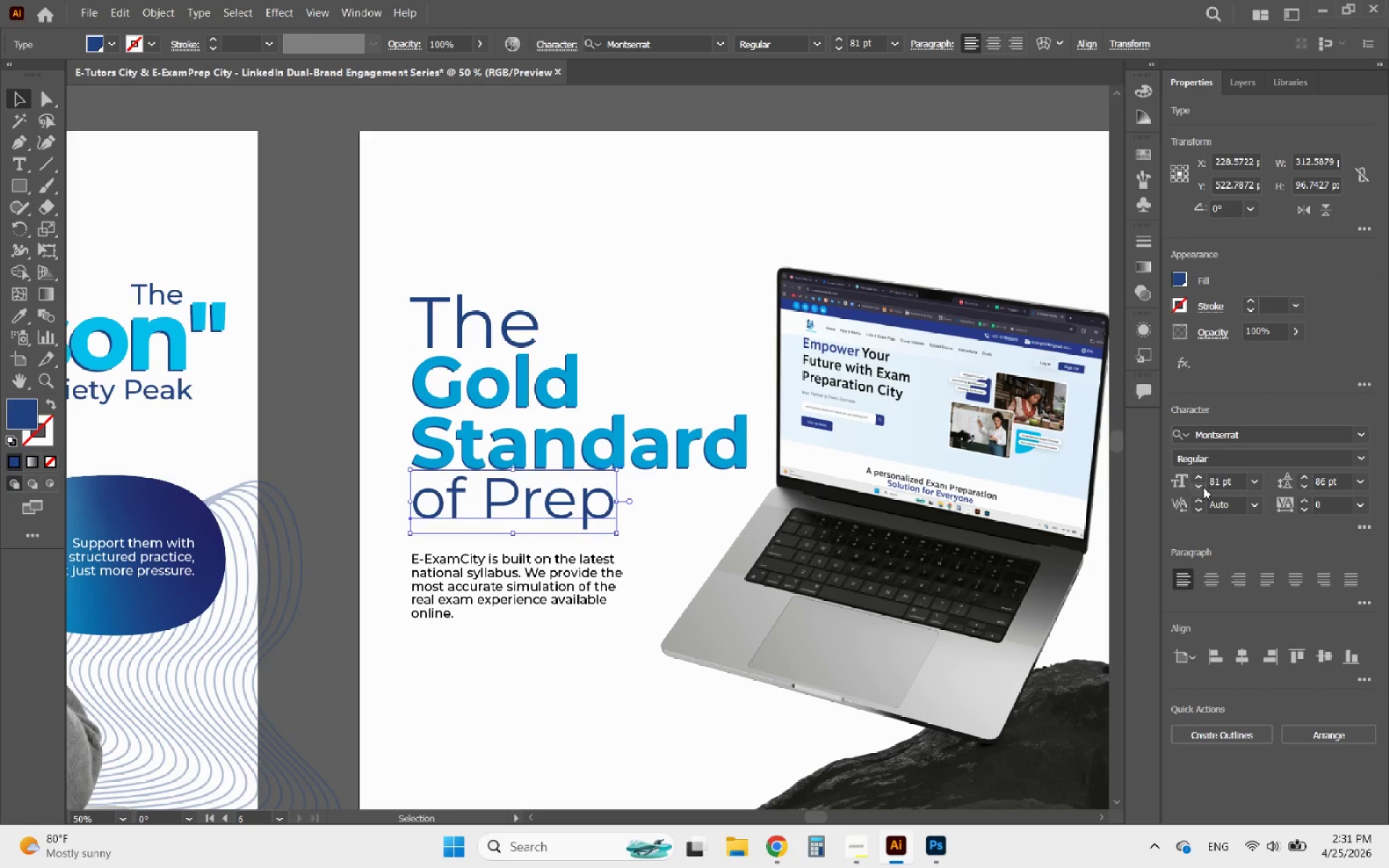 
triple_click([1203, 487])
 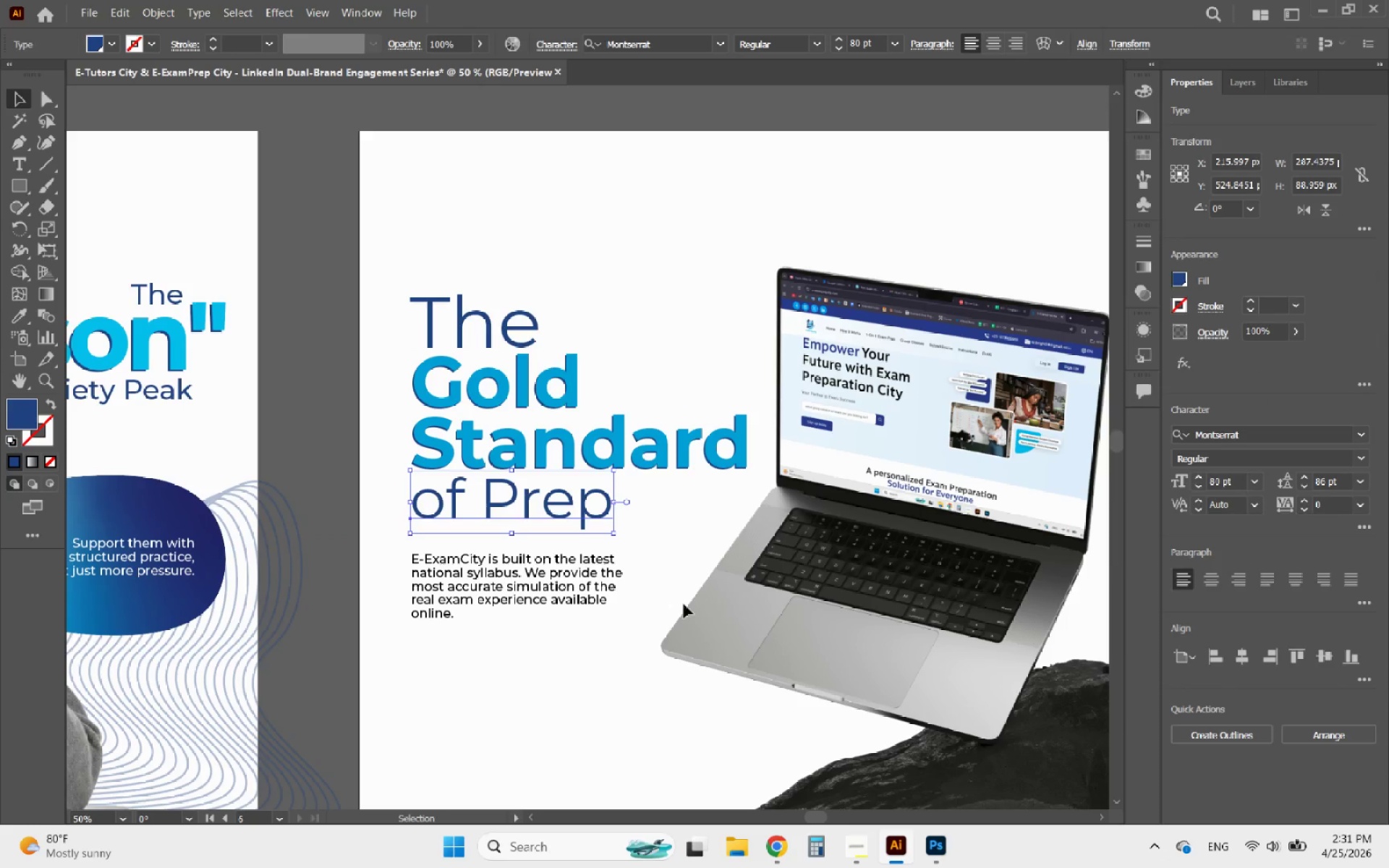 
hold_key(key=AltLeft, duration=0.38)
scroll: coordinate [503, 492], scroll_direction: up, amount: 2.0
 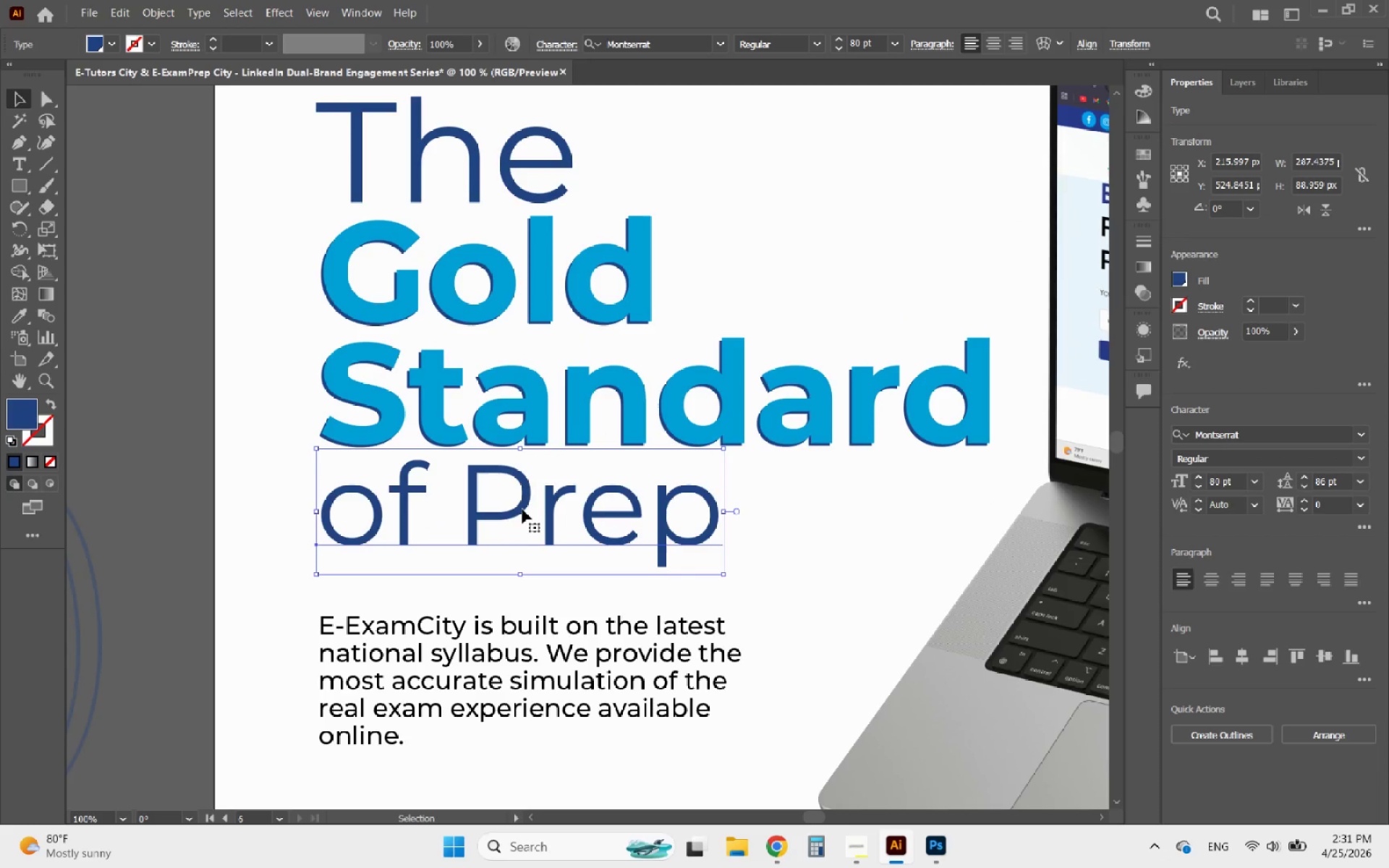 
left_click_drag(start_coordinate=[522, 506], to_coordinate=[520, 503])
 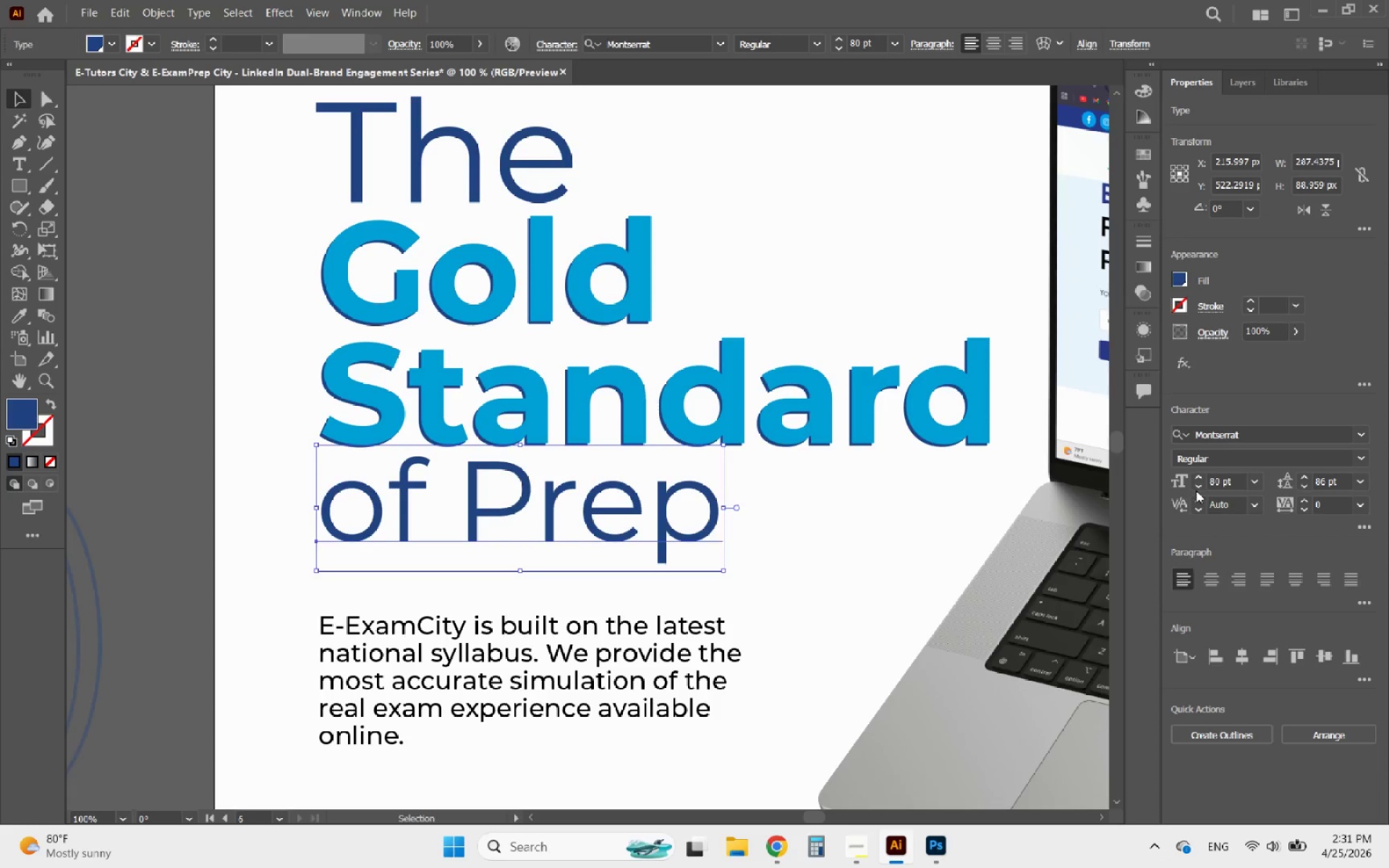 
double_click([1199, 489])
 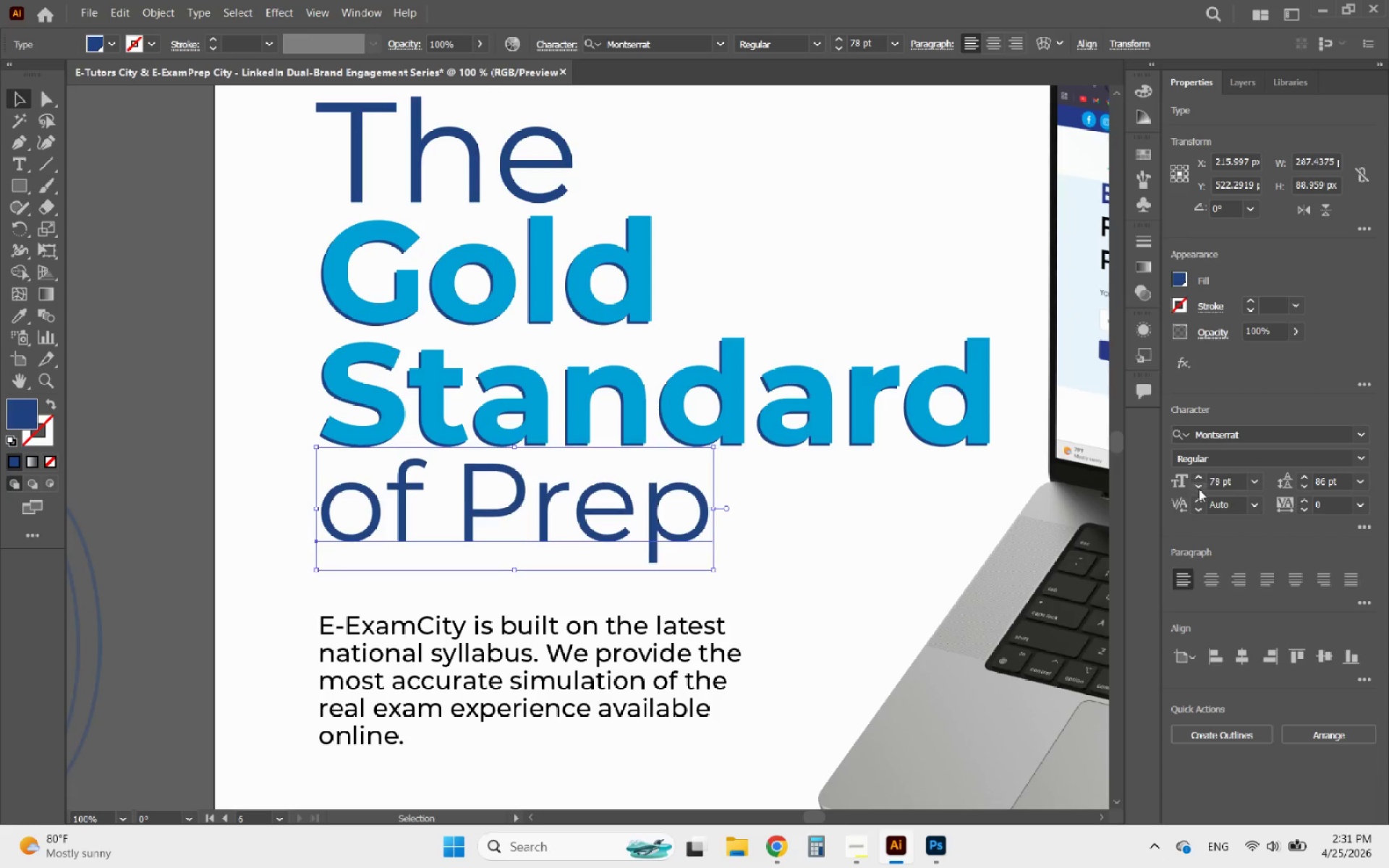 
triple_click([1199, 489])
 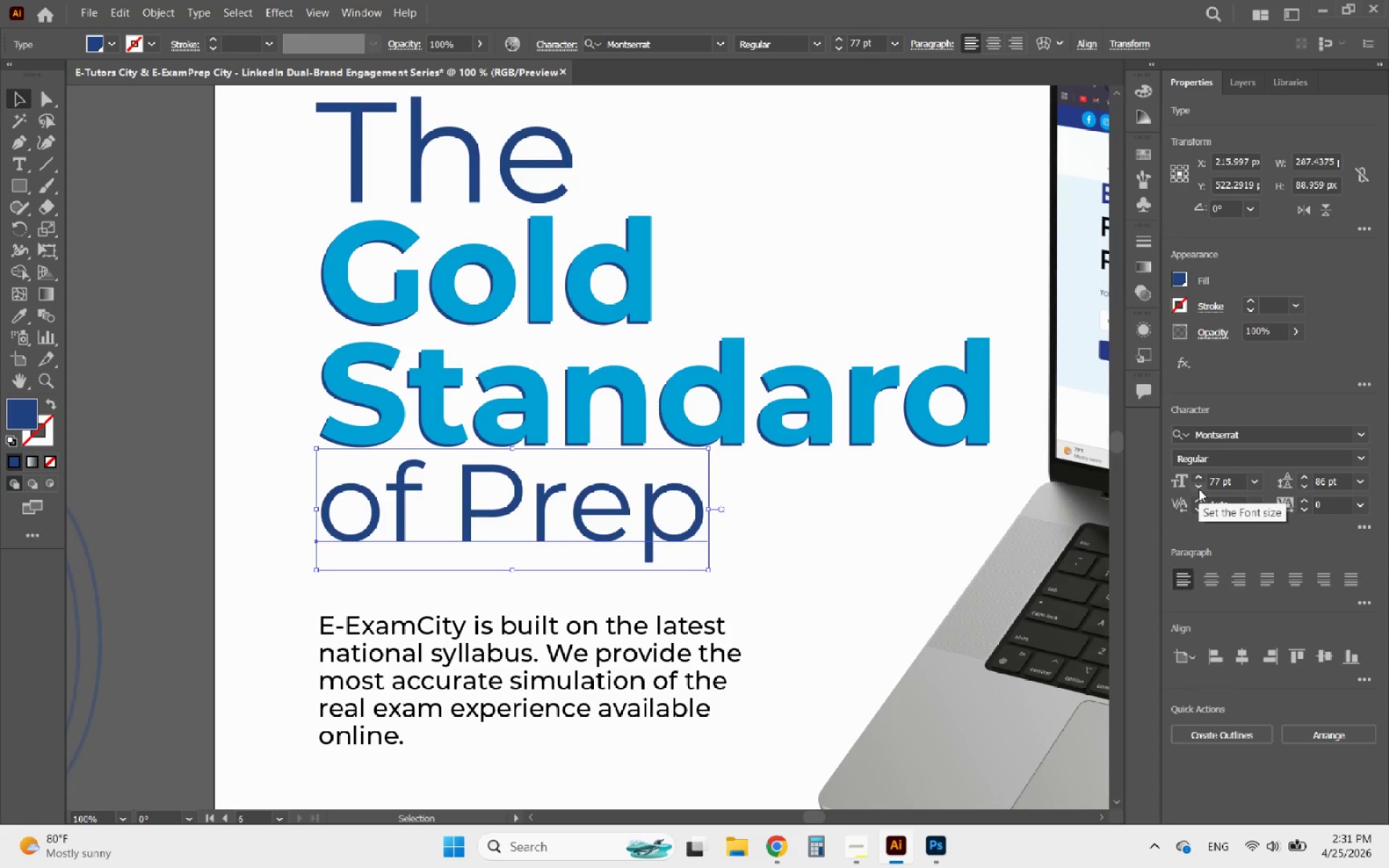 
triple_click([1199, 489])
 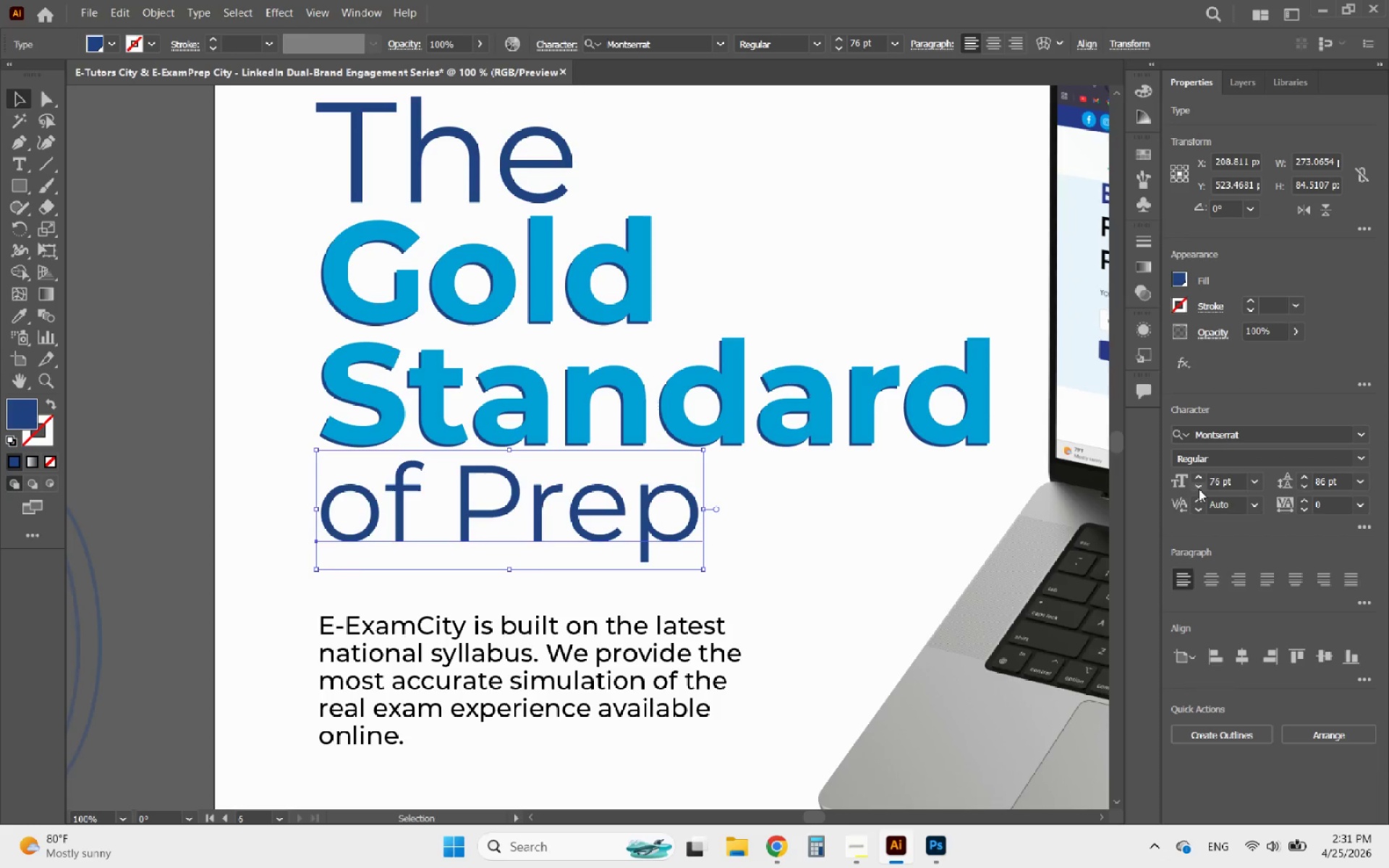 
left_click([1199, 489])
 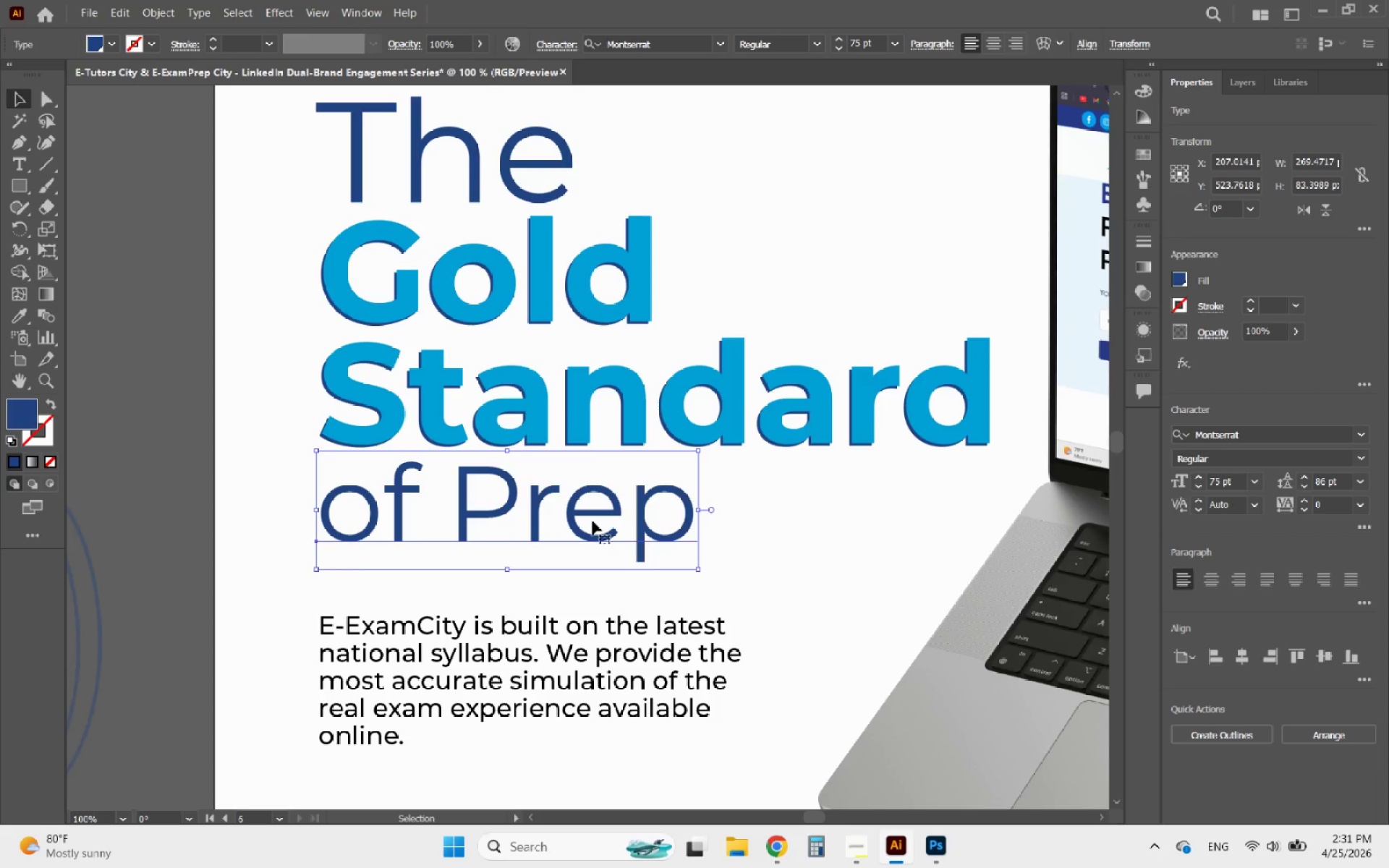 
left_click_drag(start_coordinate=[590, 514], to_coordinate=[590, 507])
 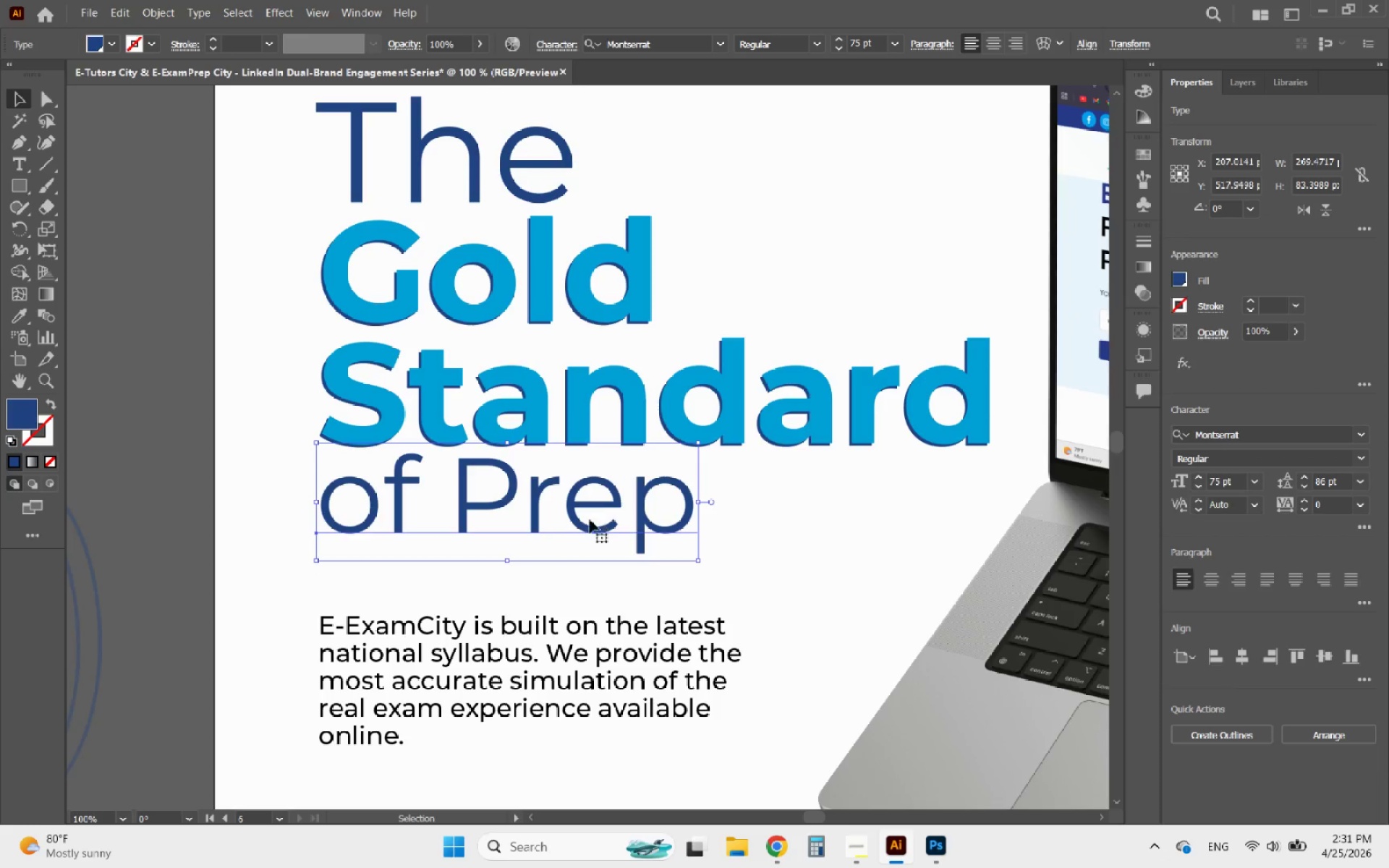 
hold_key(key=AltLeft, duration=0.39)
scroll: coordinate [591, 528], scroll_direction: down, amount: 2.0
 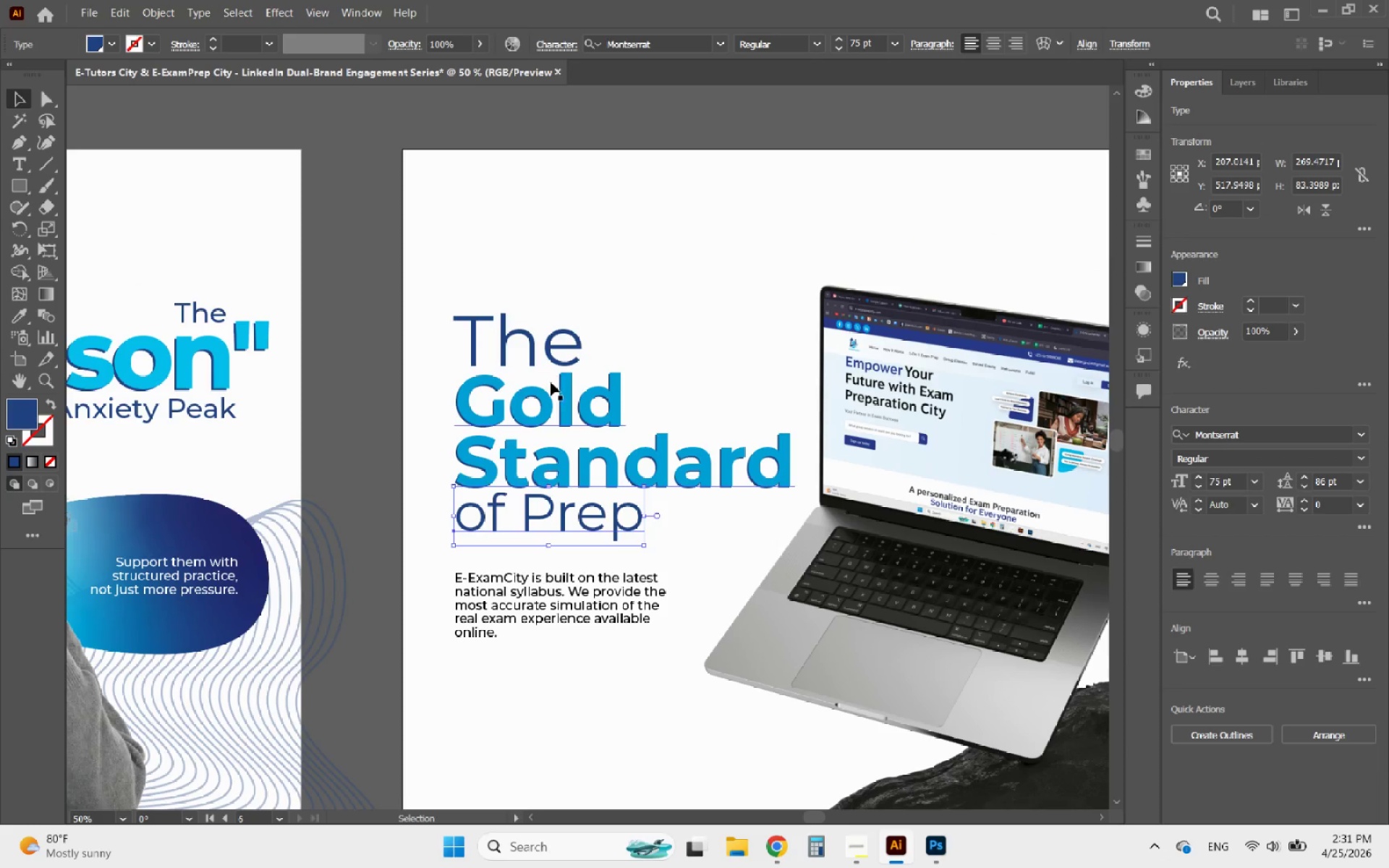 
left_click([542, 350])
 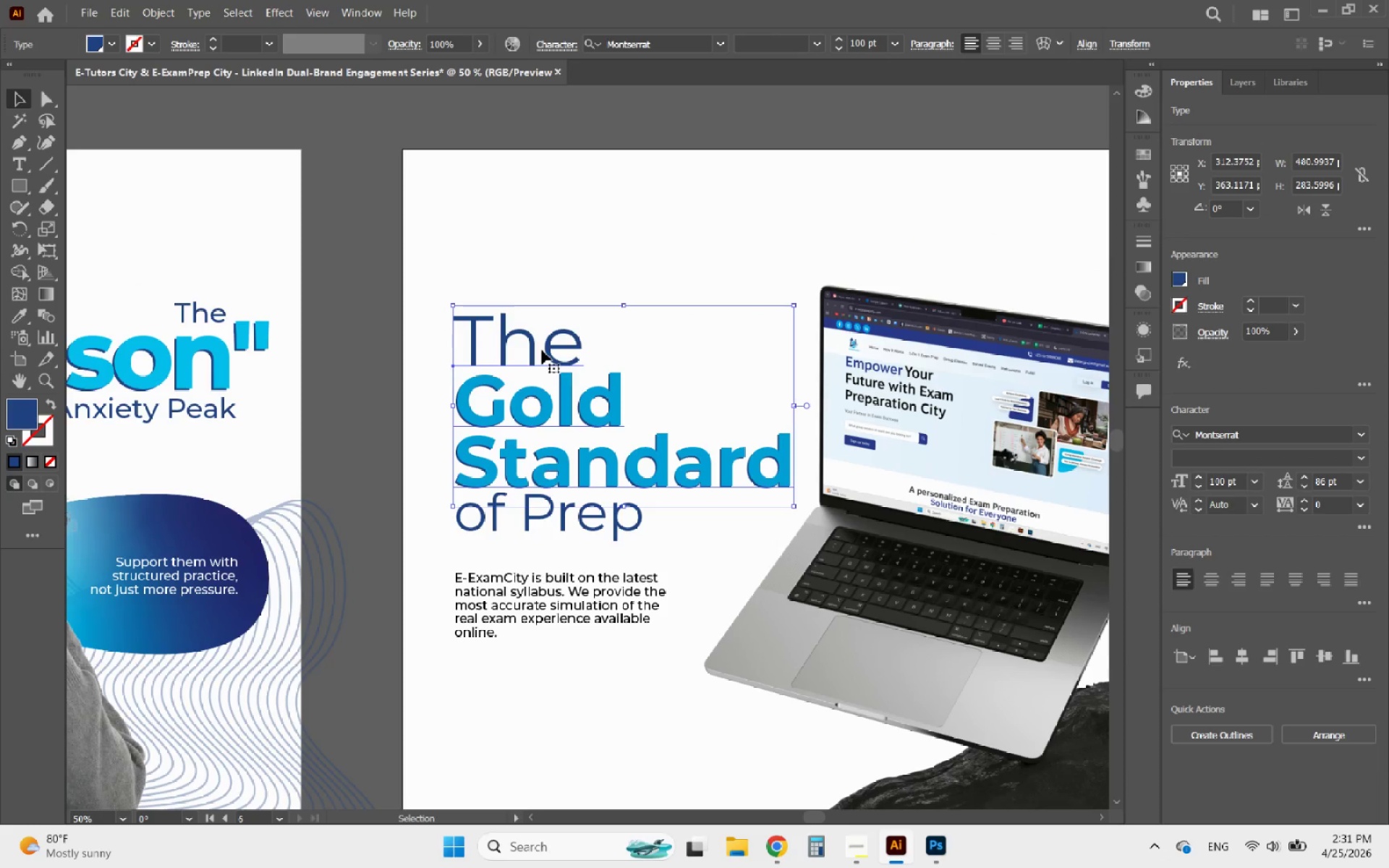 
double_click([542, 350])
 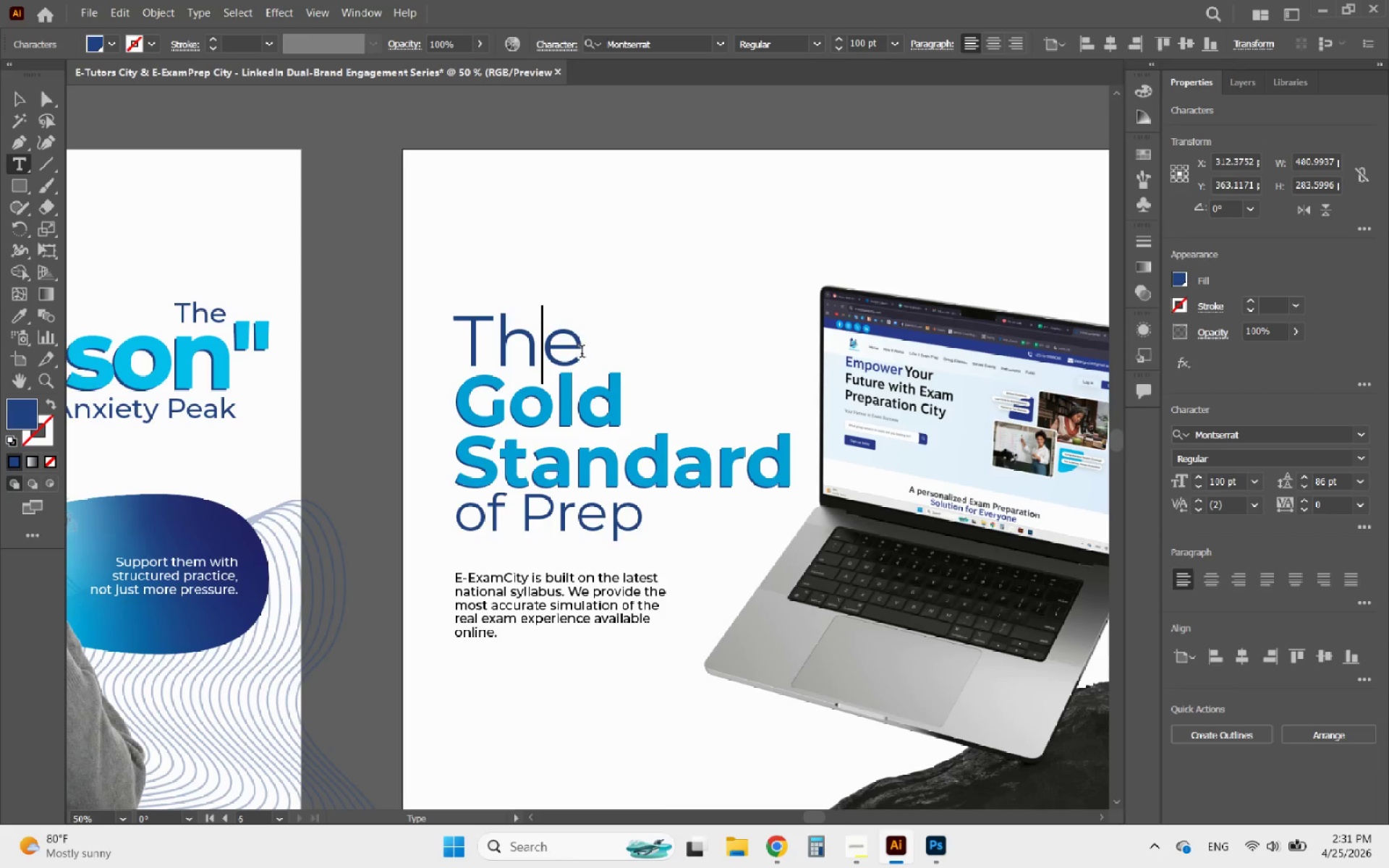 
left_click_drag(start_coordinate=[583, 352], to_coordinate=[449, 341])
 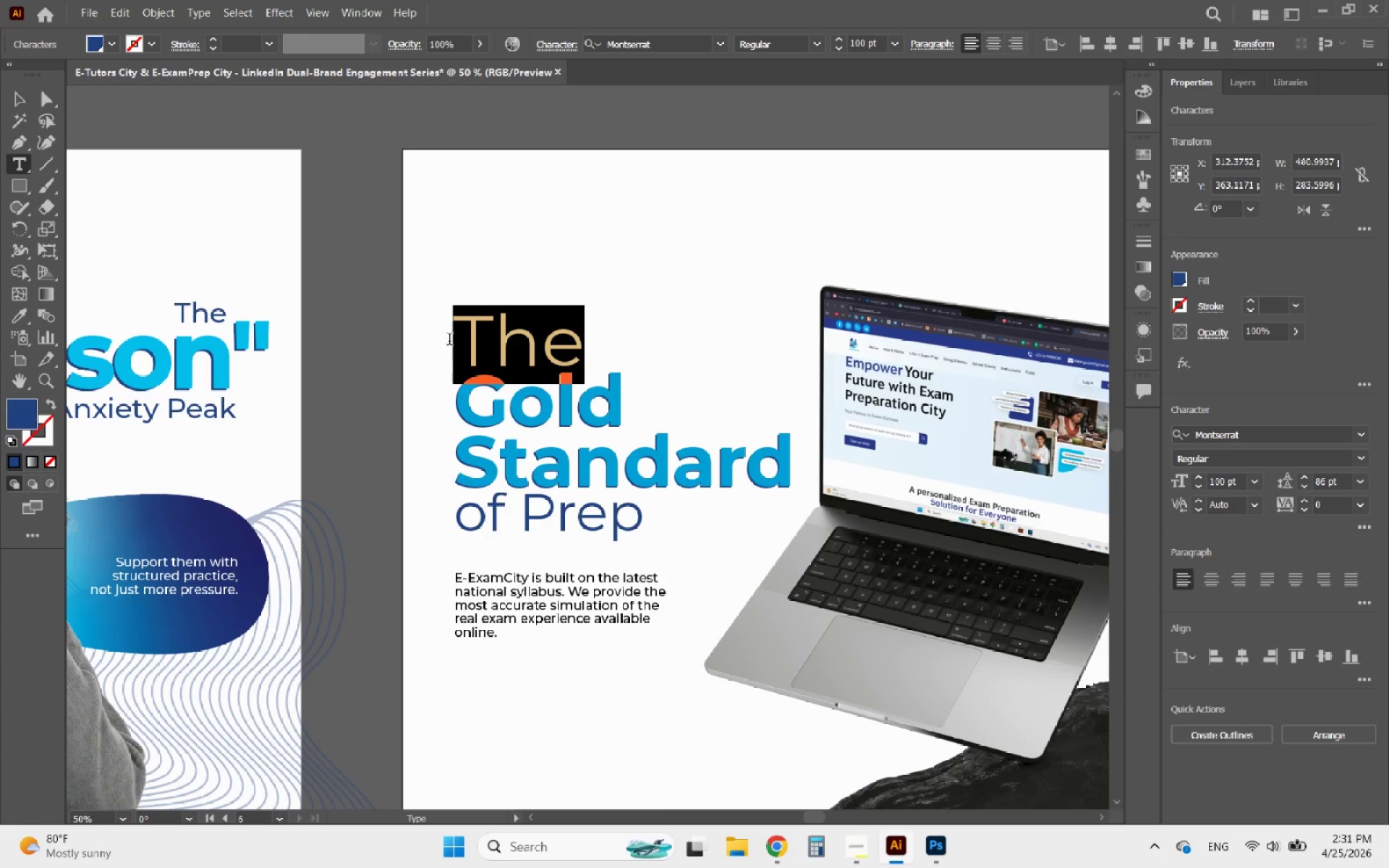 
key(Control+X)
 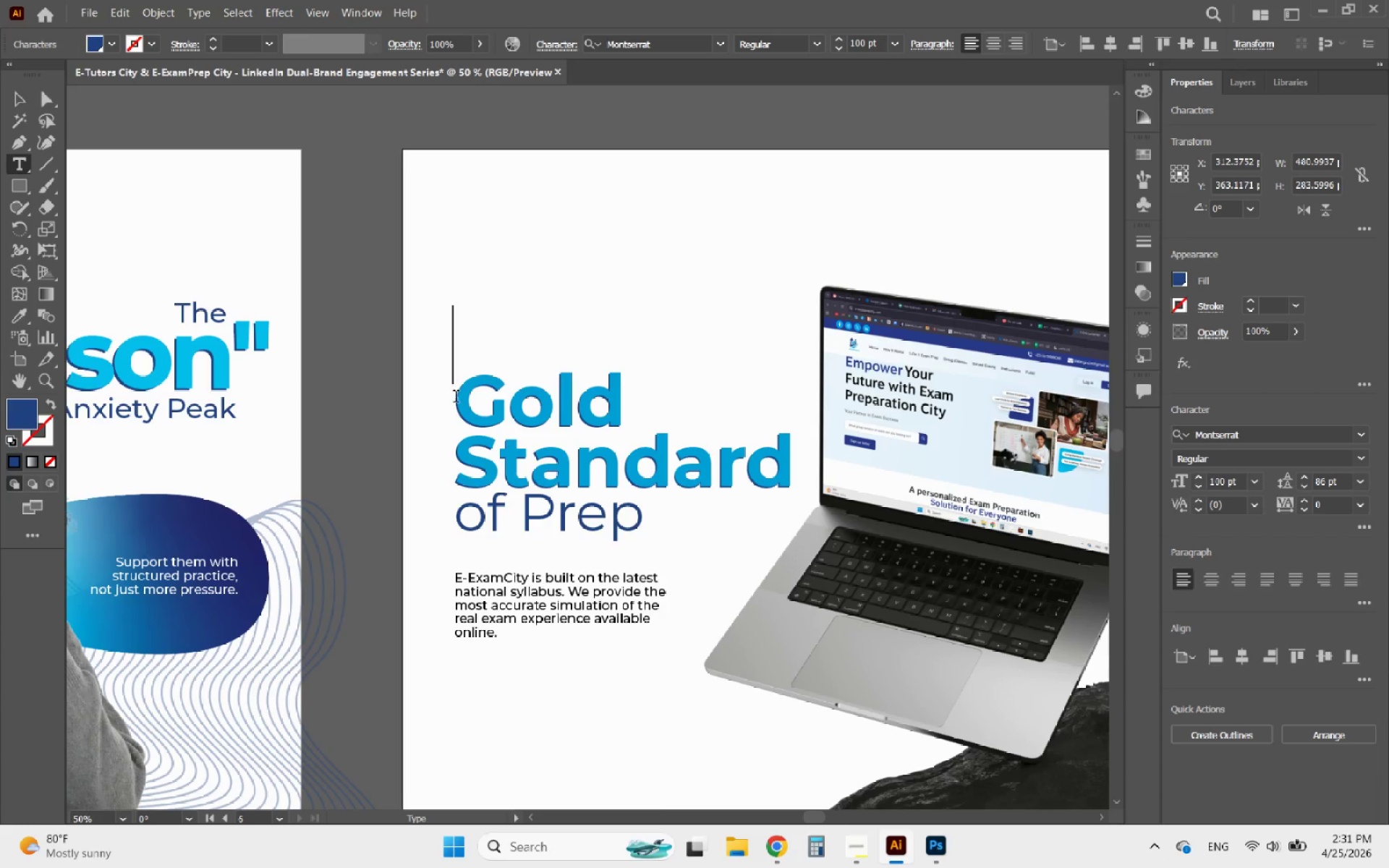 
left_click([456, 398])
 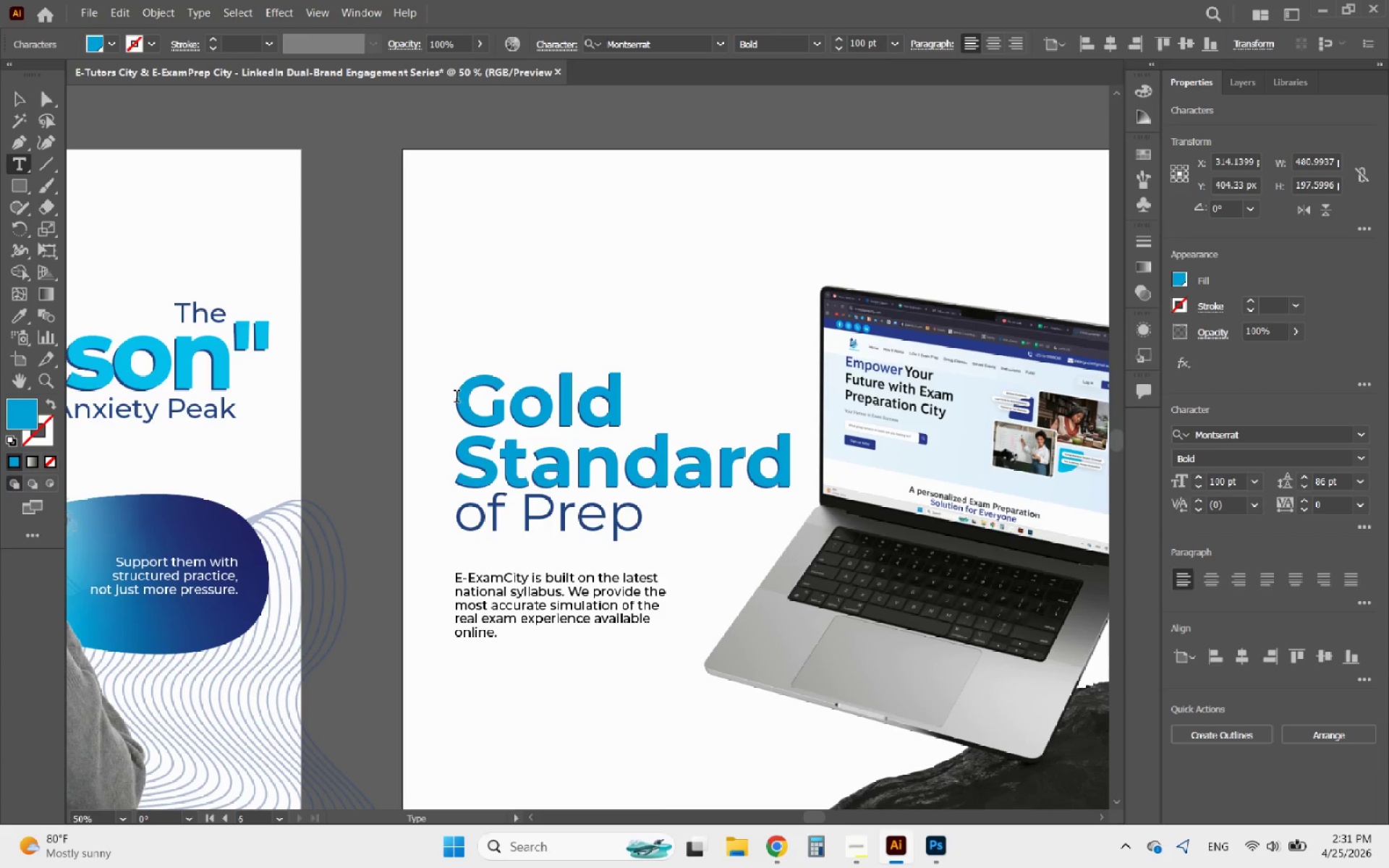 
key(Backspace)
 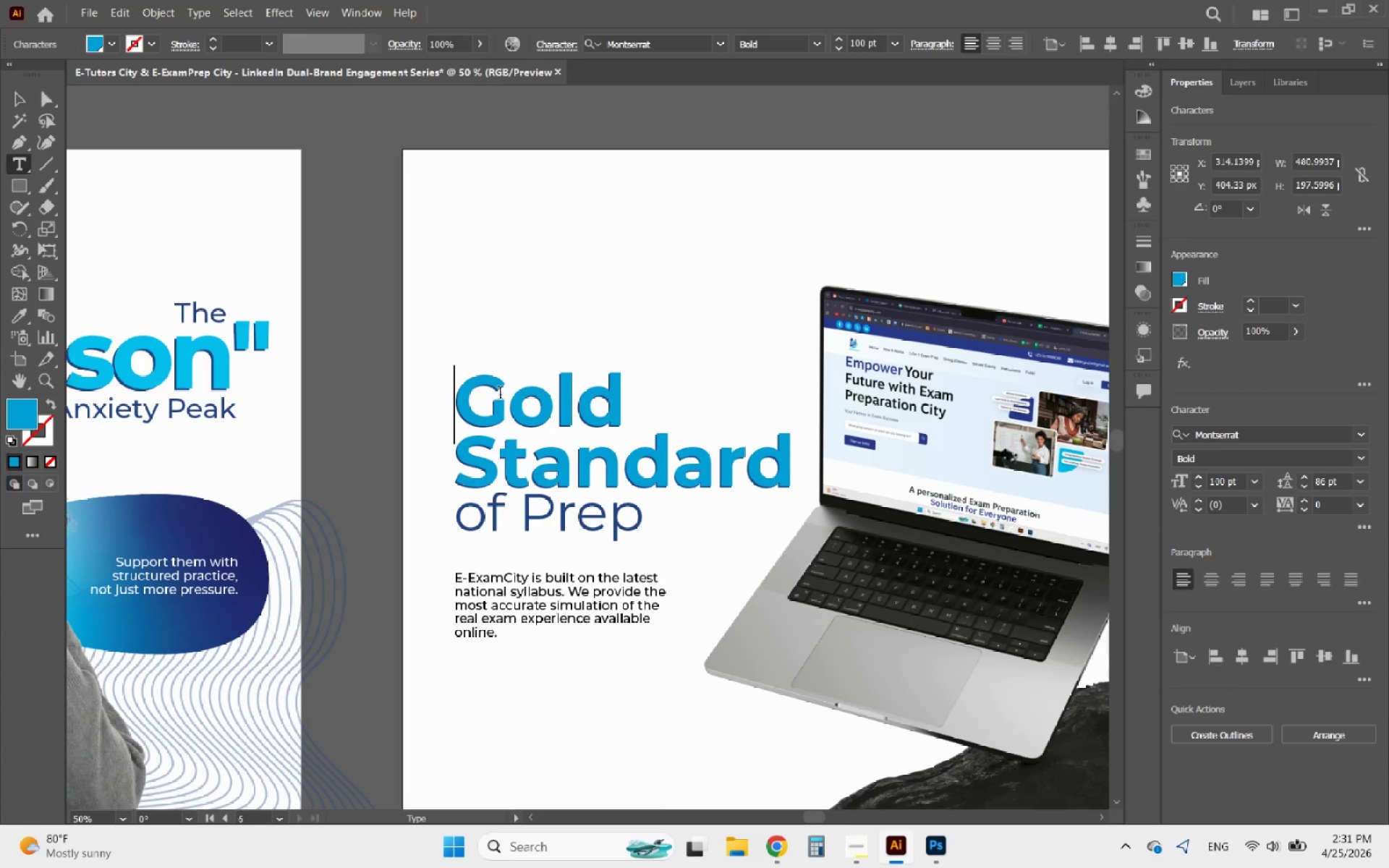 
key(Backspace)
 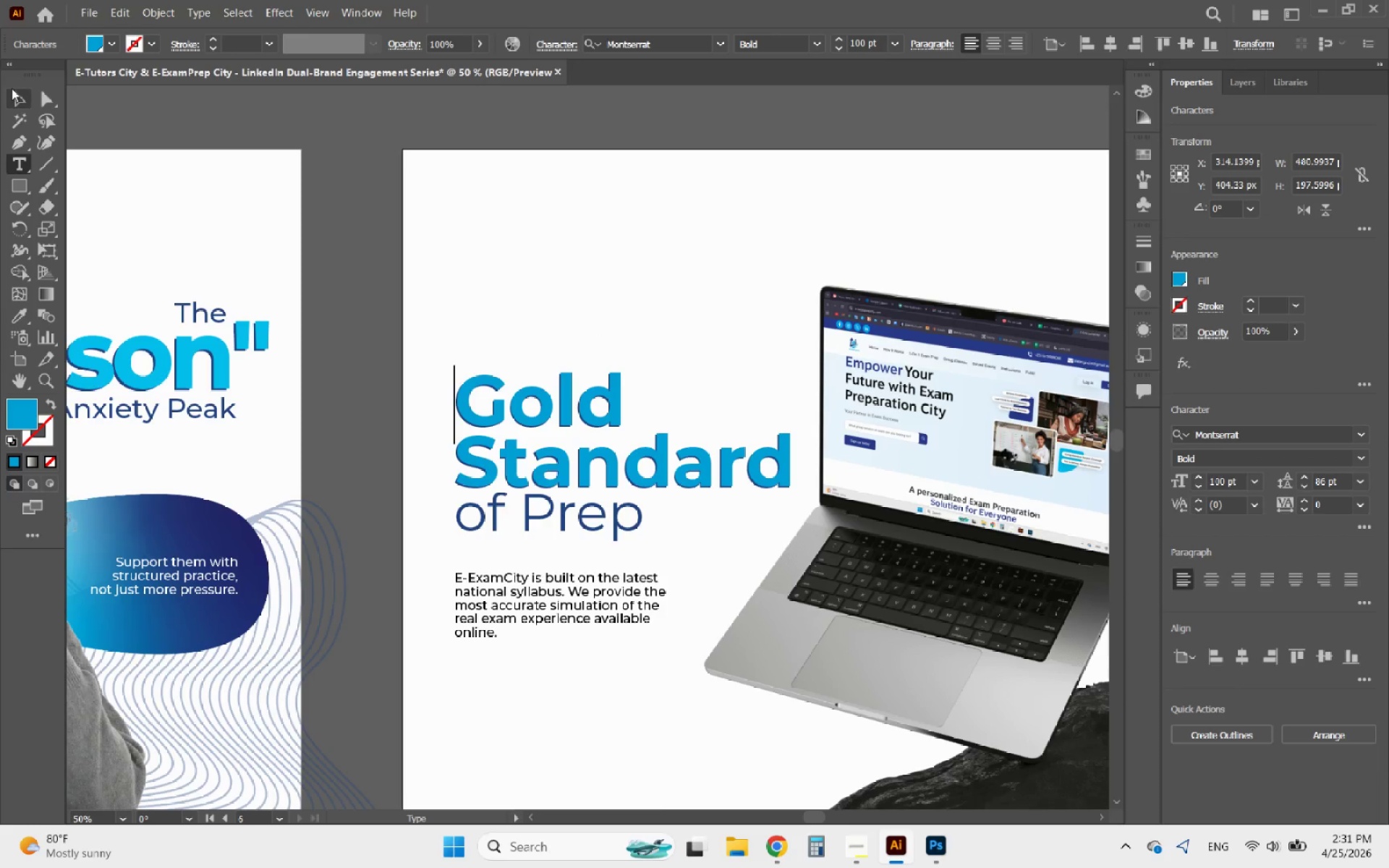 
left_click([13, 92])
 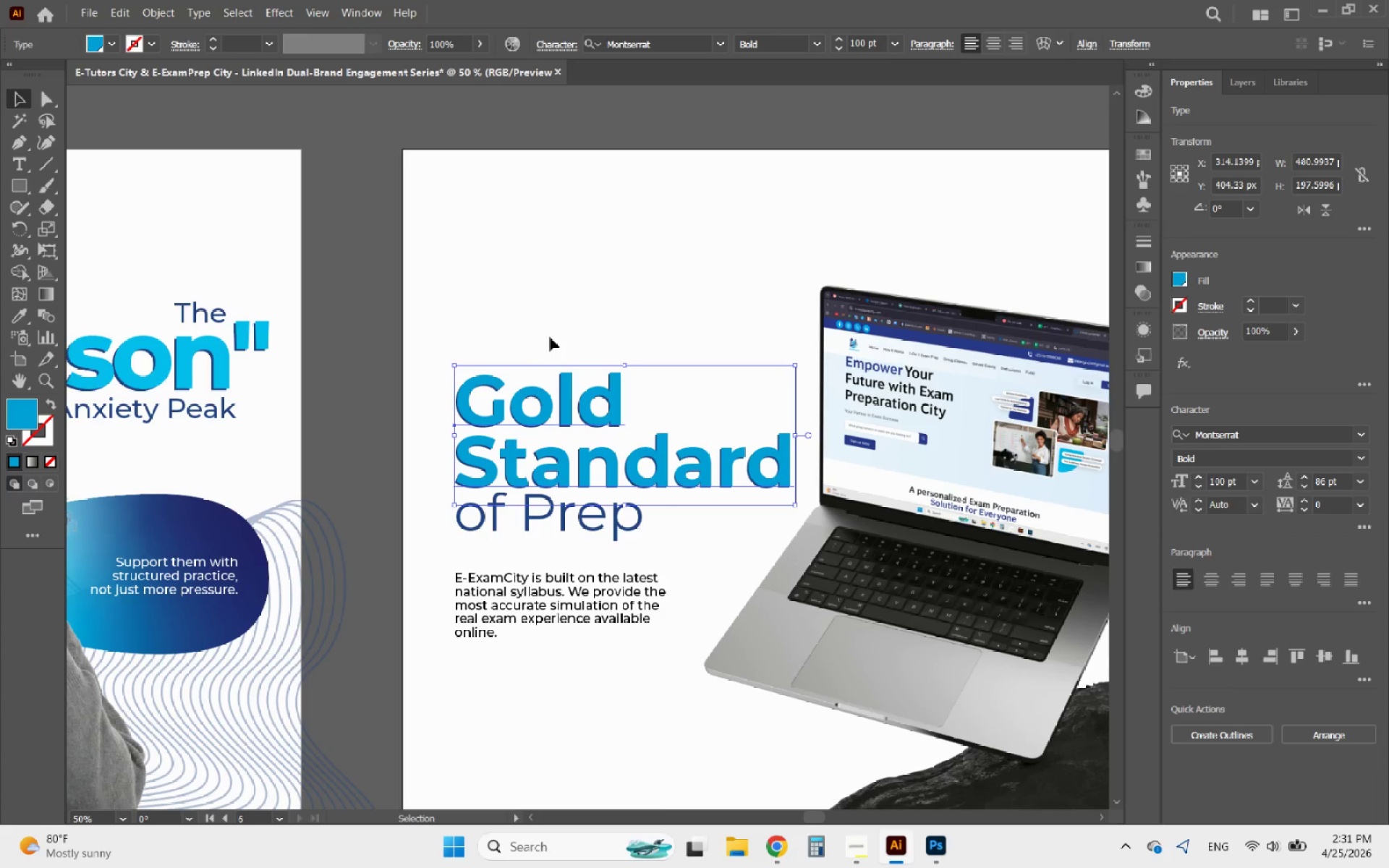 
left_click([558, 303])
 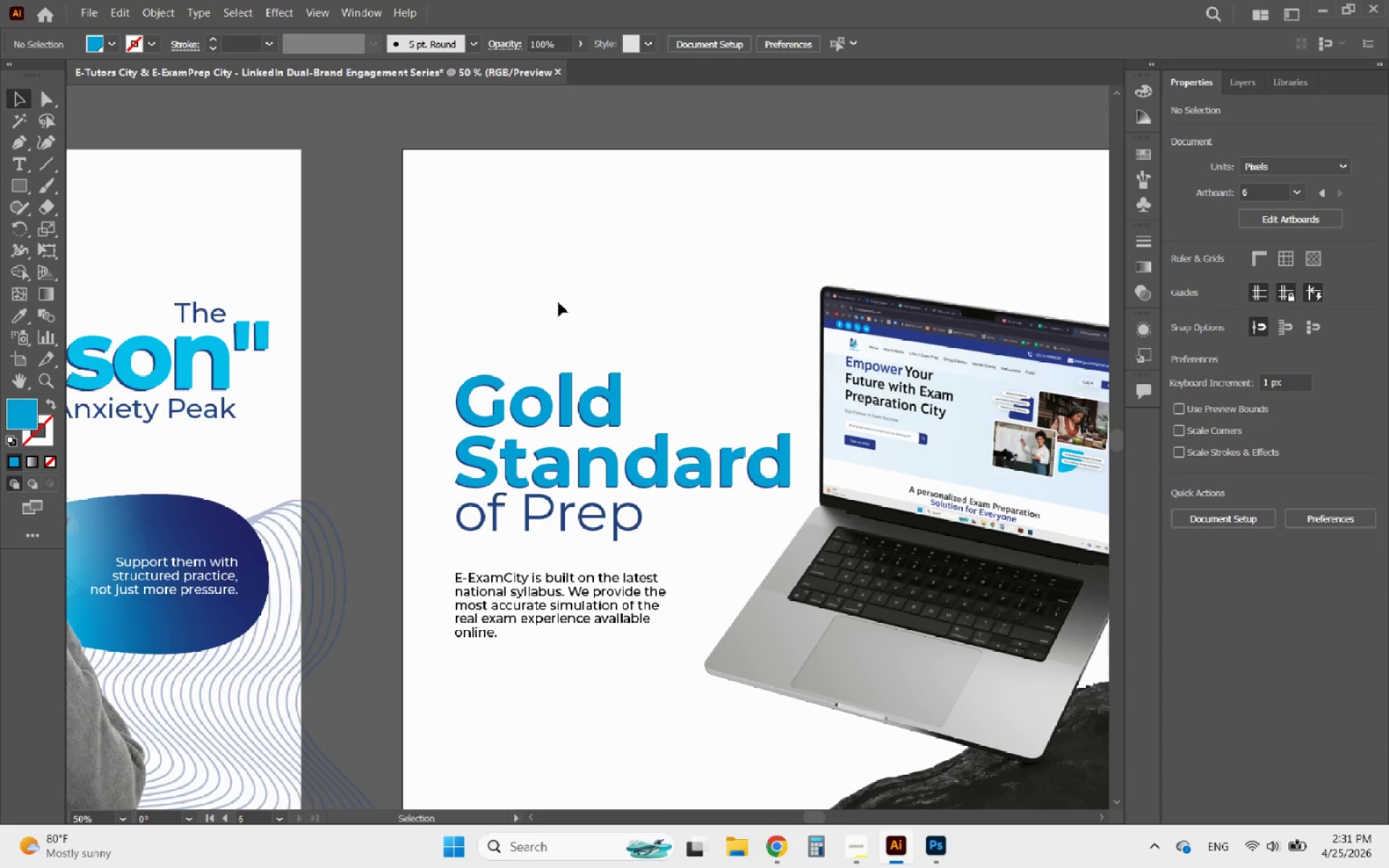 
key(Control+V)
 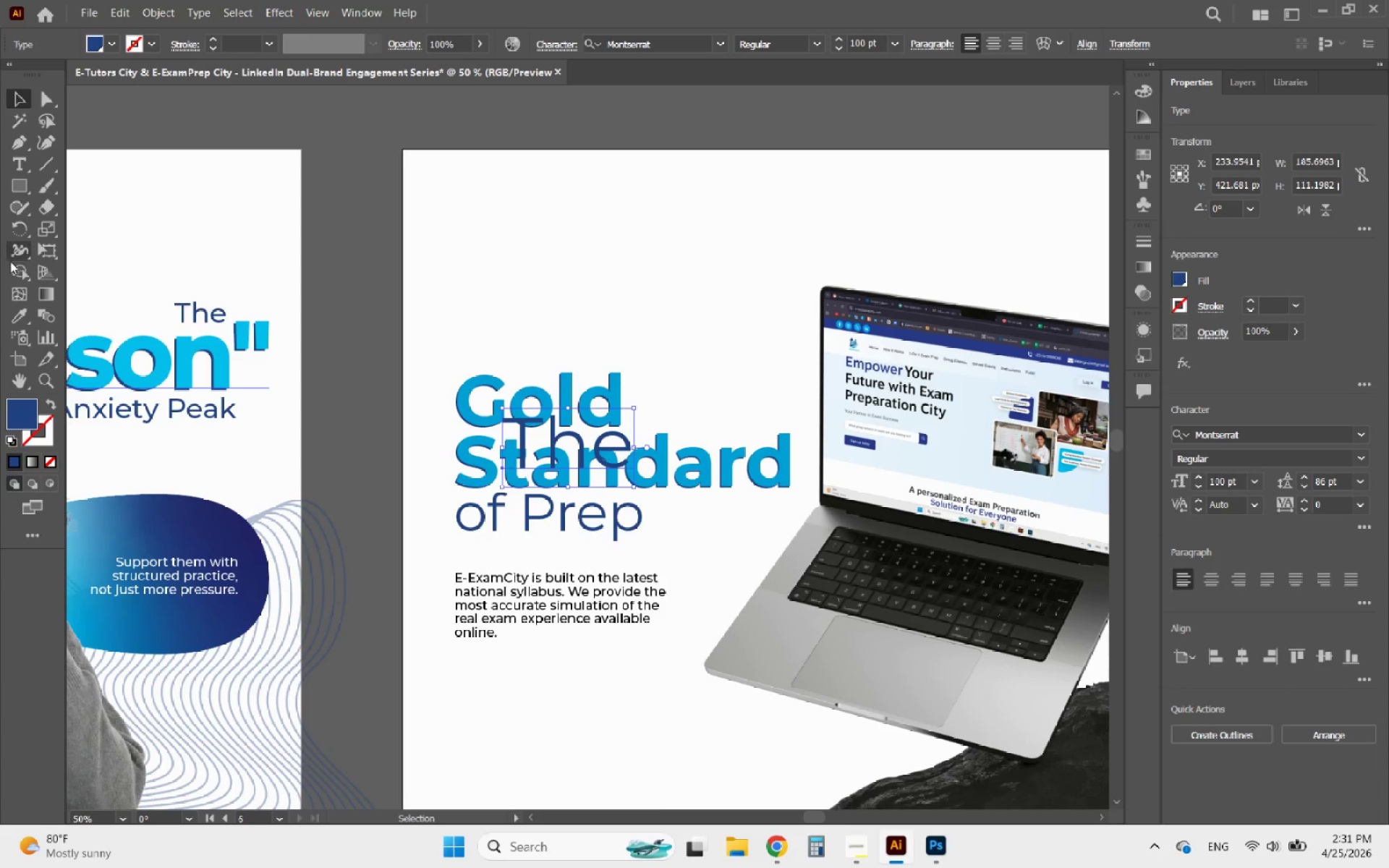 
left_click([18, 323])
 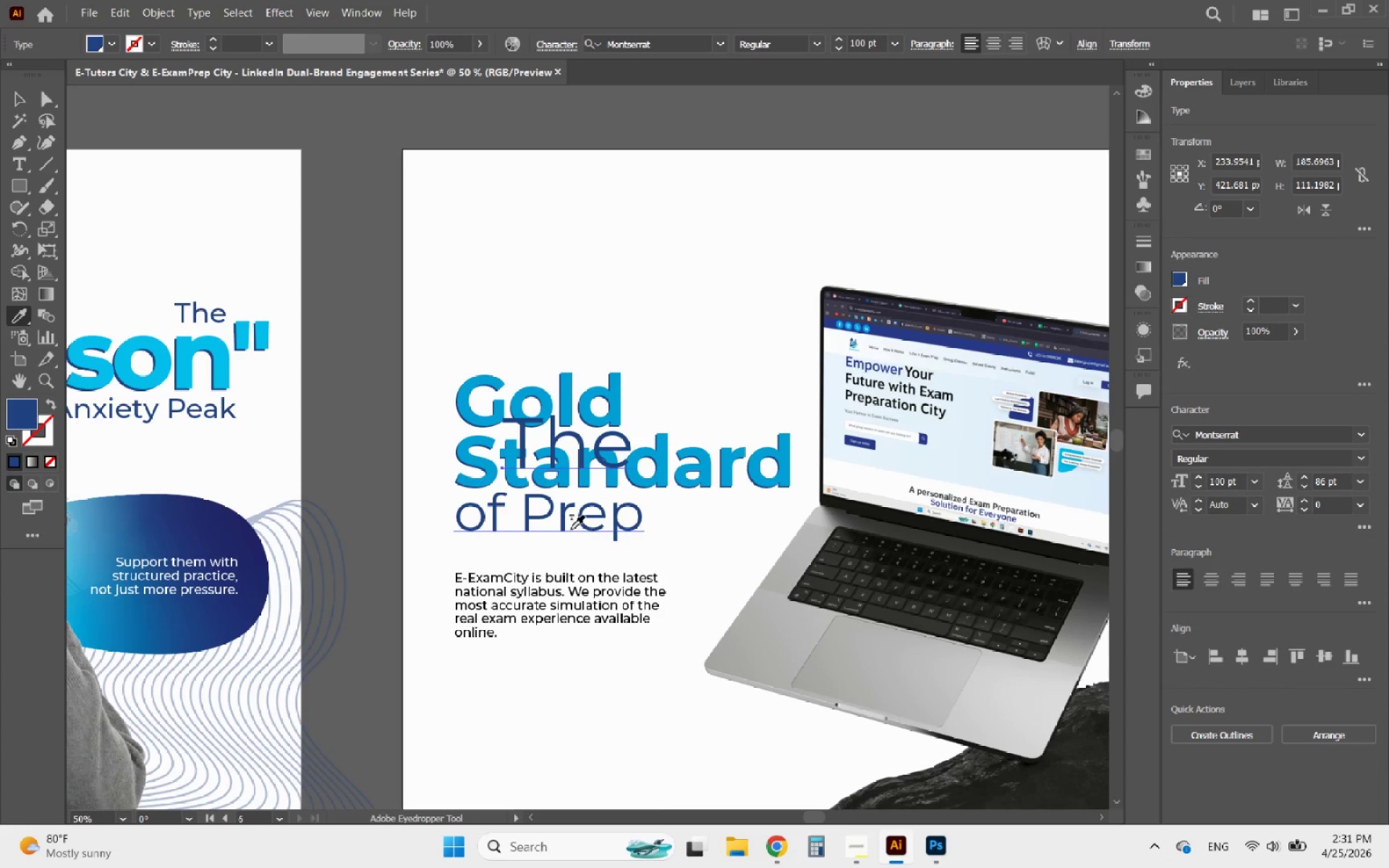 
left_click([571, 529])
 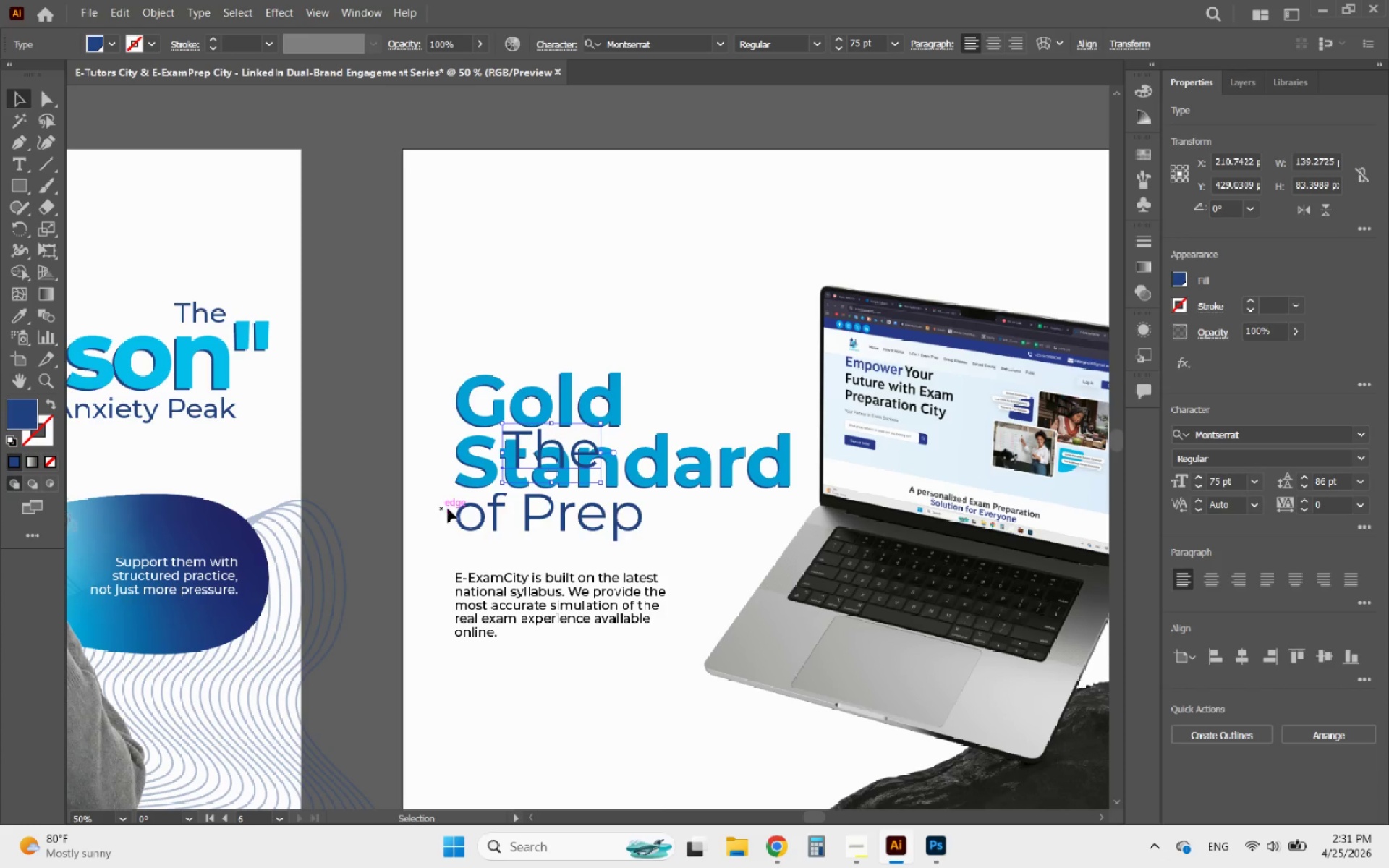 
key(CapsLock)
 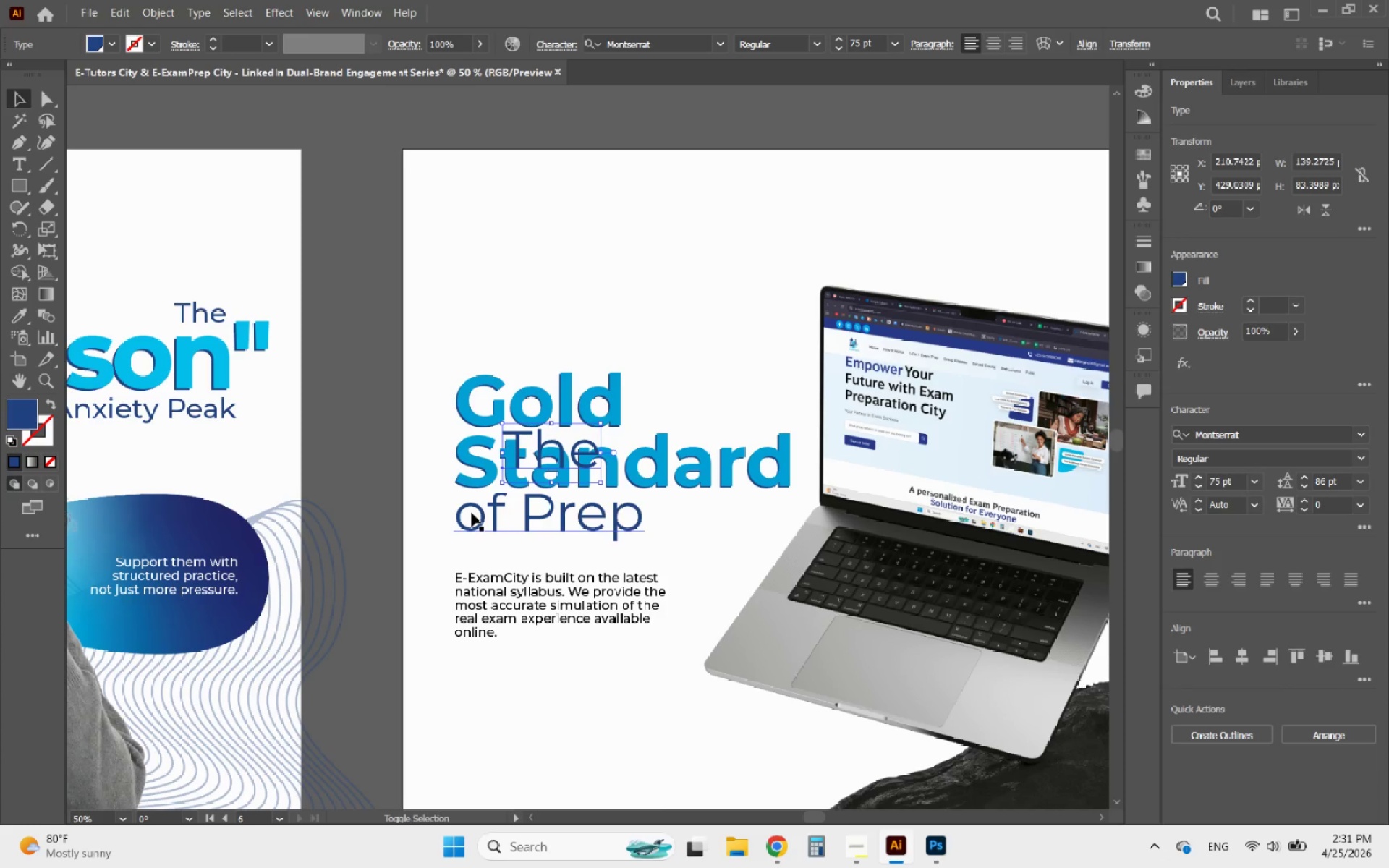 
hold_key(key=ShiftLeft, duration=0.47)
left_click([472, 513])
 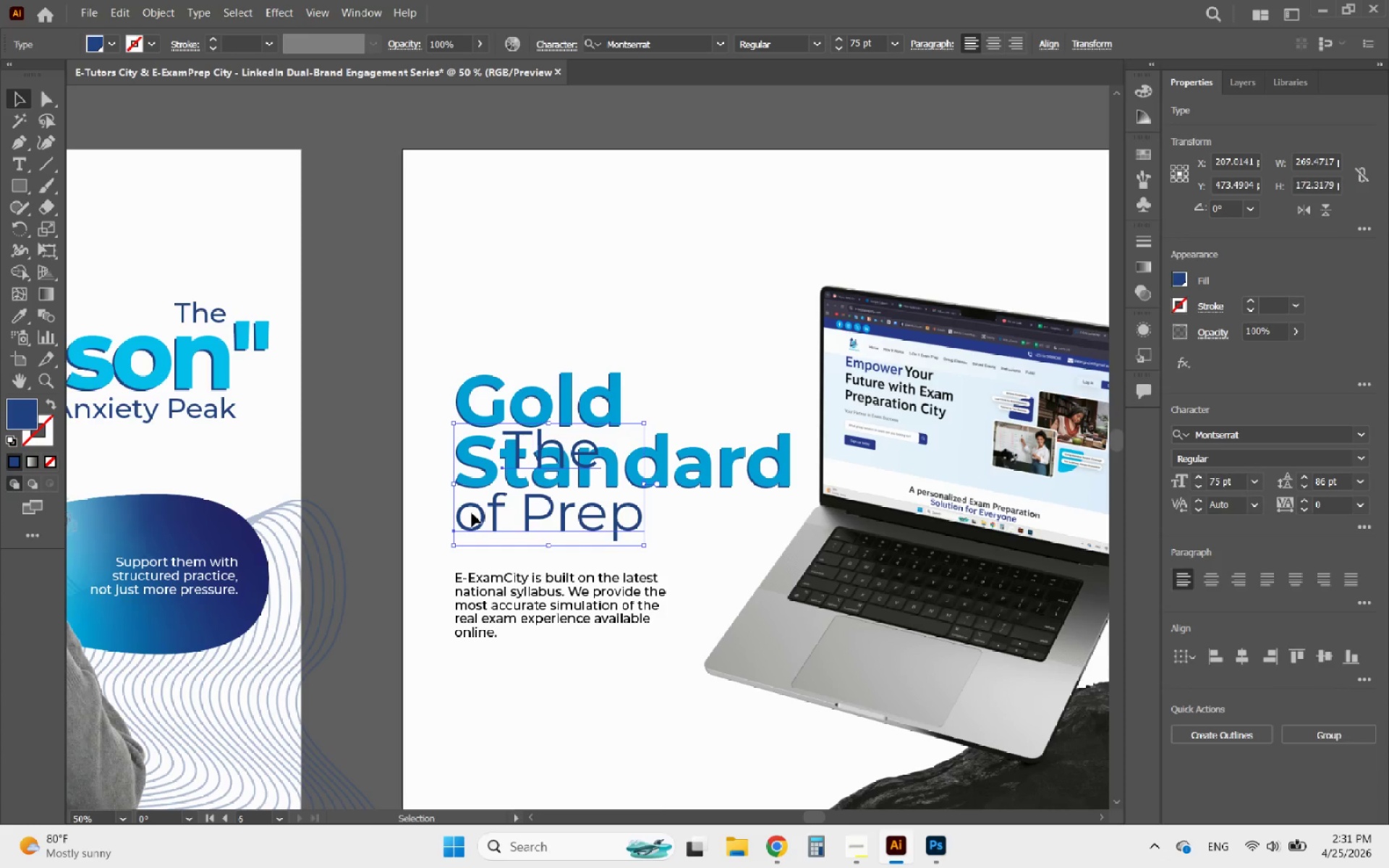 
left_click([472, 513])
 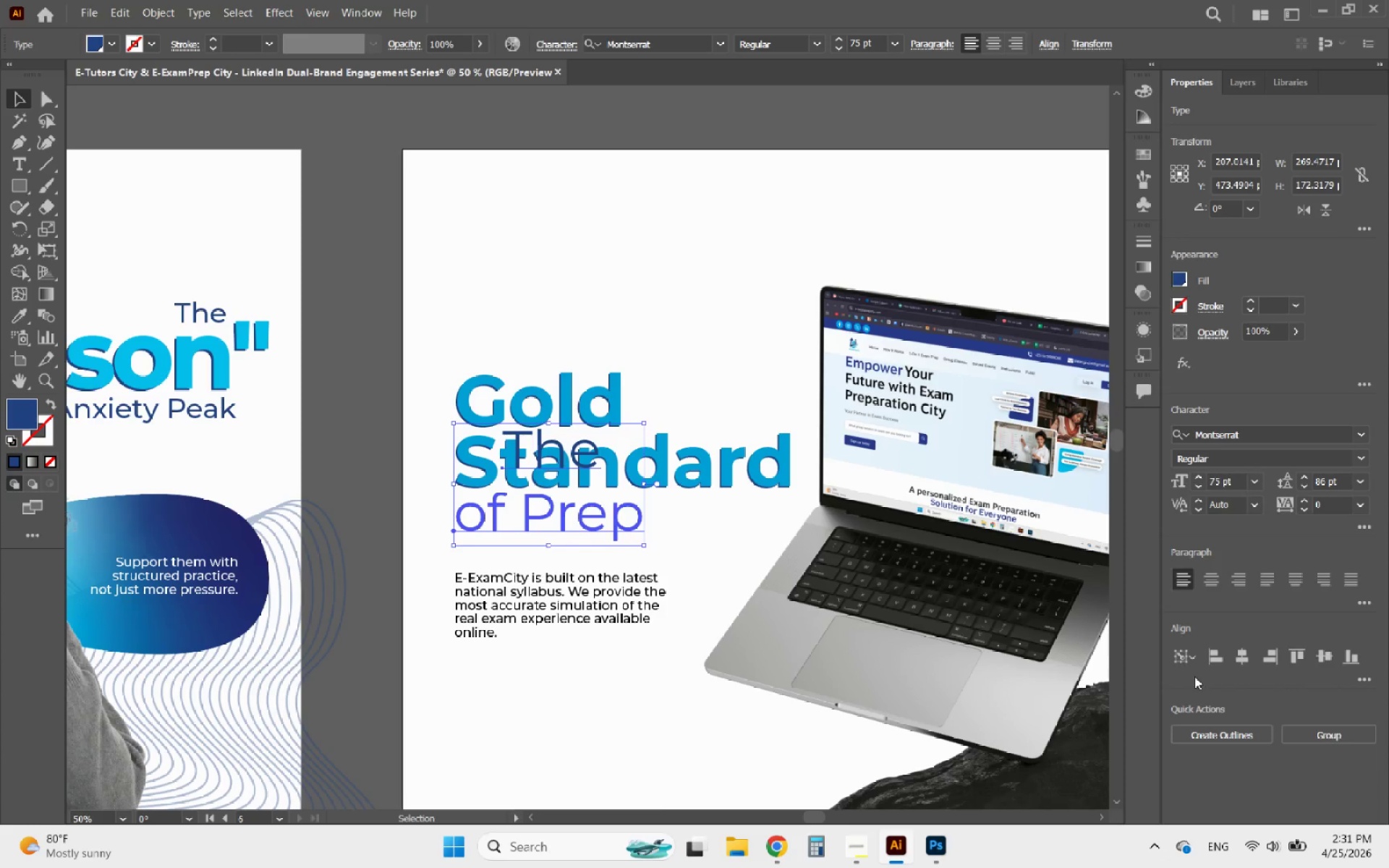 
left_click([1218, 658])
 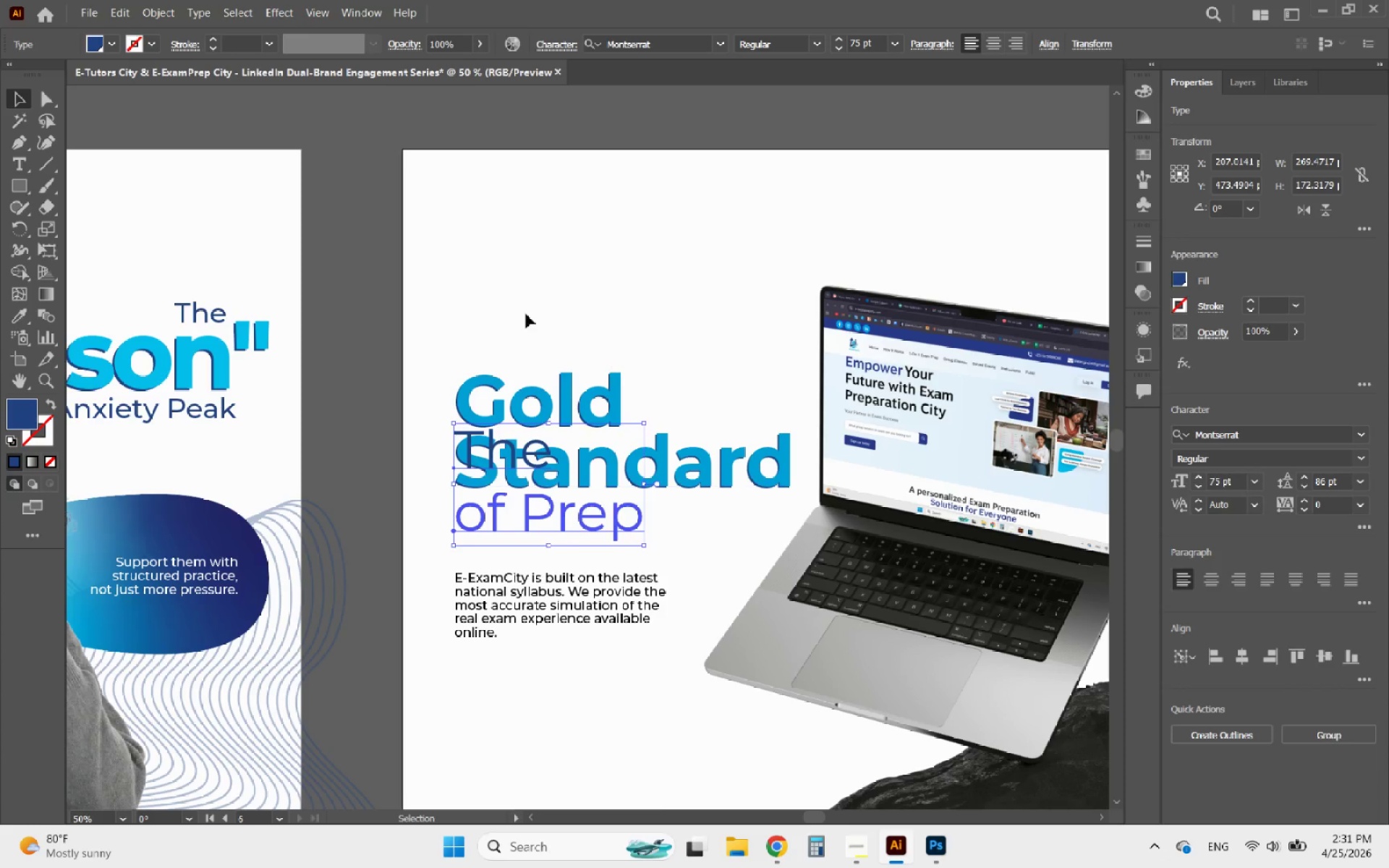 
left_click([520, 305])
 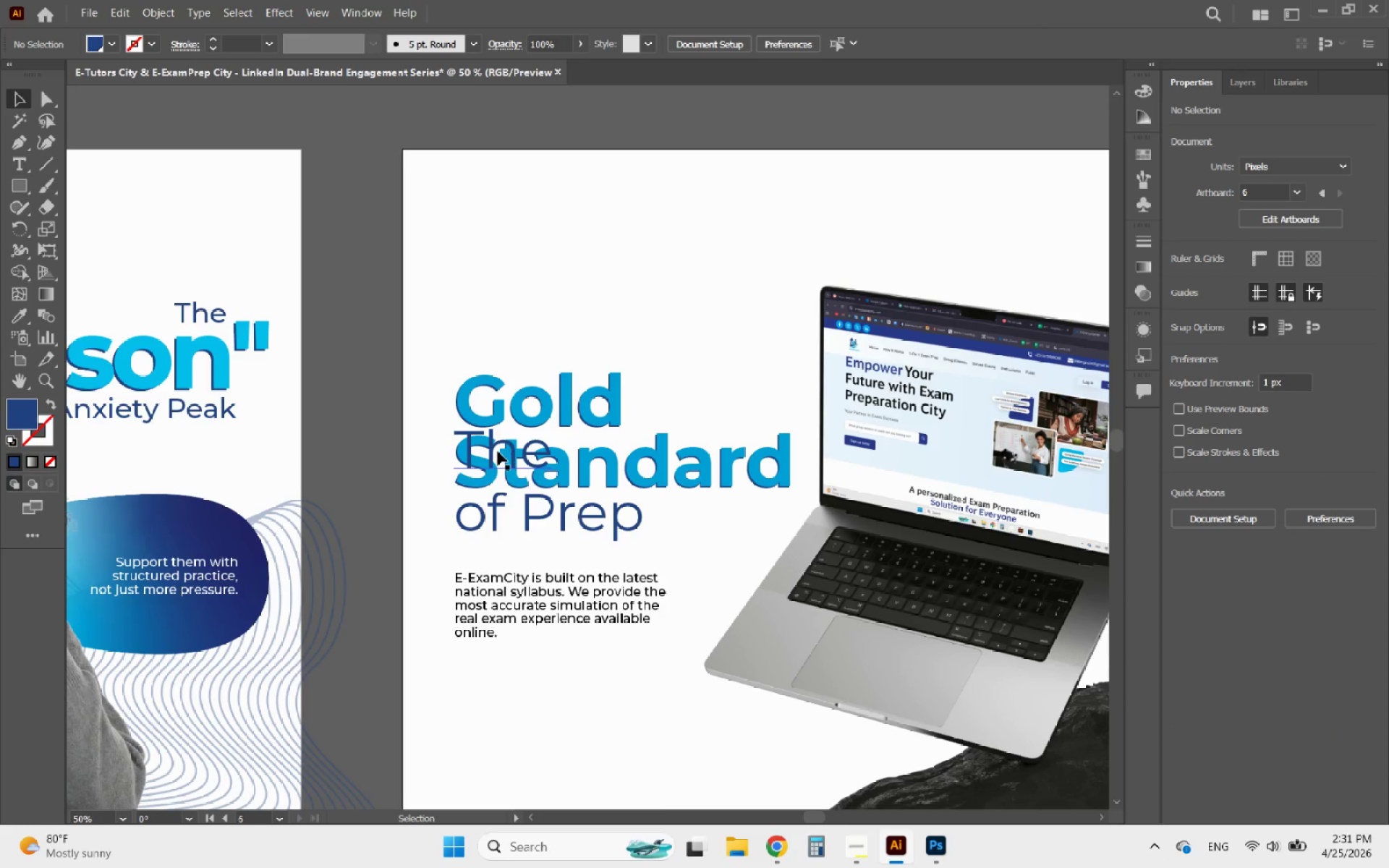 
left_click_drag(start_coordinate=[498, 451], to_coordinate=[490, 354])
 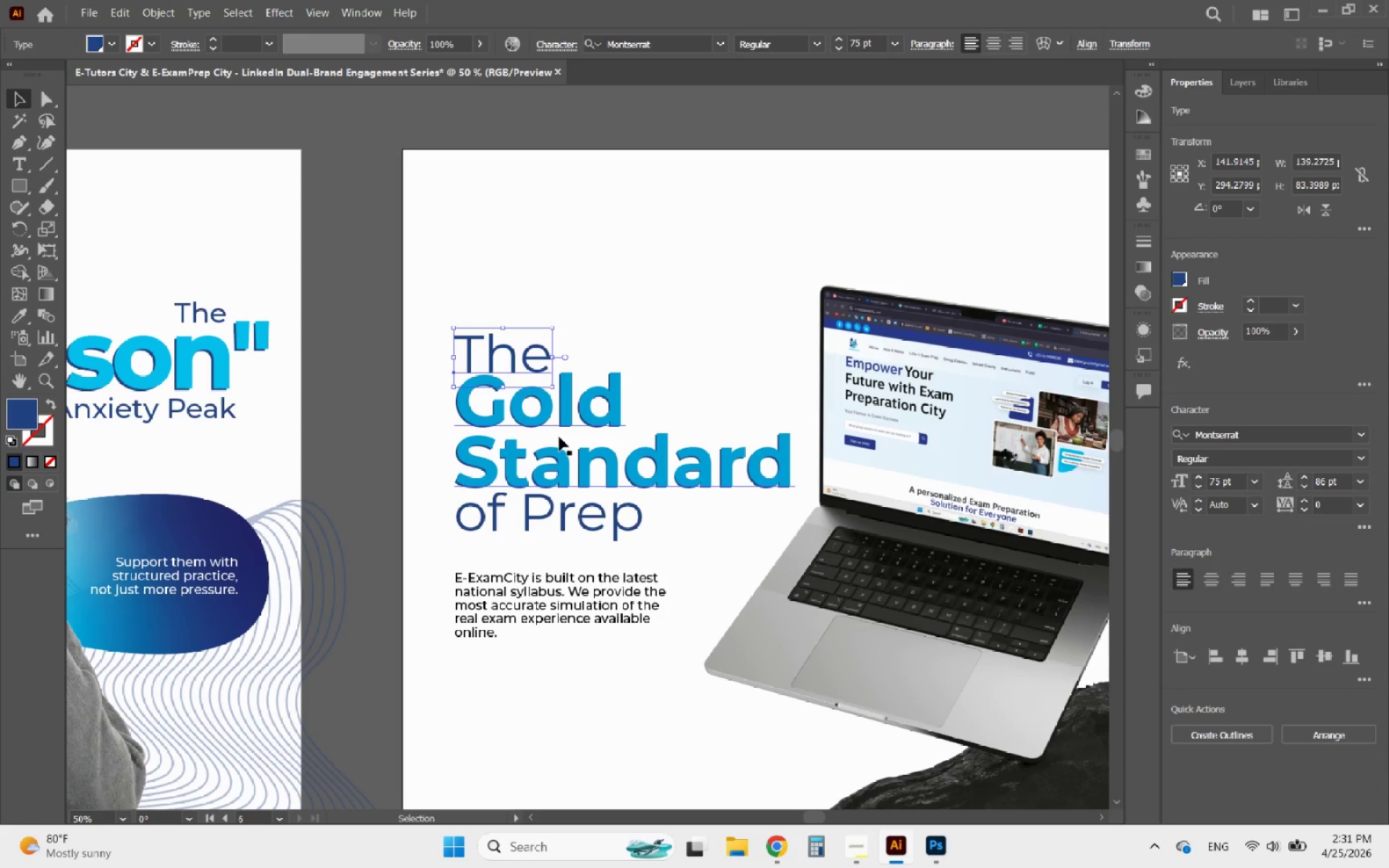 
hold_key(key=ShiftLeft, duration=2.58)
 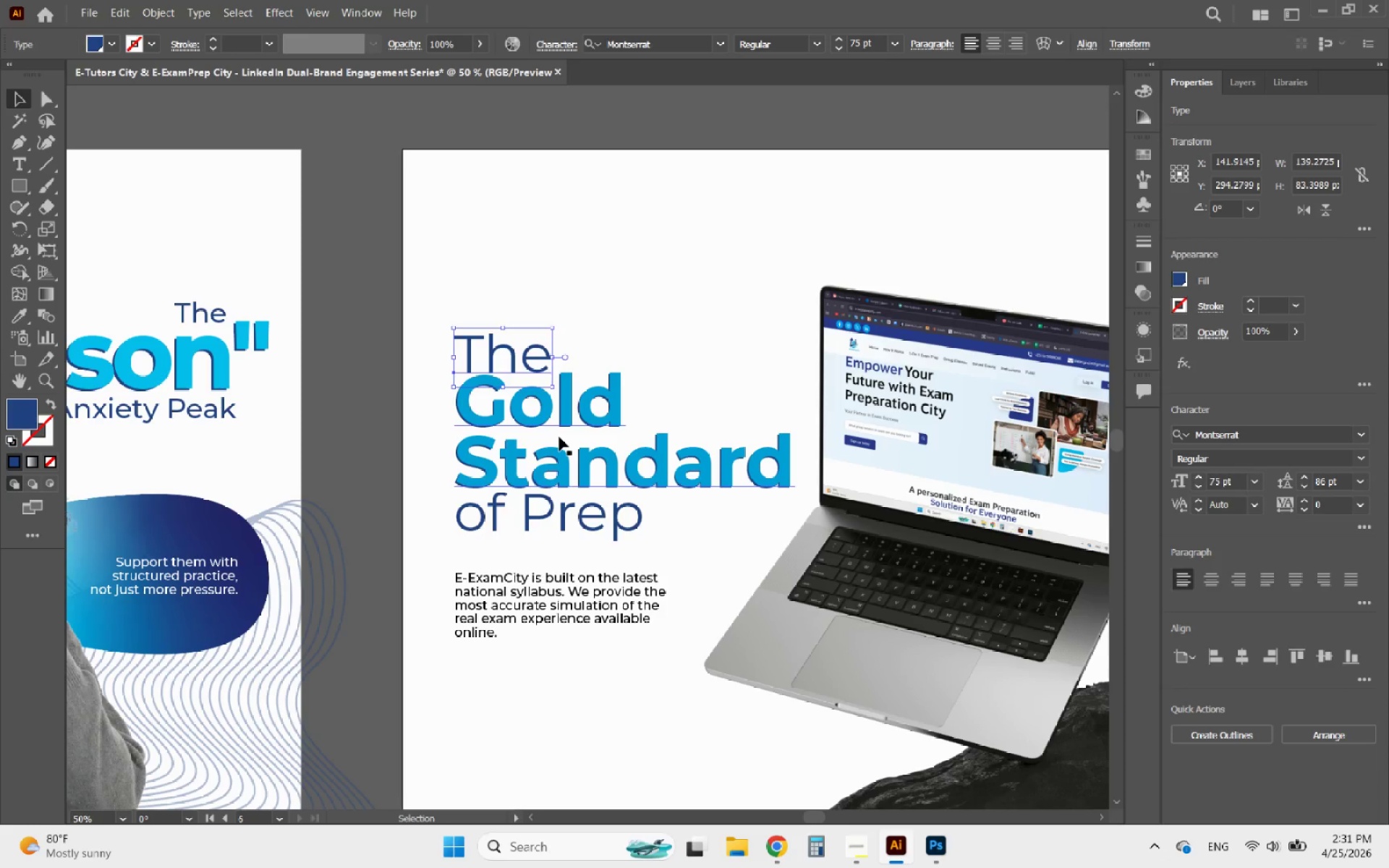 
key(ArrowUp)
 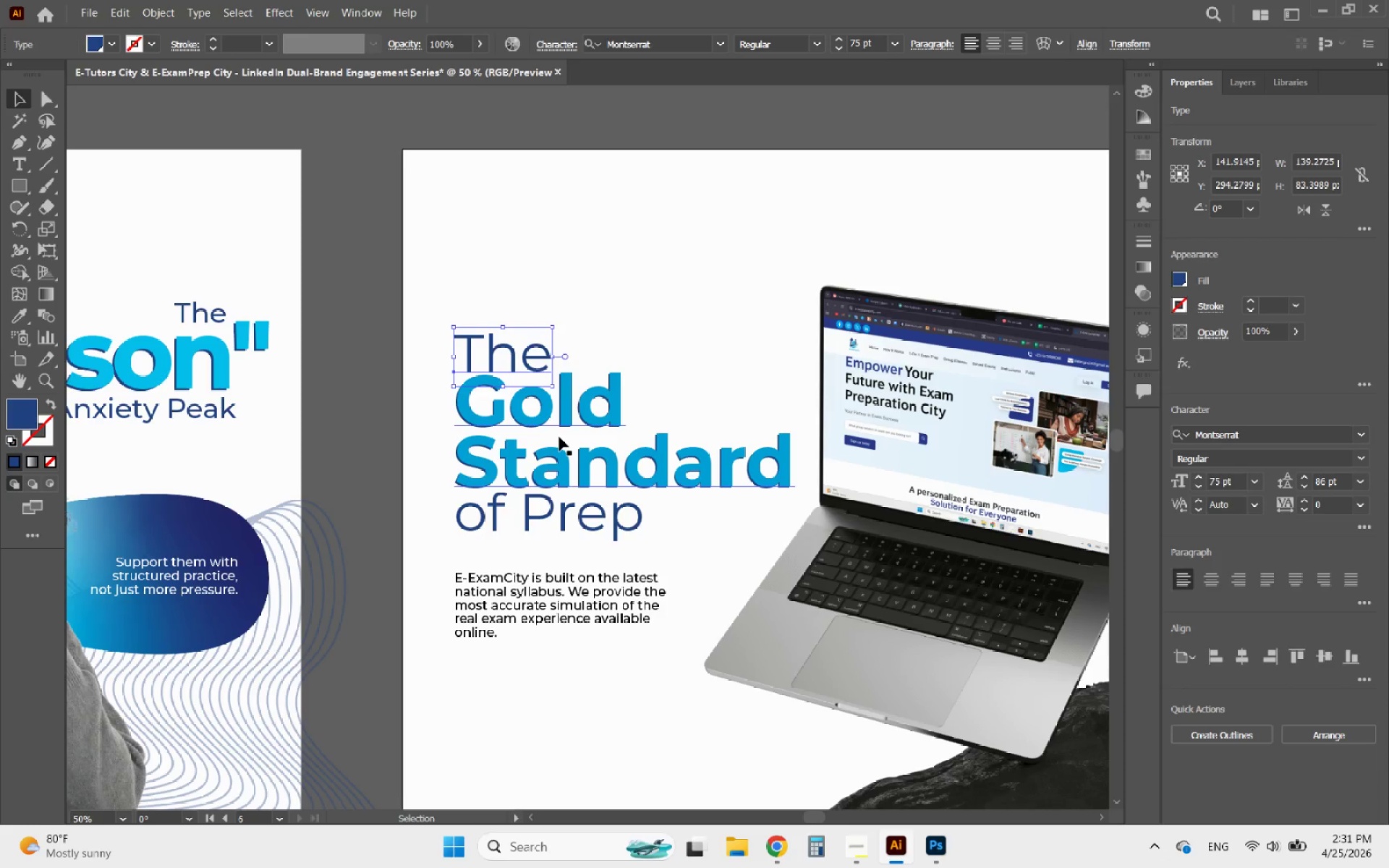 
key(ArrowUp)
 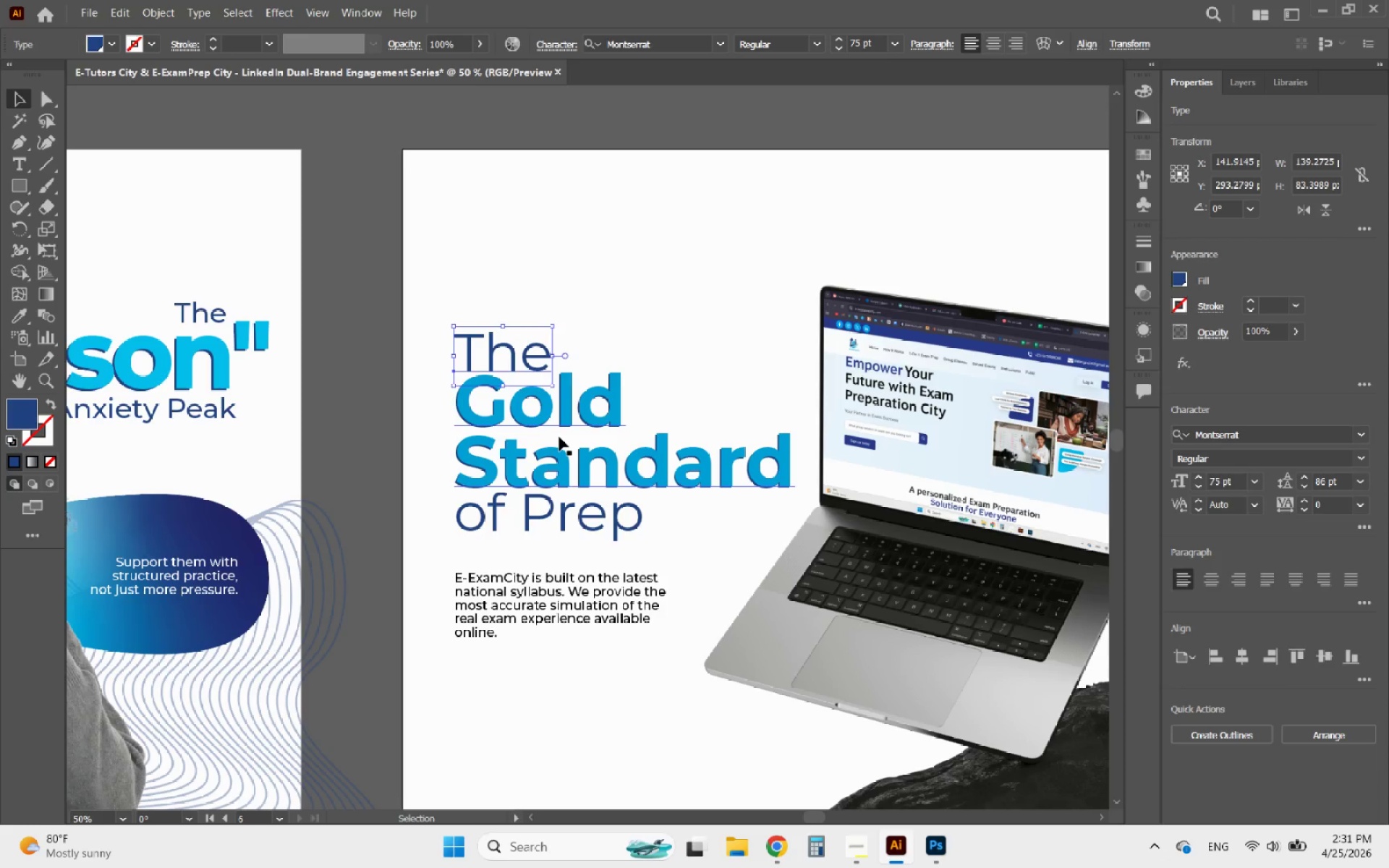 
key(ArrowUp)
 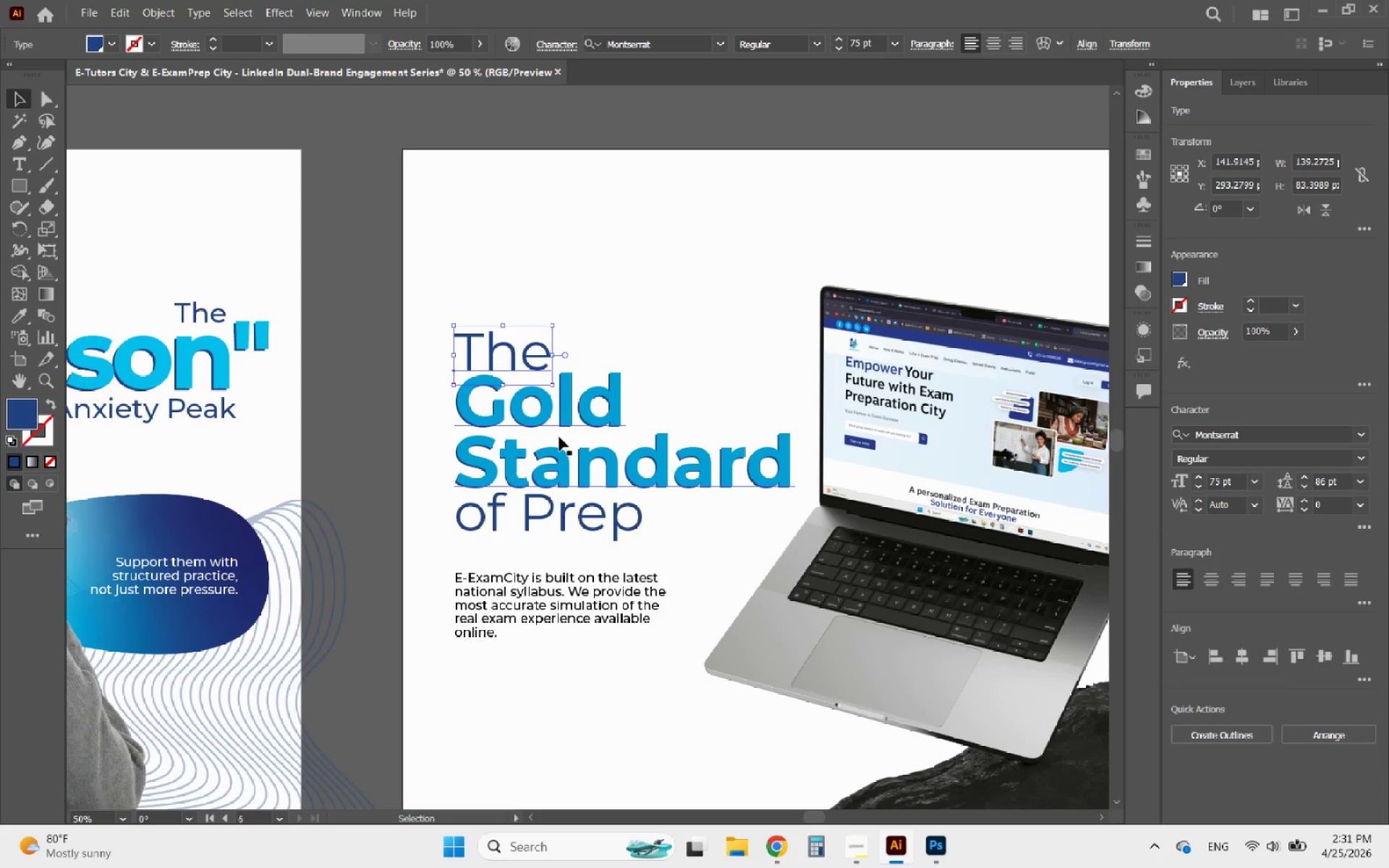 
key(ArrowUp)
 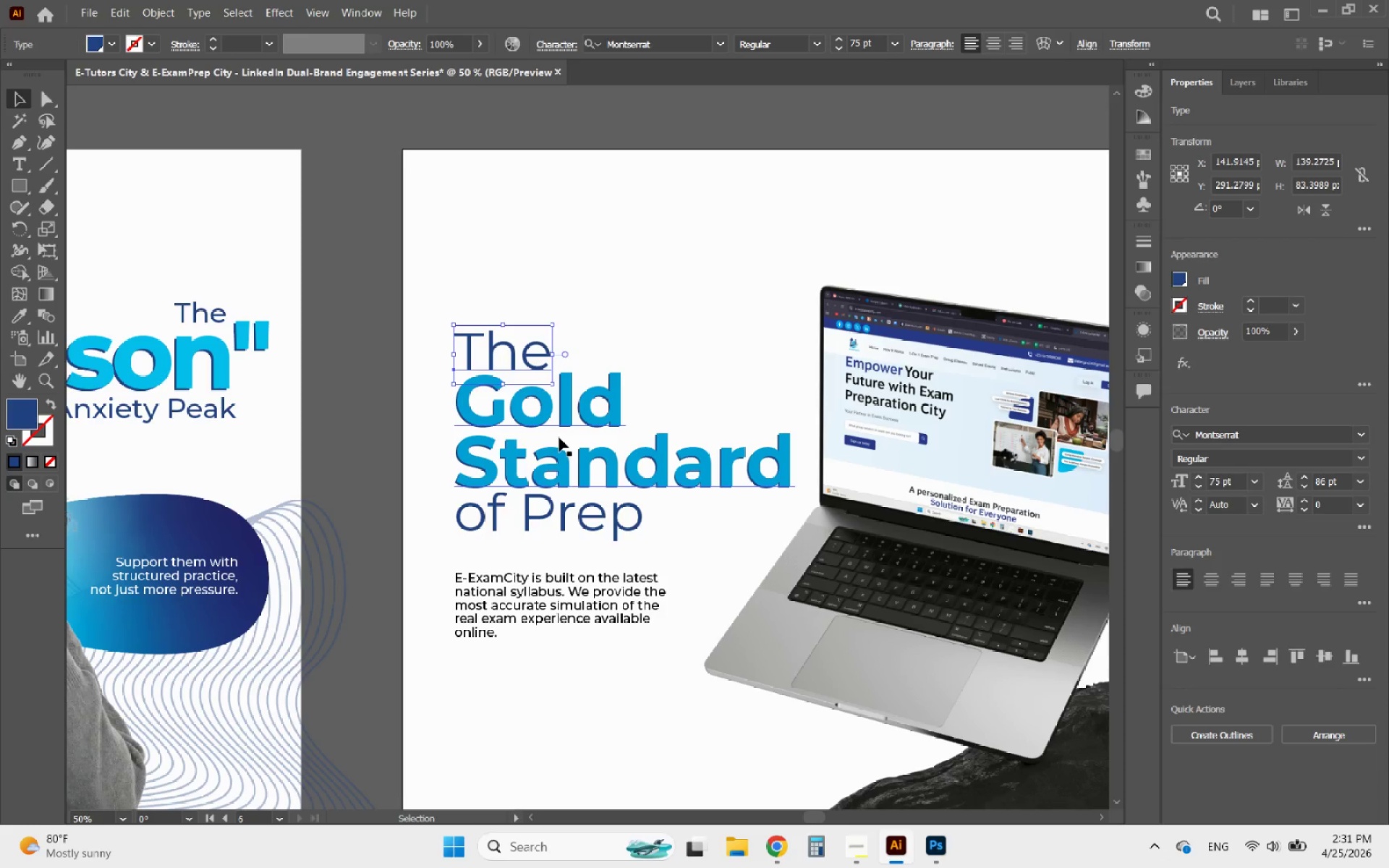 
key(ArrowUp)
 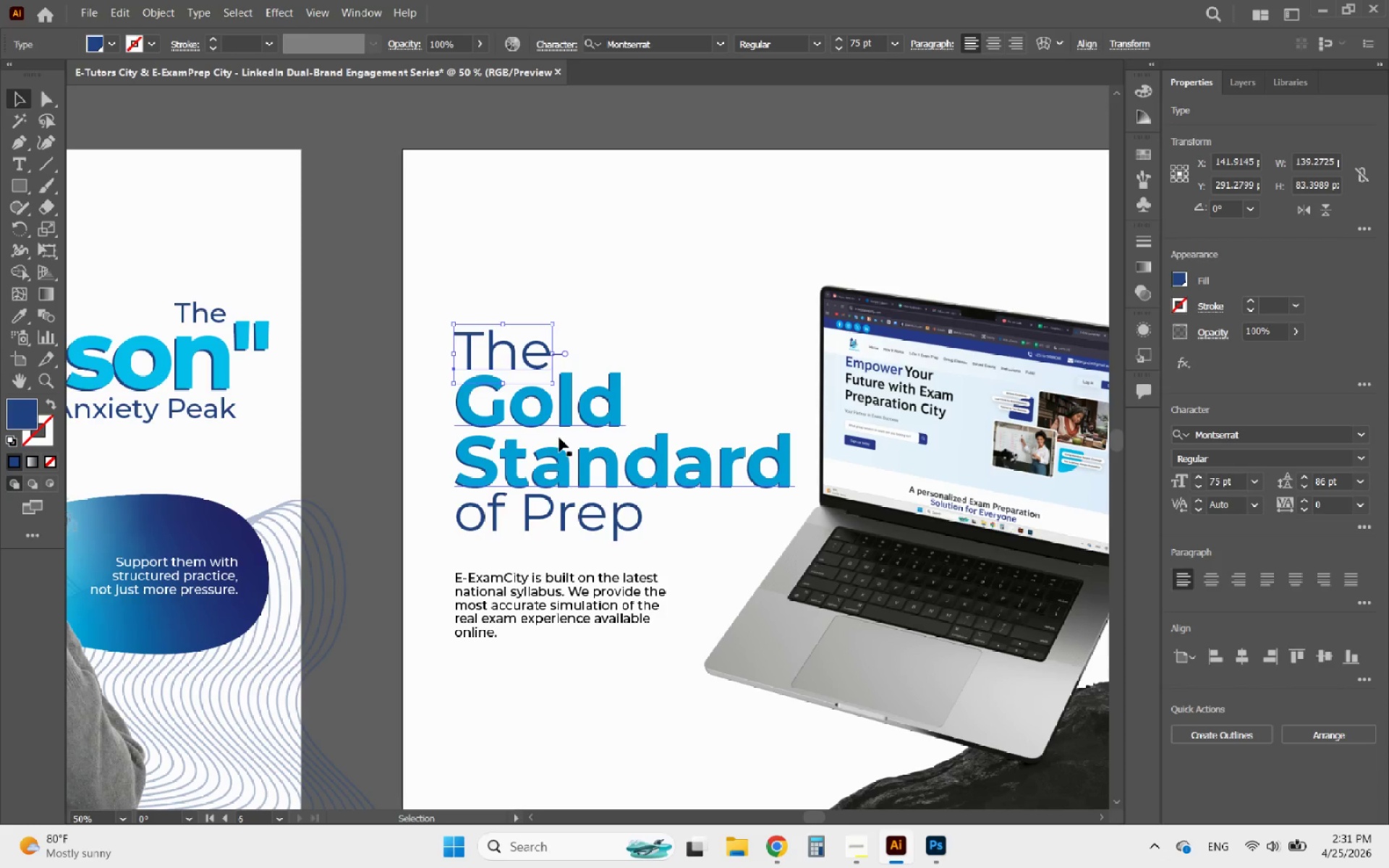 
key(ArrowUp)
 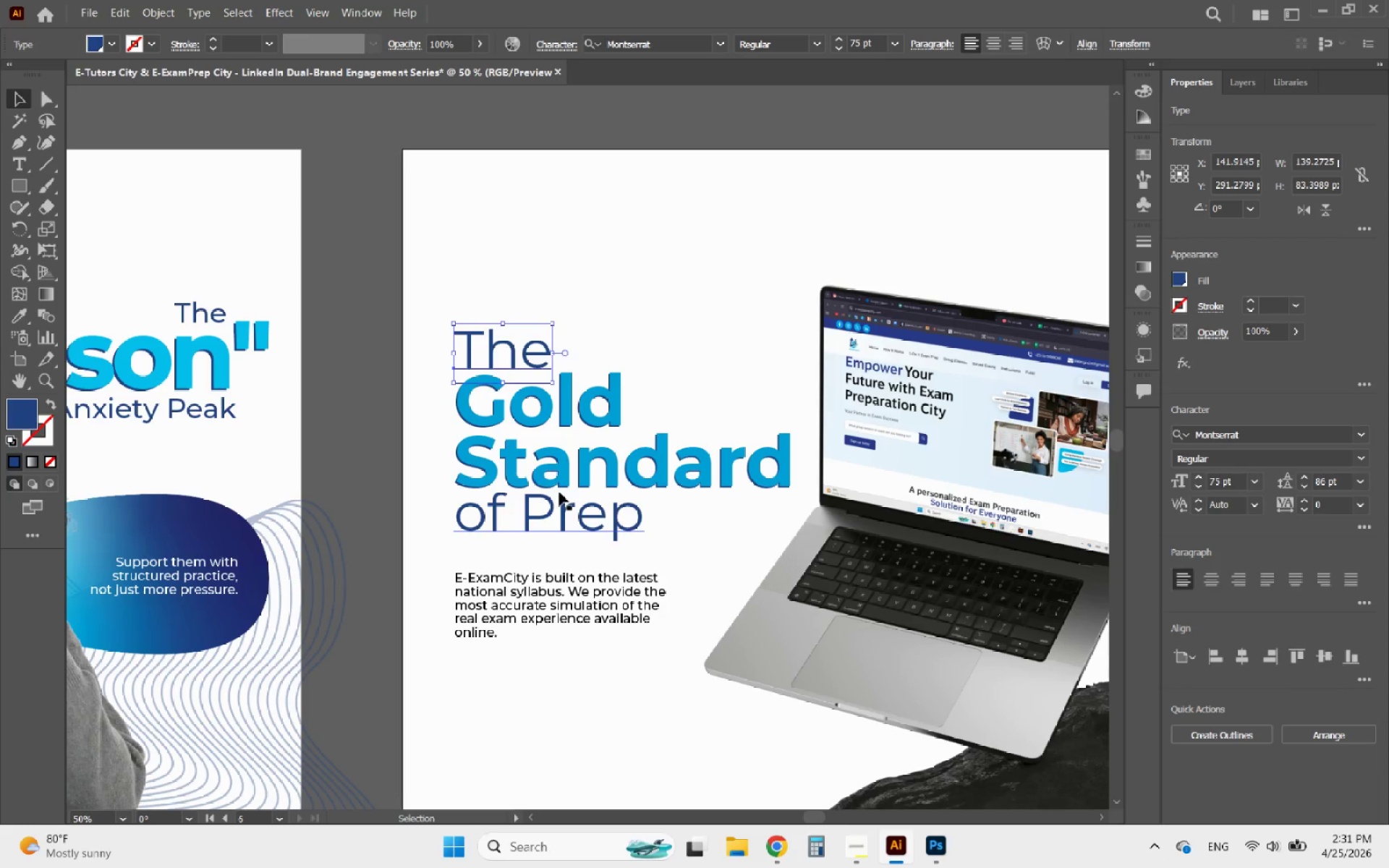 
key(ArrowUp)
 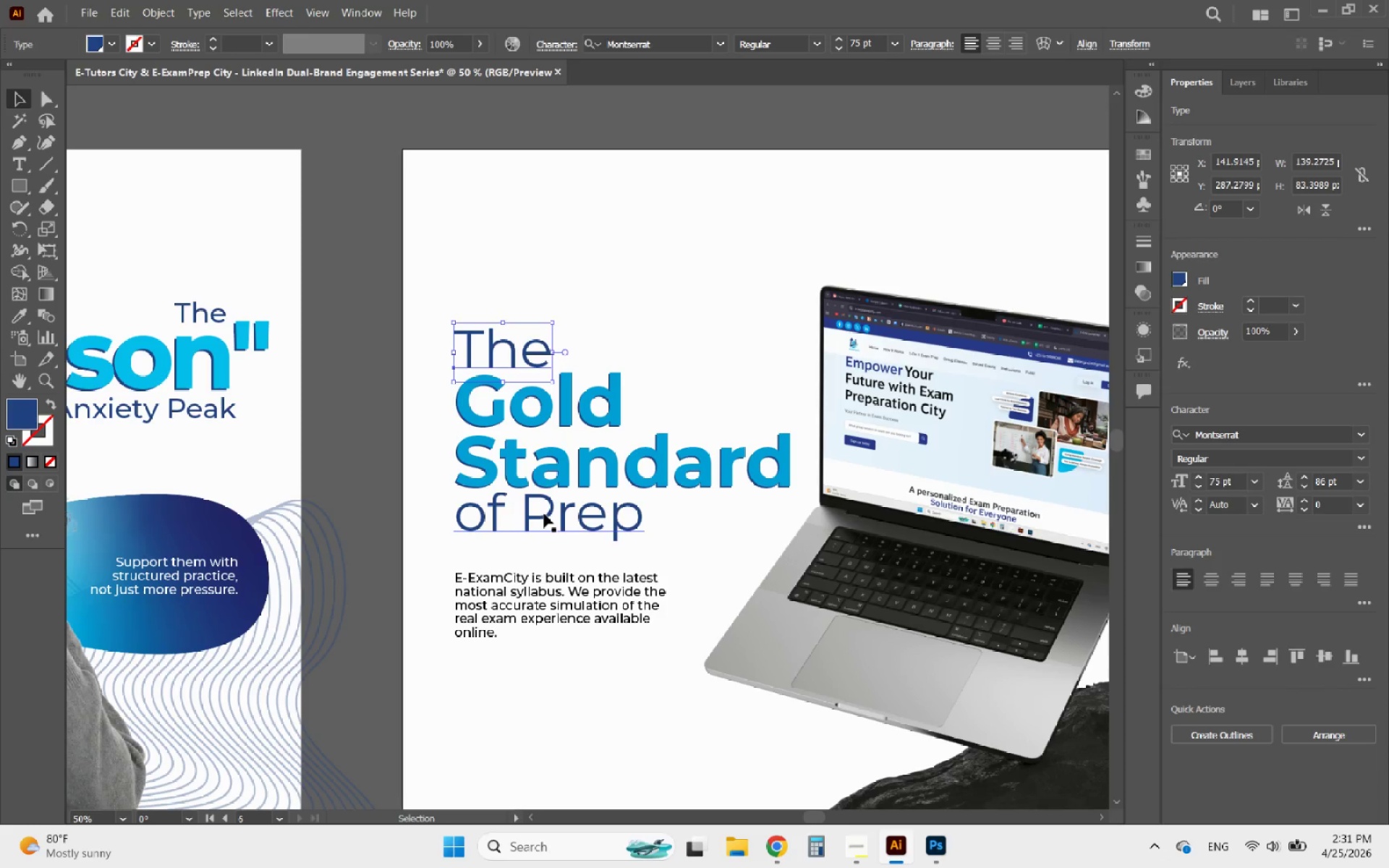 
left_click([543, 514])
 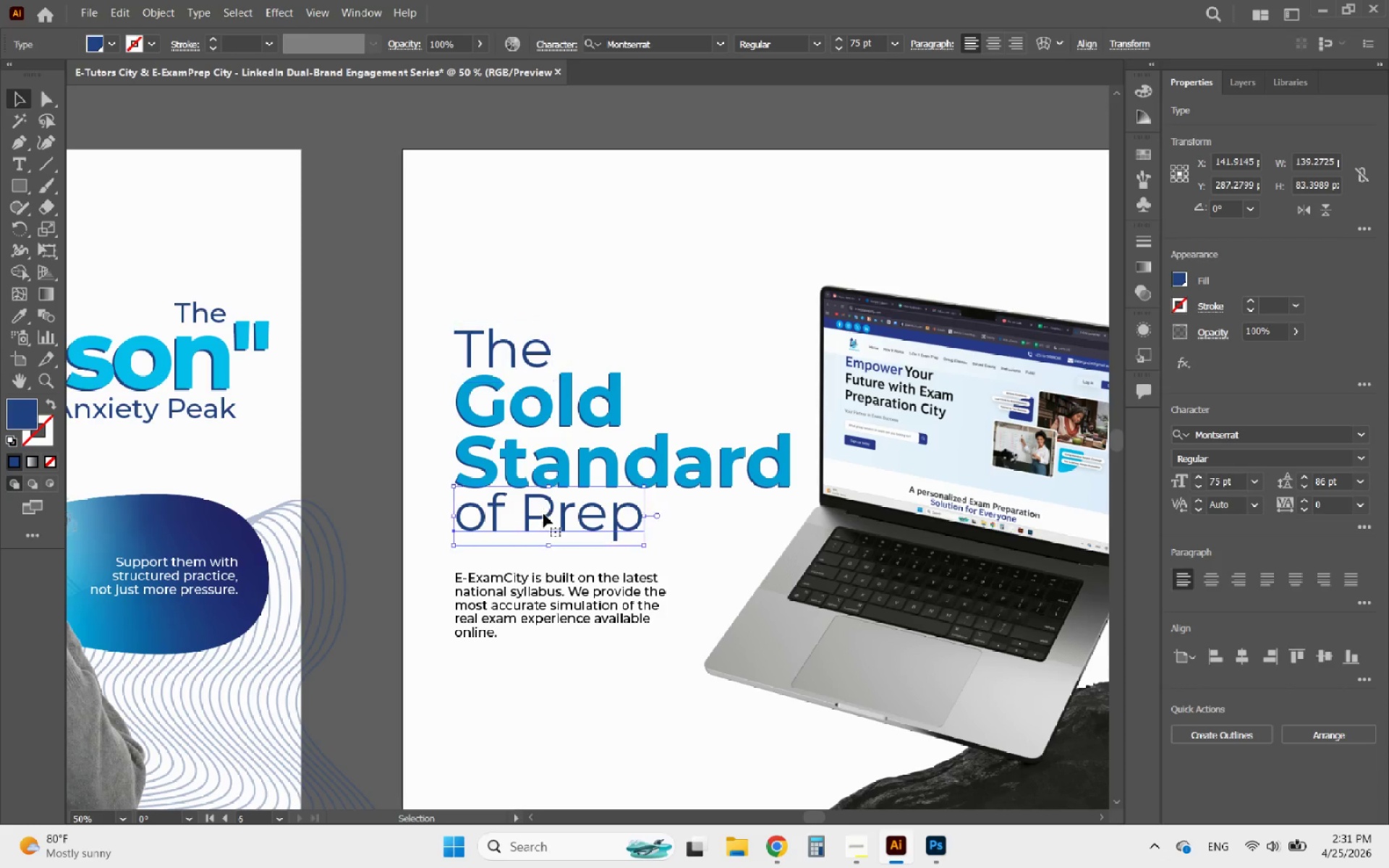 
key(ArrowUp)
 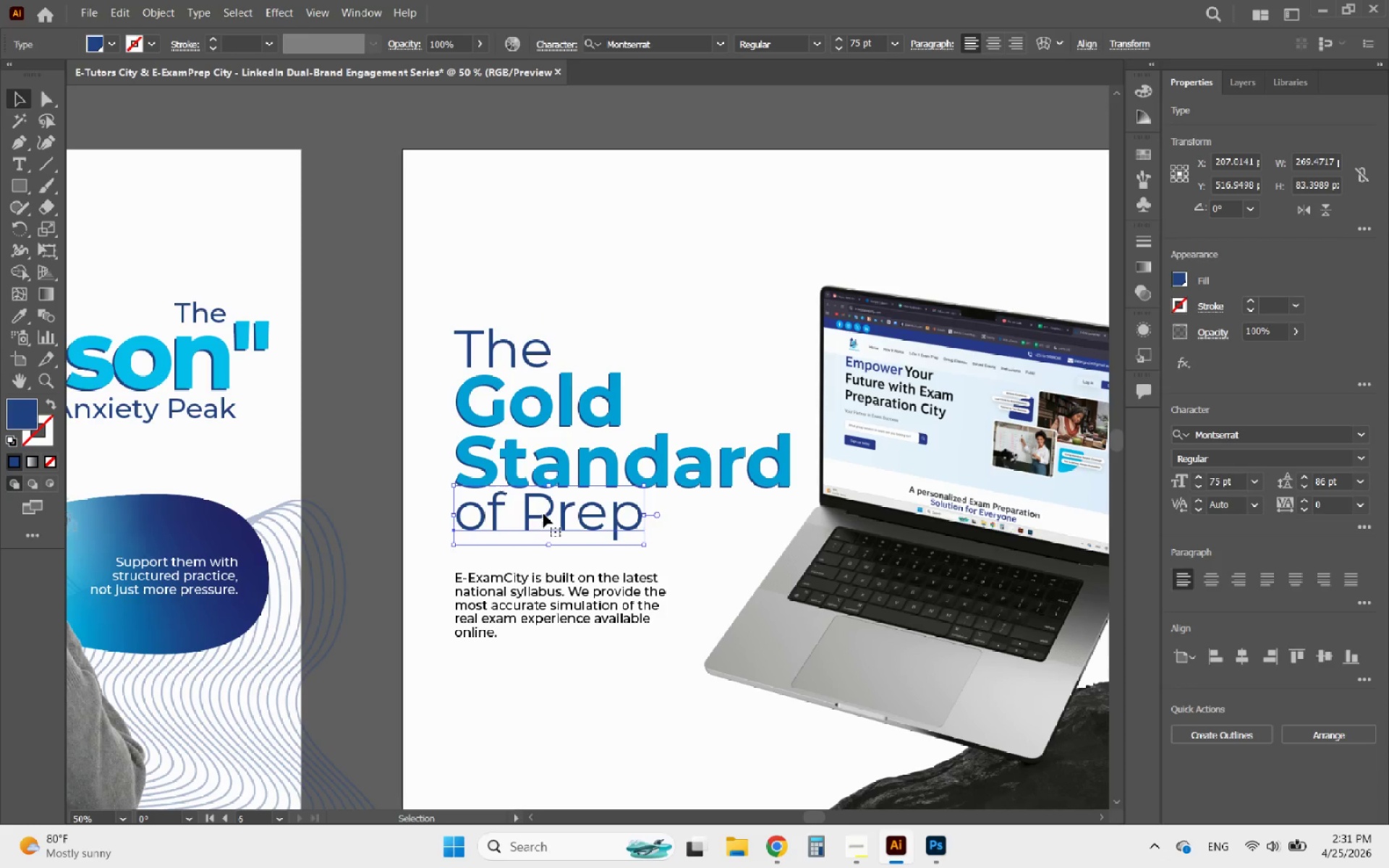 
hold_key(key=ArrowDown, duration=0.53)
 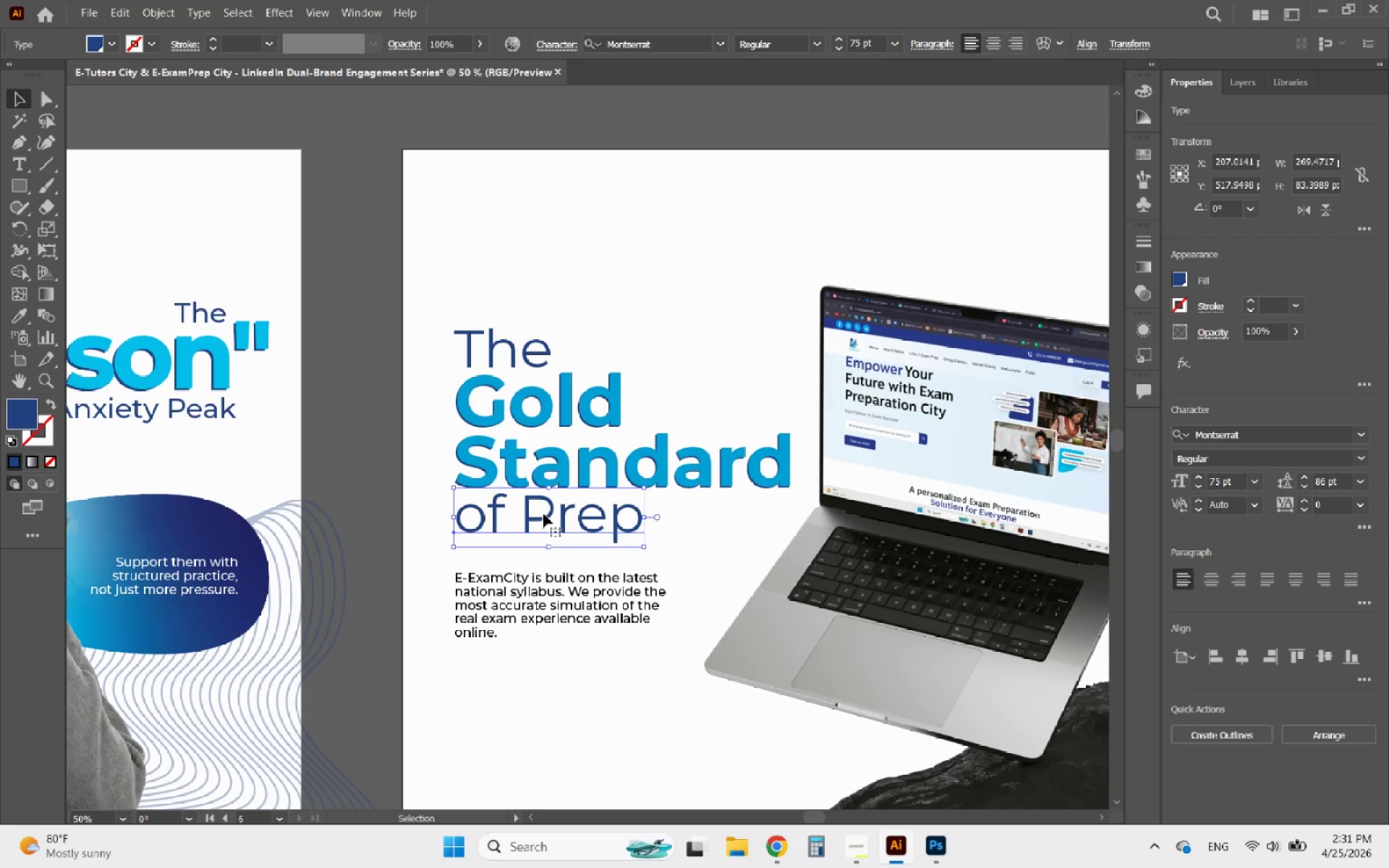 
key(ArrowDown)
 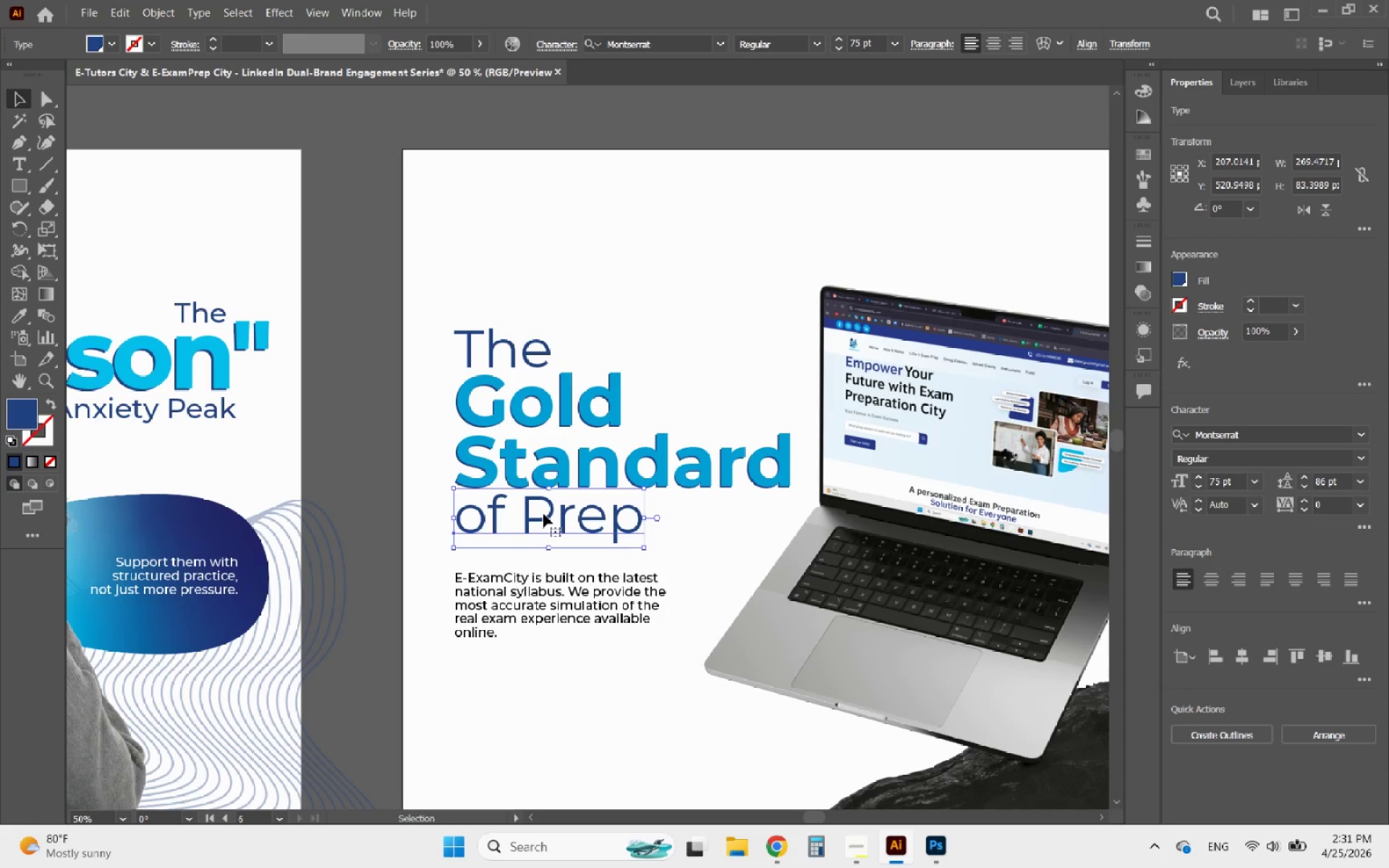 
key(ArrowDown)
 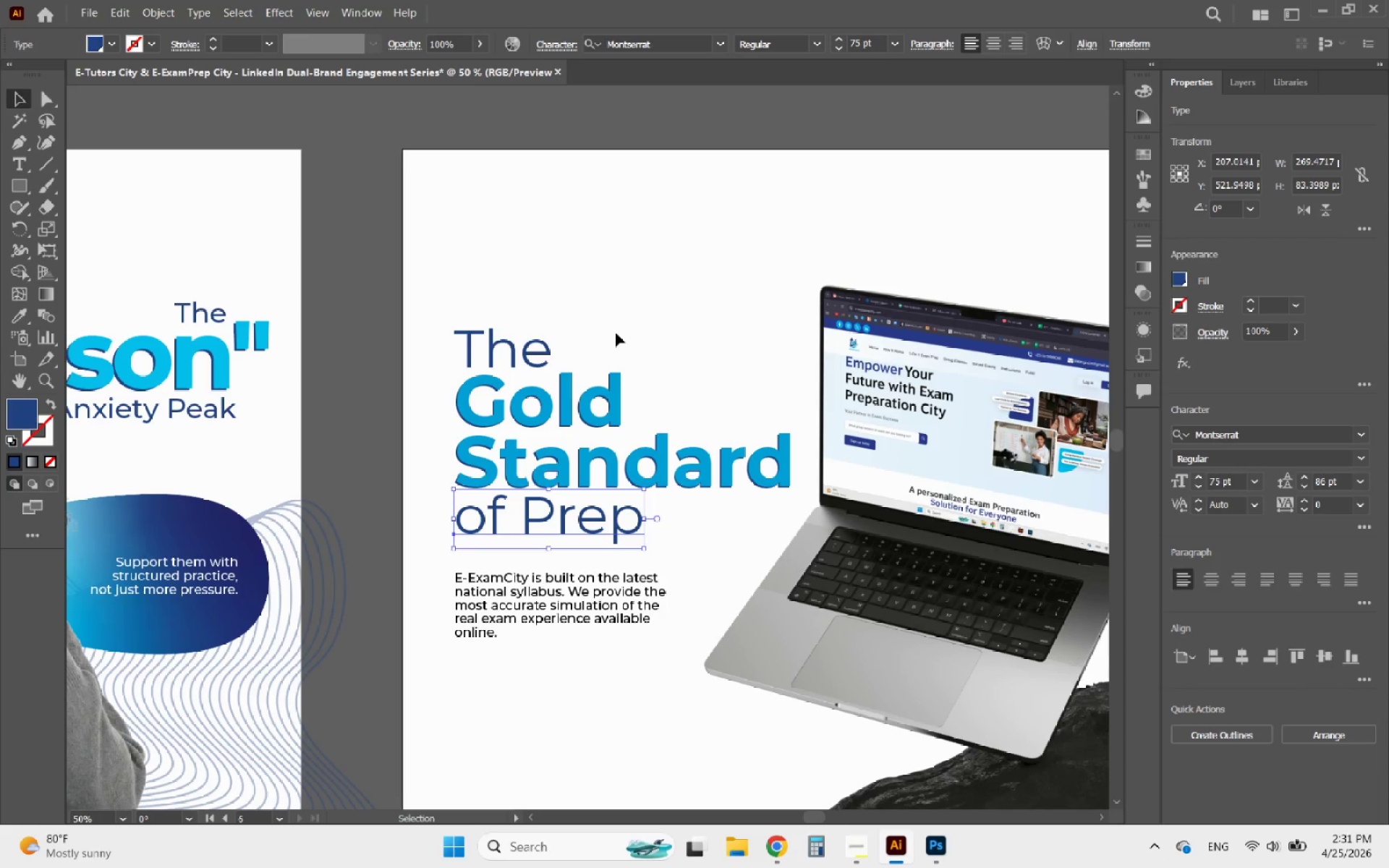 
left_click([616, 320])
 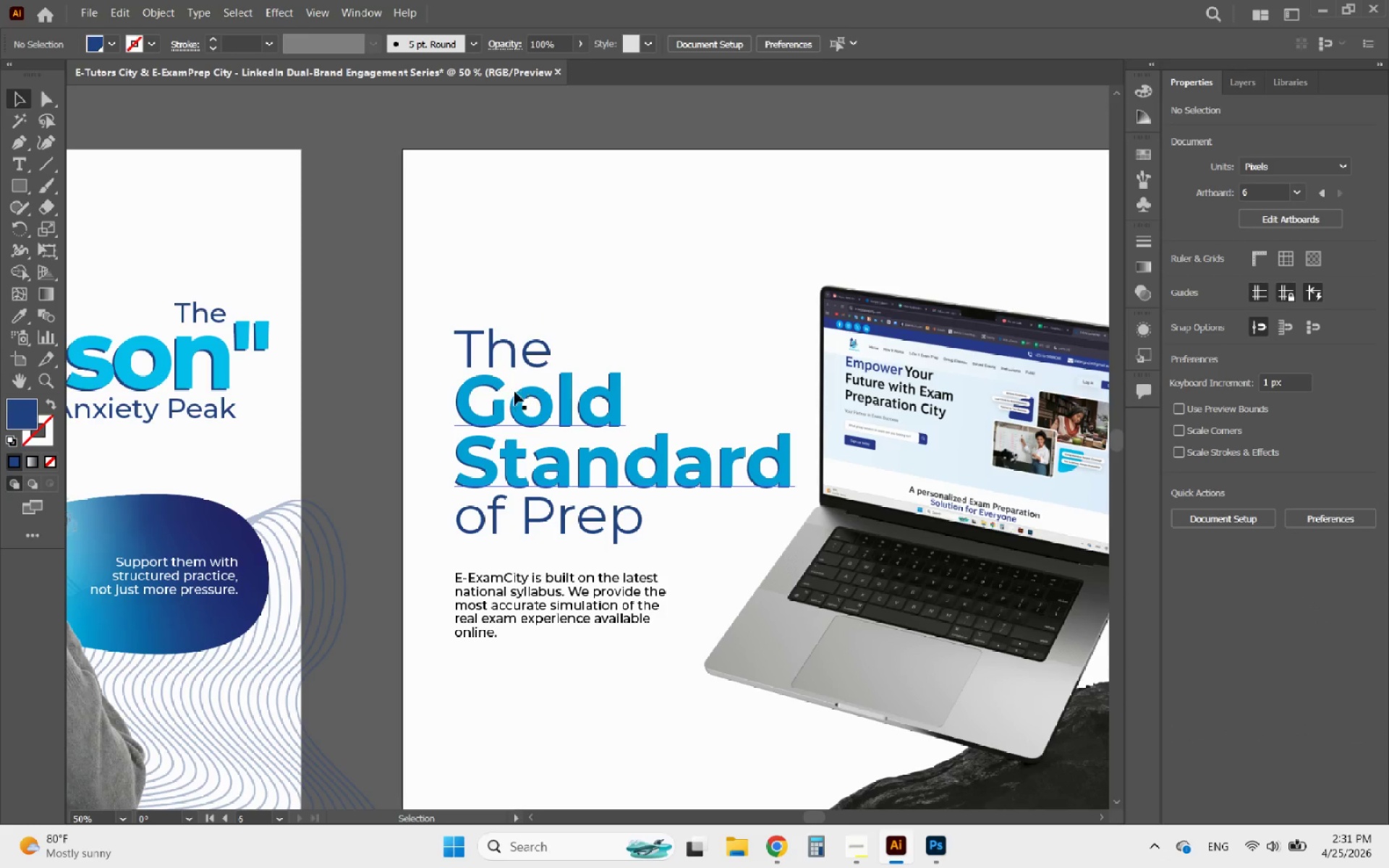 
hold_key(key=AltLeft, duration=1.12)
scroll: coordinate [440, 416], scroll_direction: down, amount: 3.0
 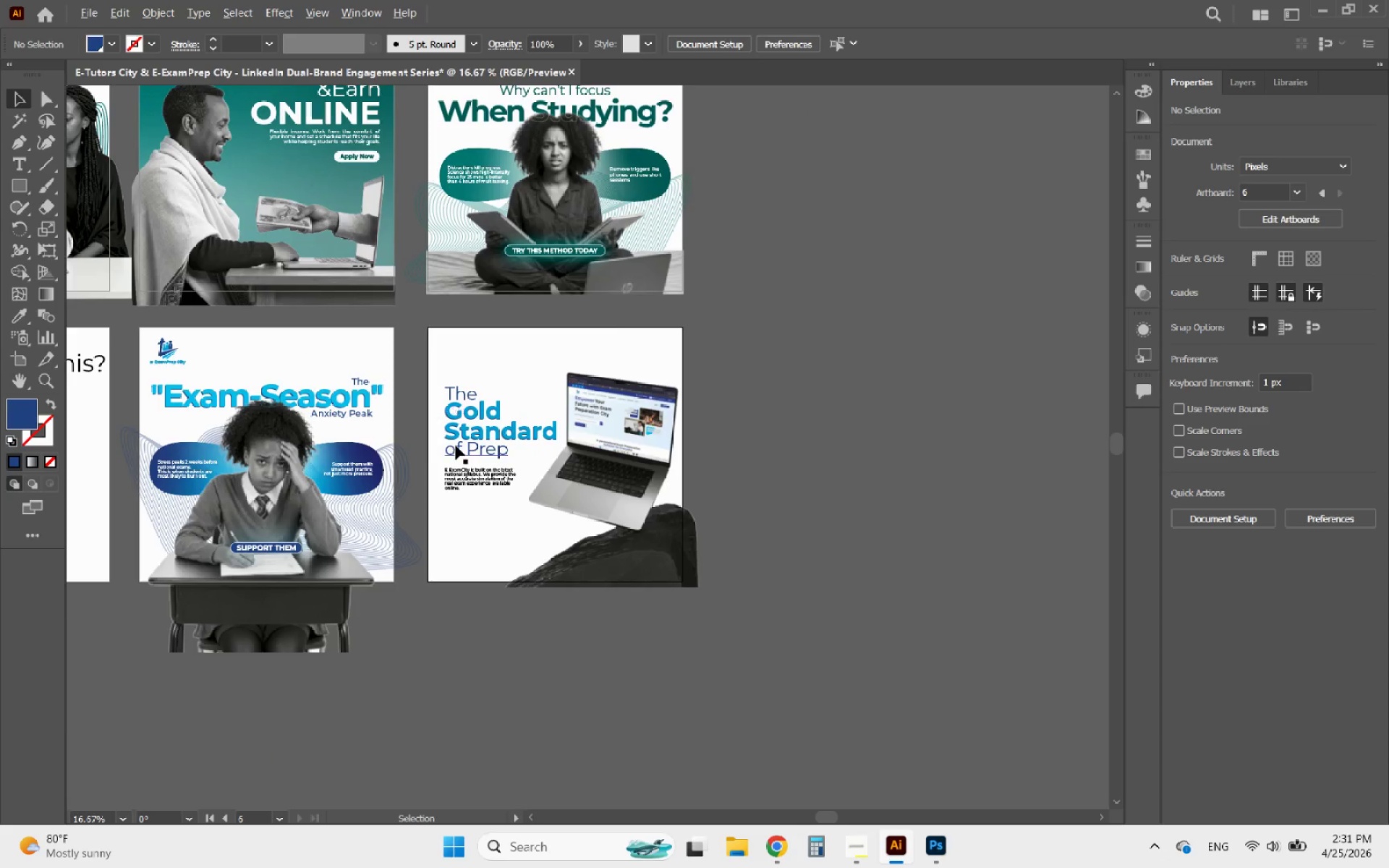 
left_click([498, 425])
 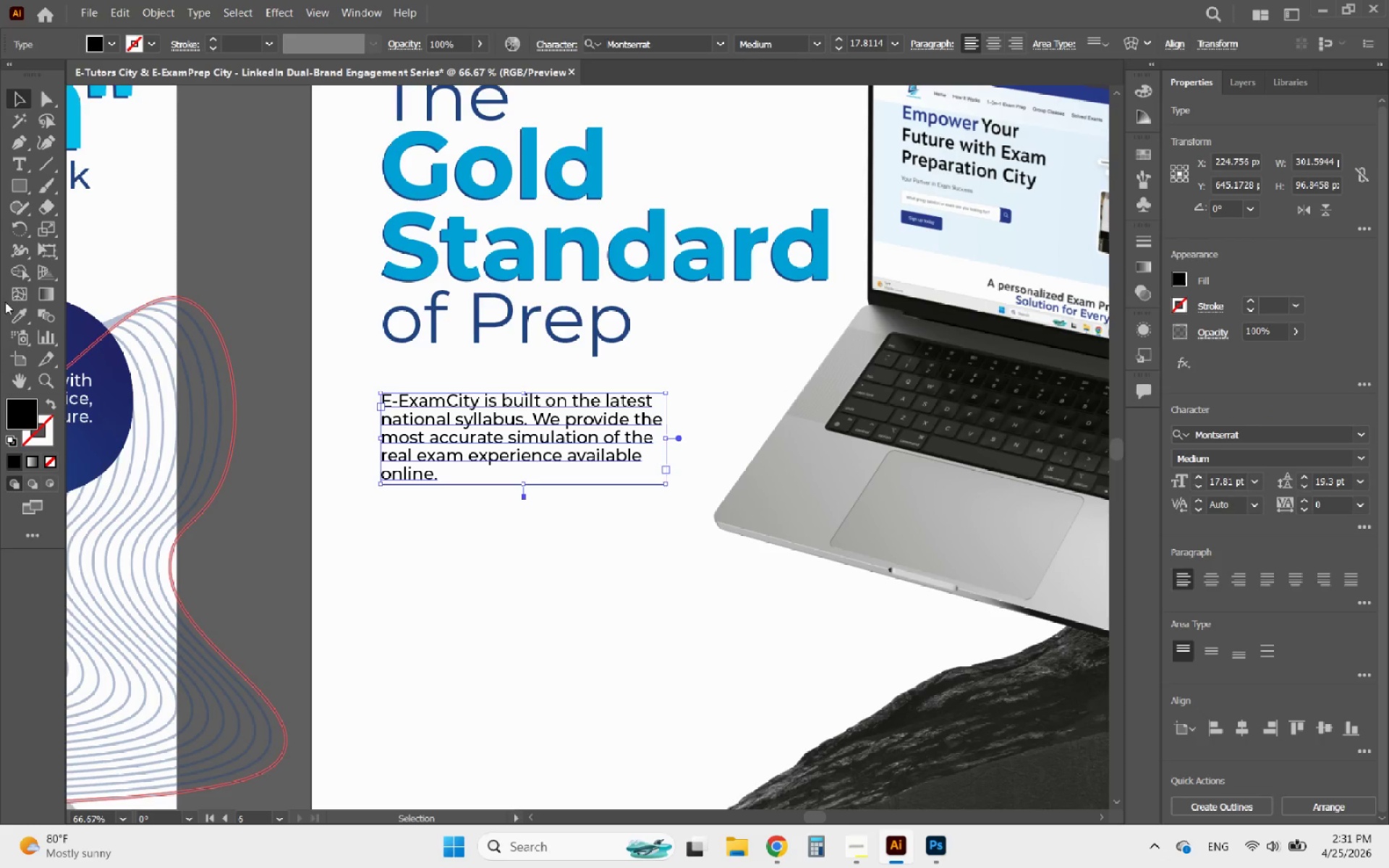 
scroll: coordinate [467, 493], scroll_direction: up, amount: 4.0
 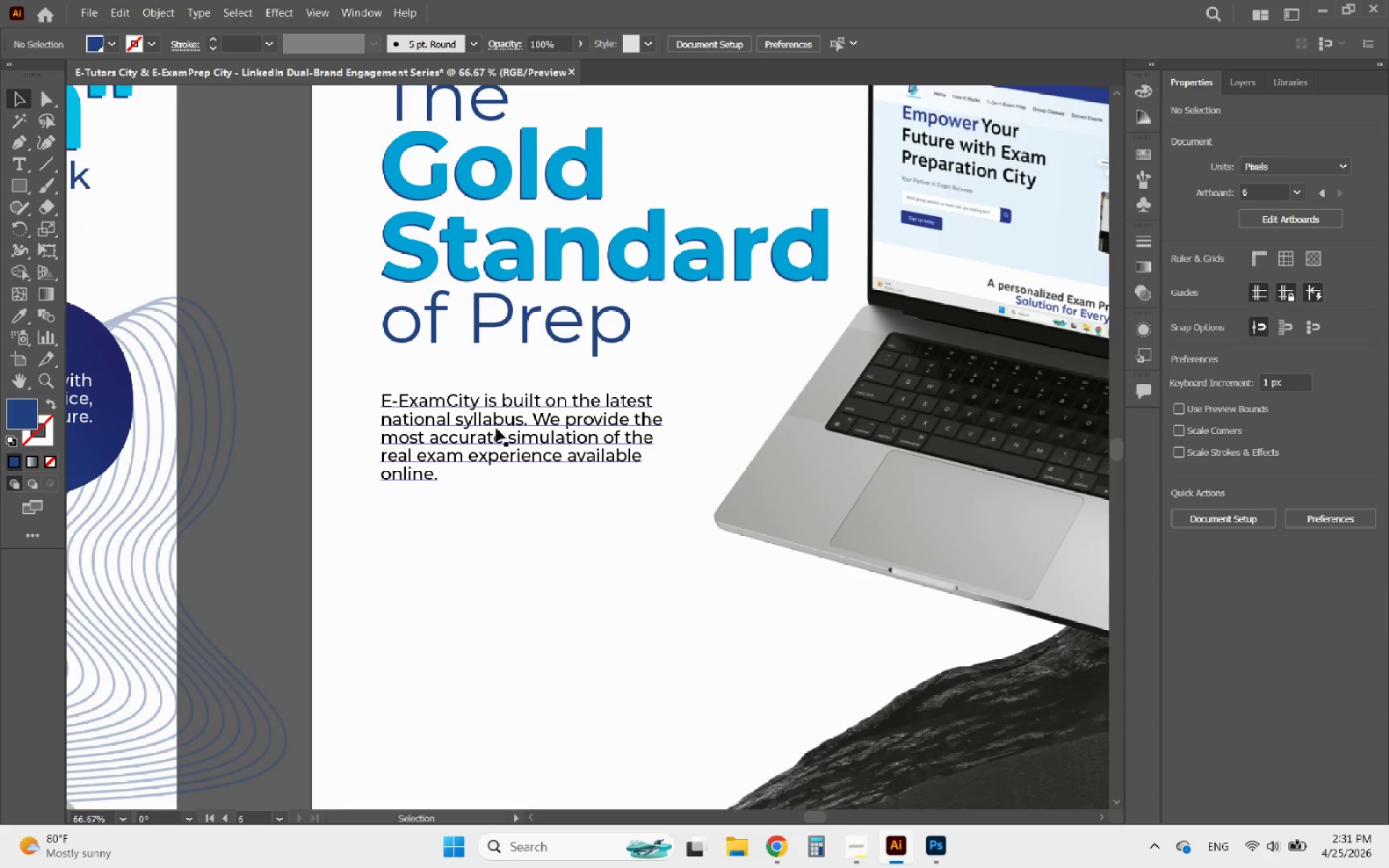 
left_click([16, 322])
 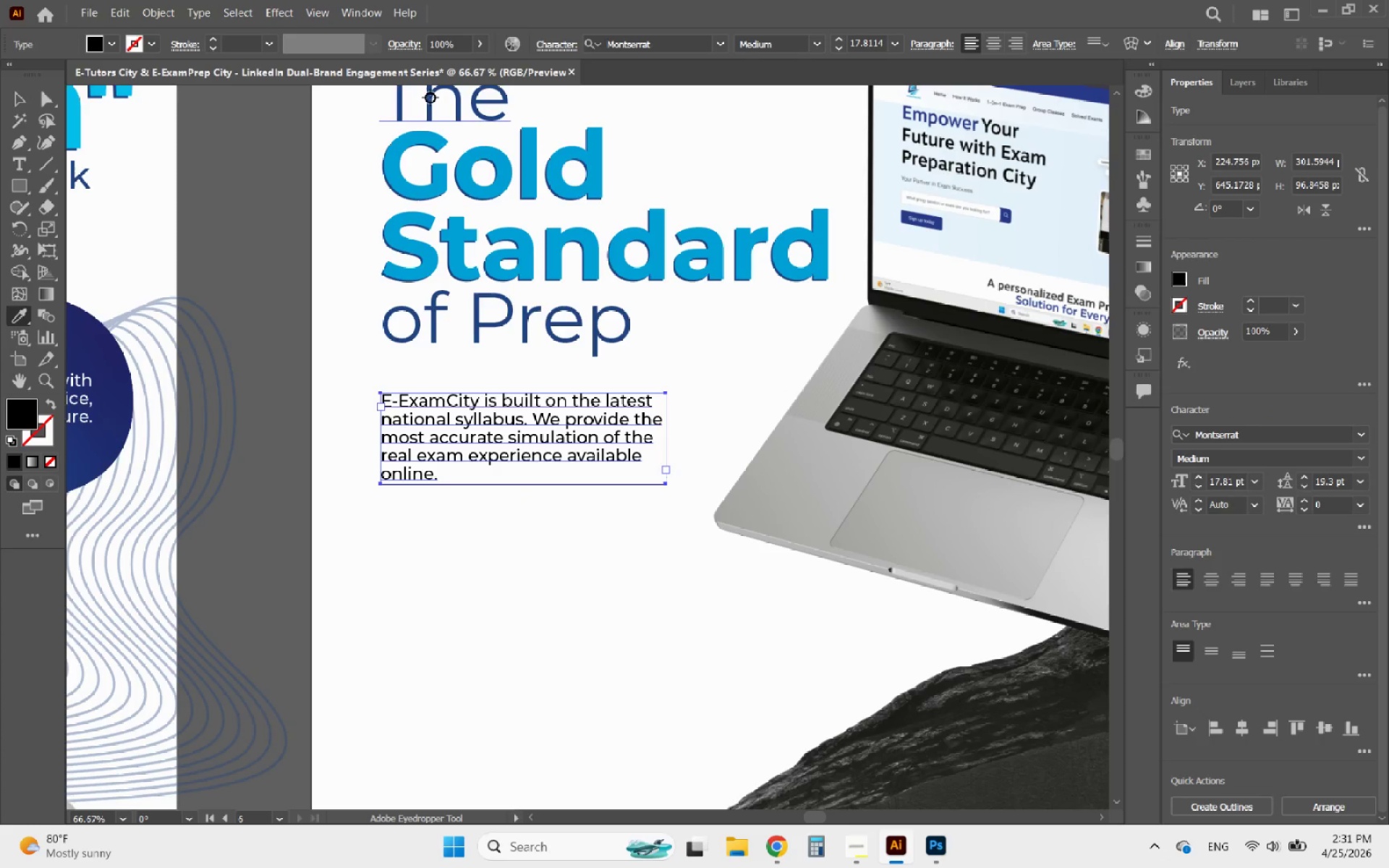 
left_click([430, 98])
 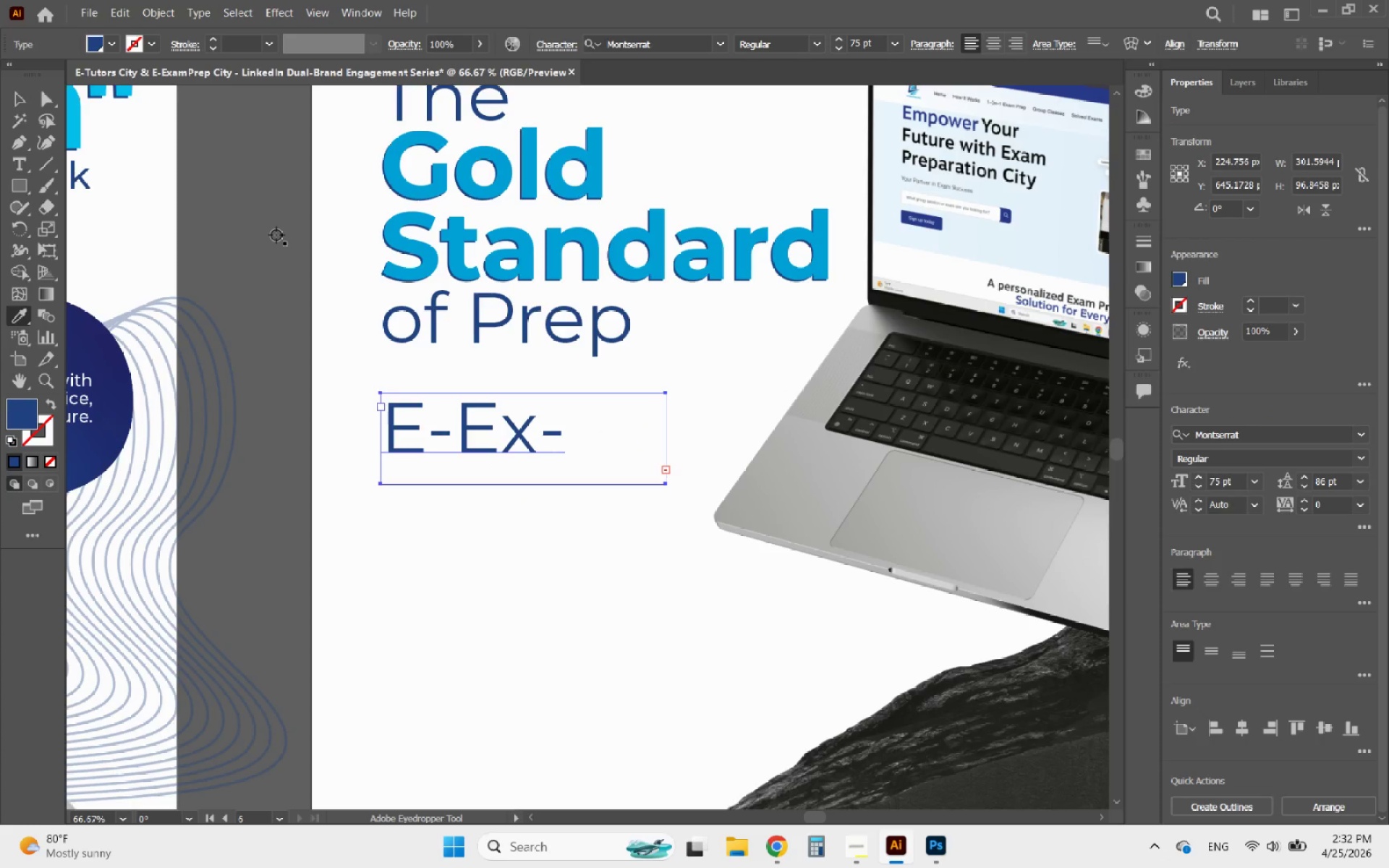 
key(Control+ControlLeft)
 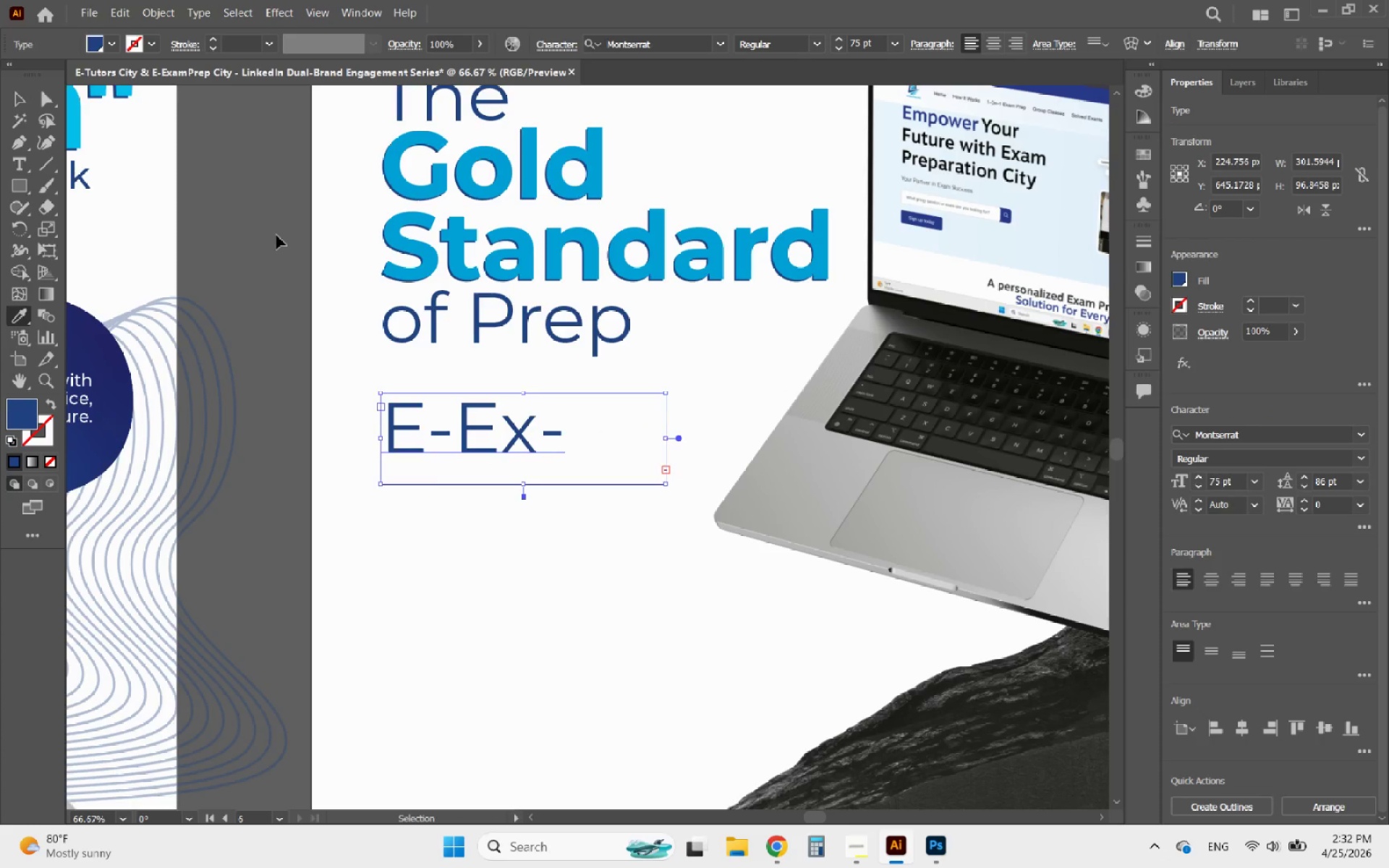 
key(Control+Z)
 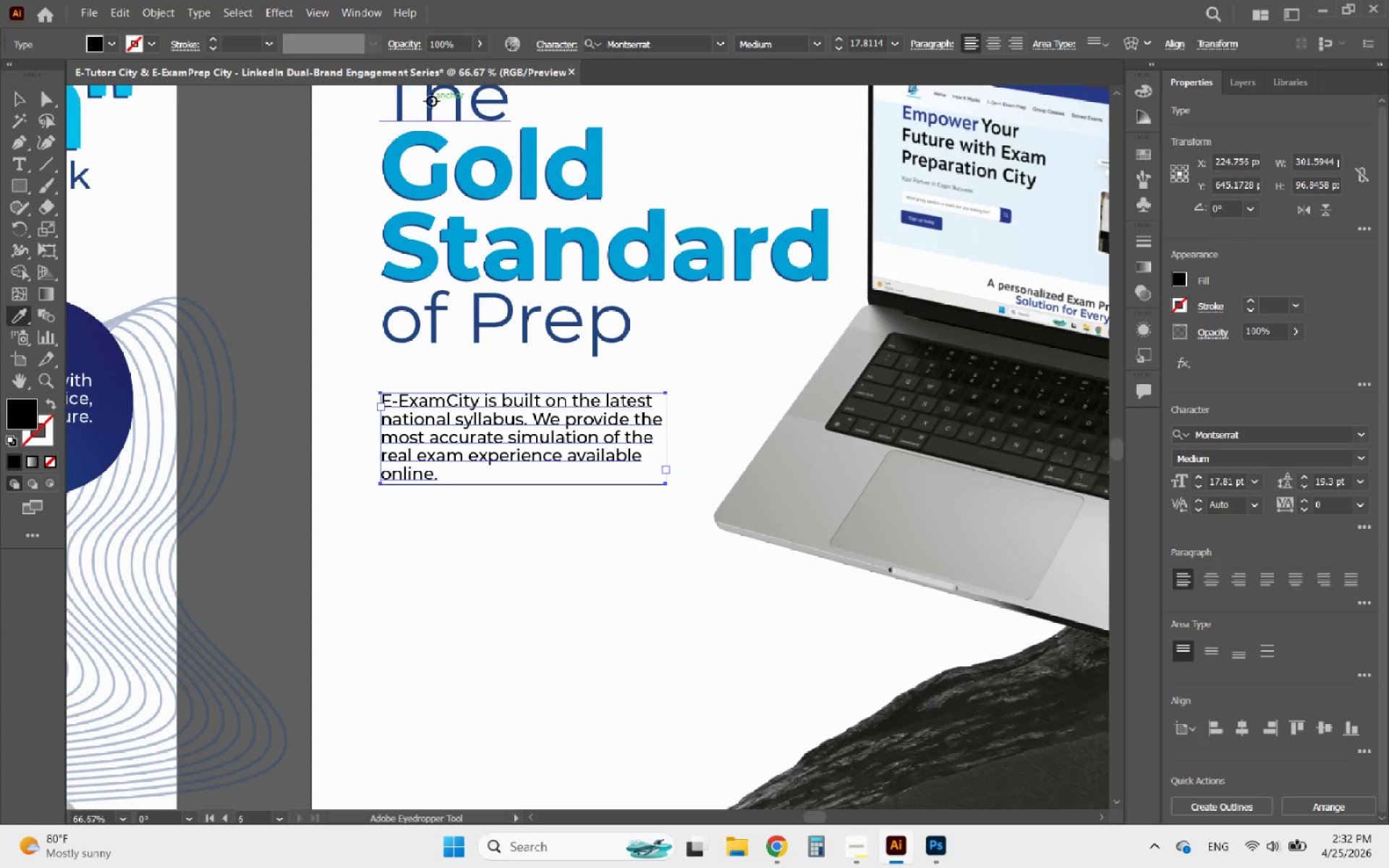 
hold_key(key=ShiftLeft, duration=0.44)
left_click([430, 100])
 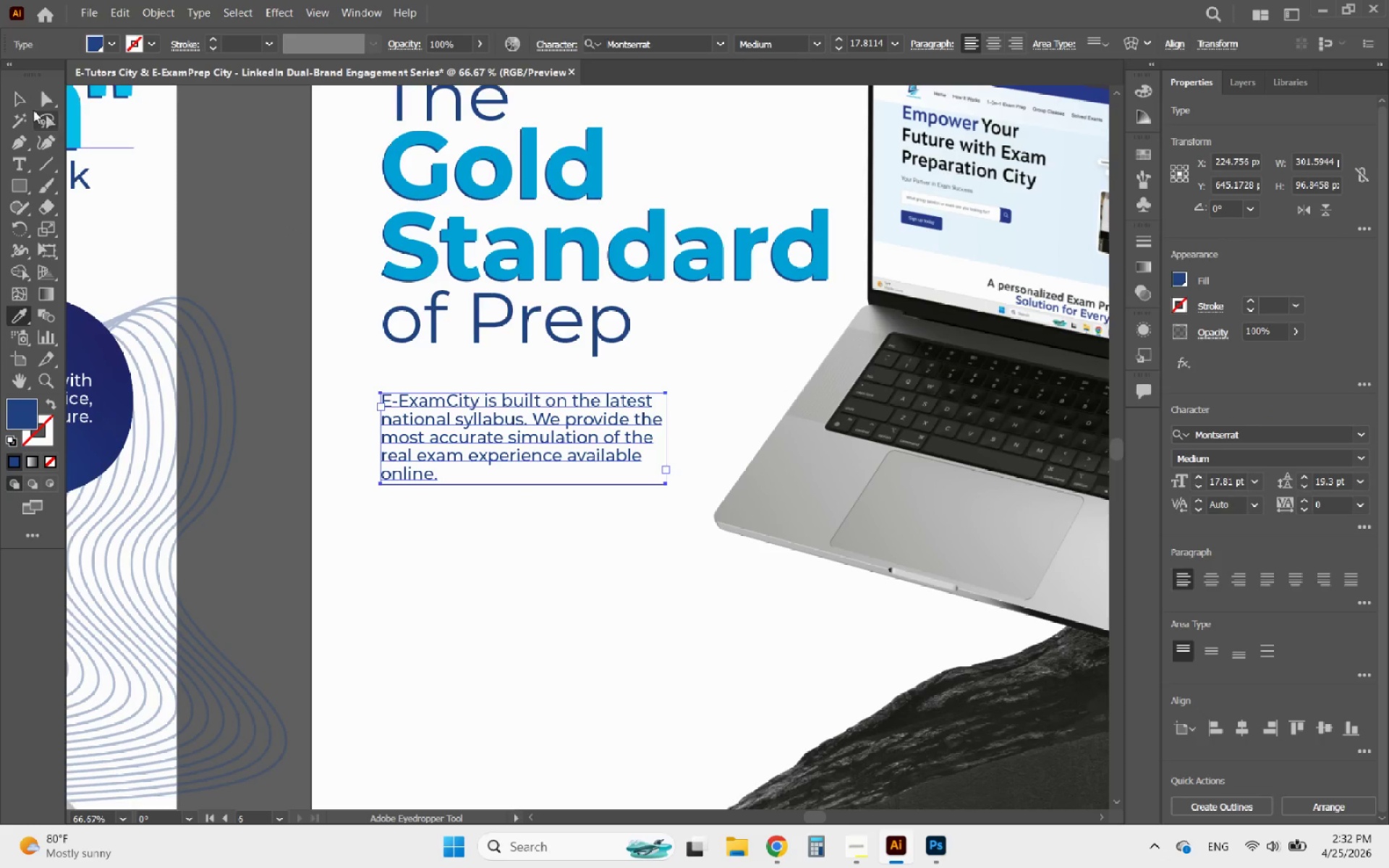 
left_click([22, 103])
 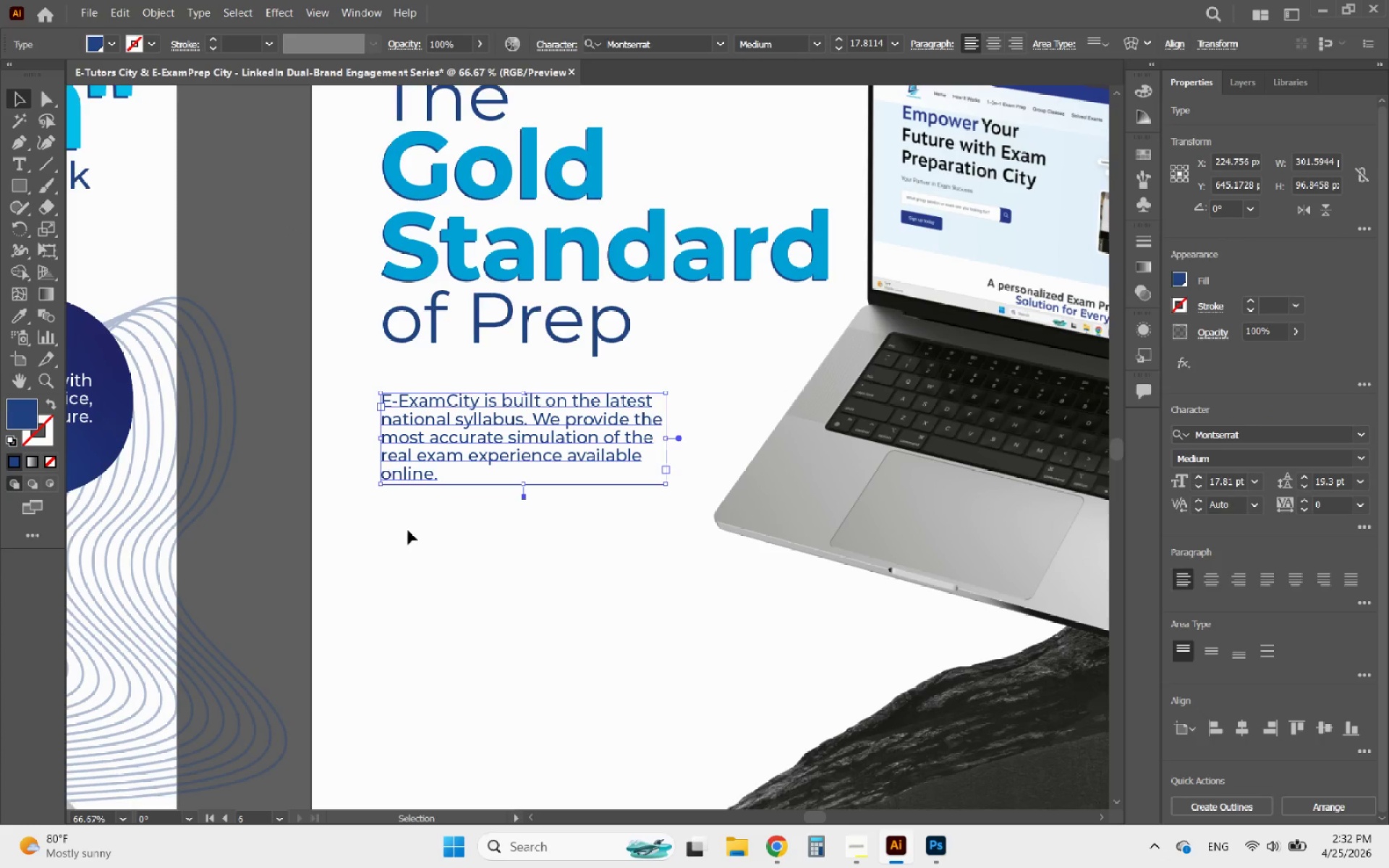 
left_click([422, 576])
 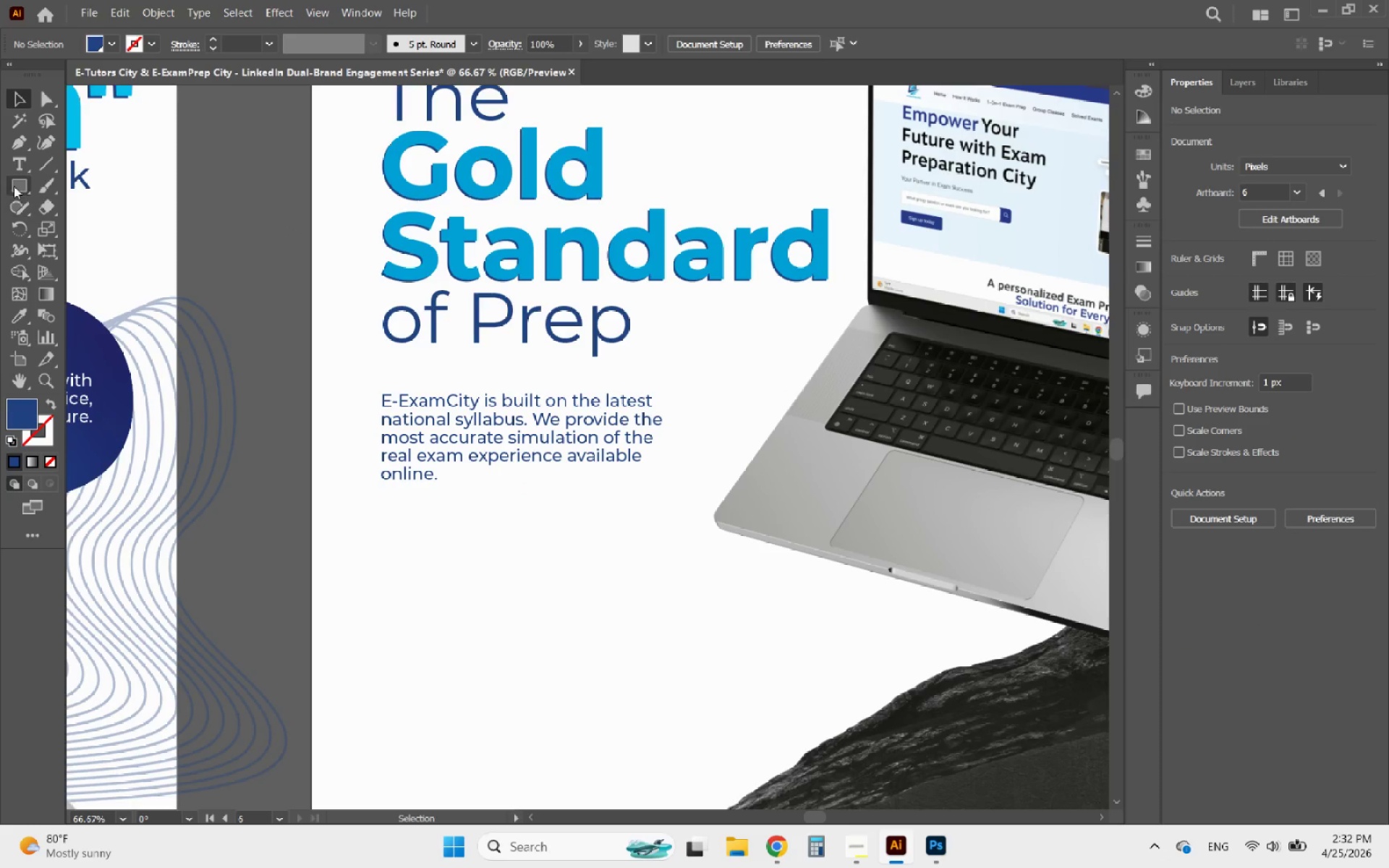 
left_click([14, 186])
 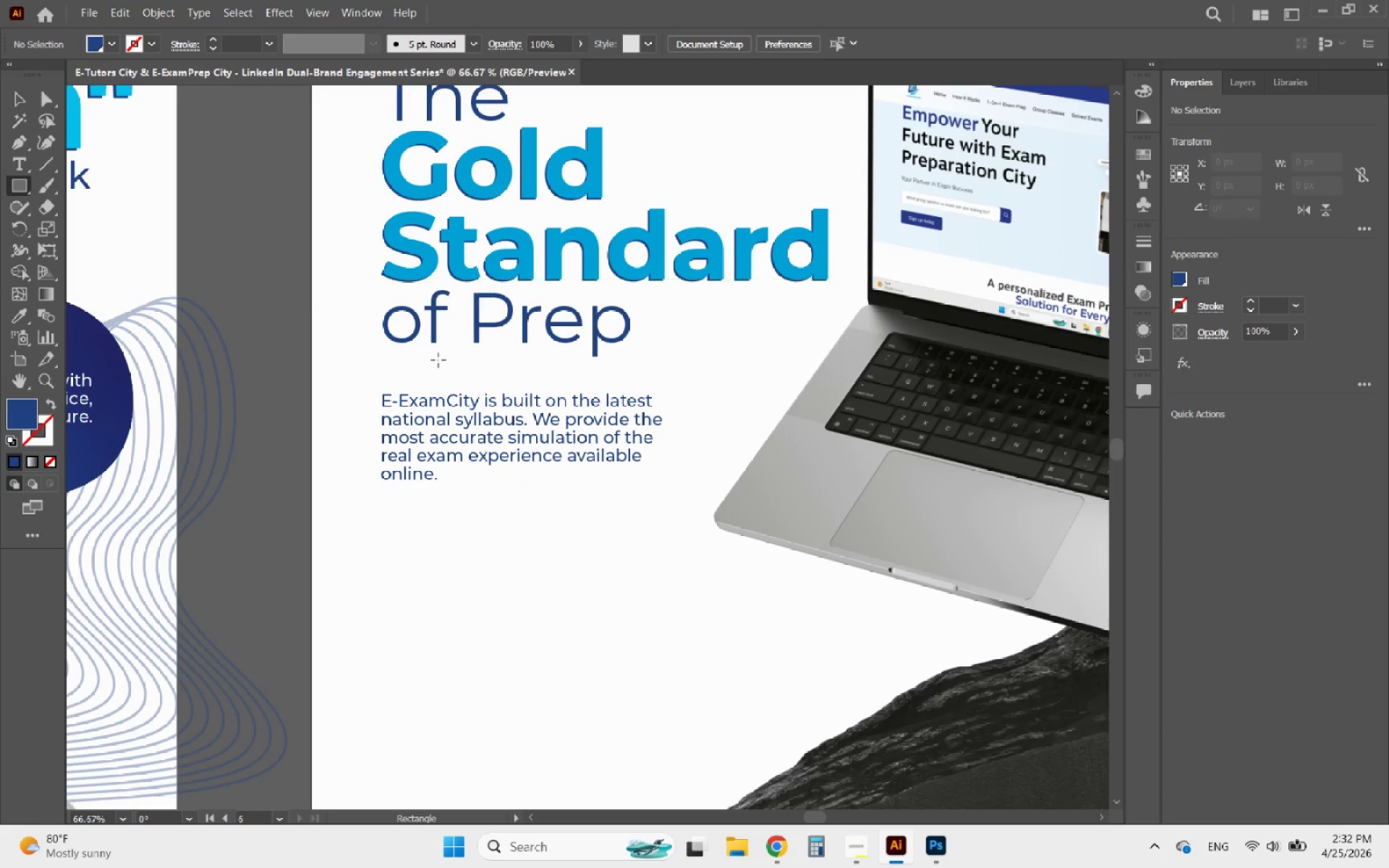 
hold_key(key=AltLeft, duration=1.08)
scroll: coordinate [524, 434], scroll_direction: down, amount: 2.0
 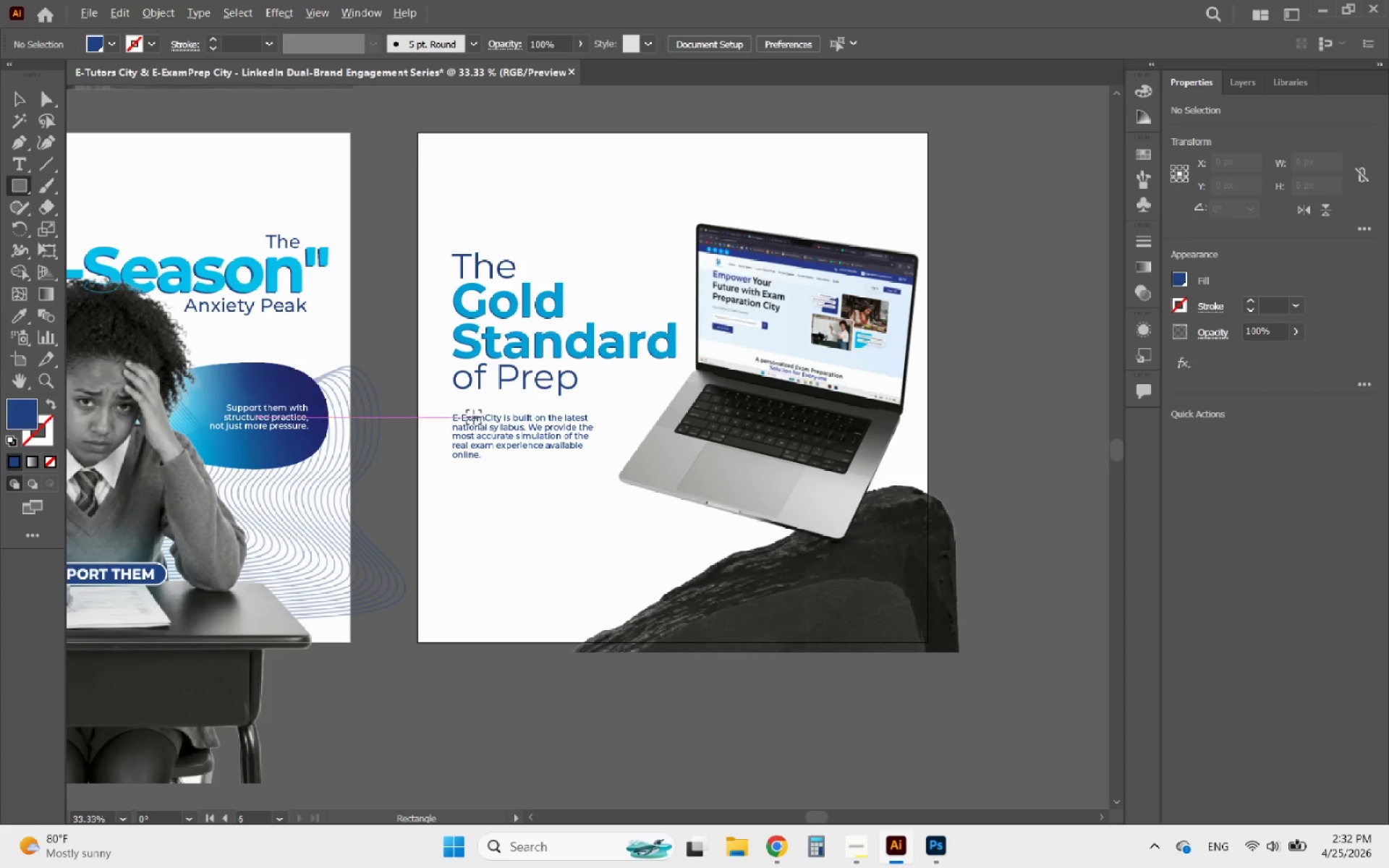 
scroll: coordinate [467, 416], scroll_direction: up, amount: 2.0
 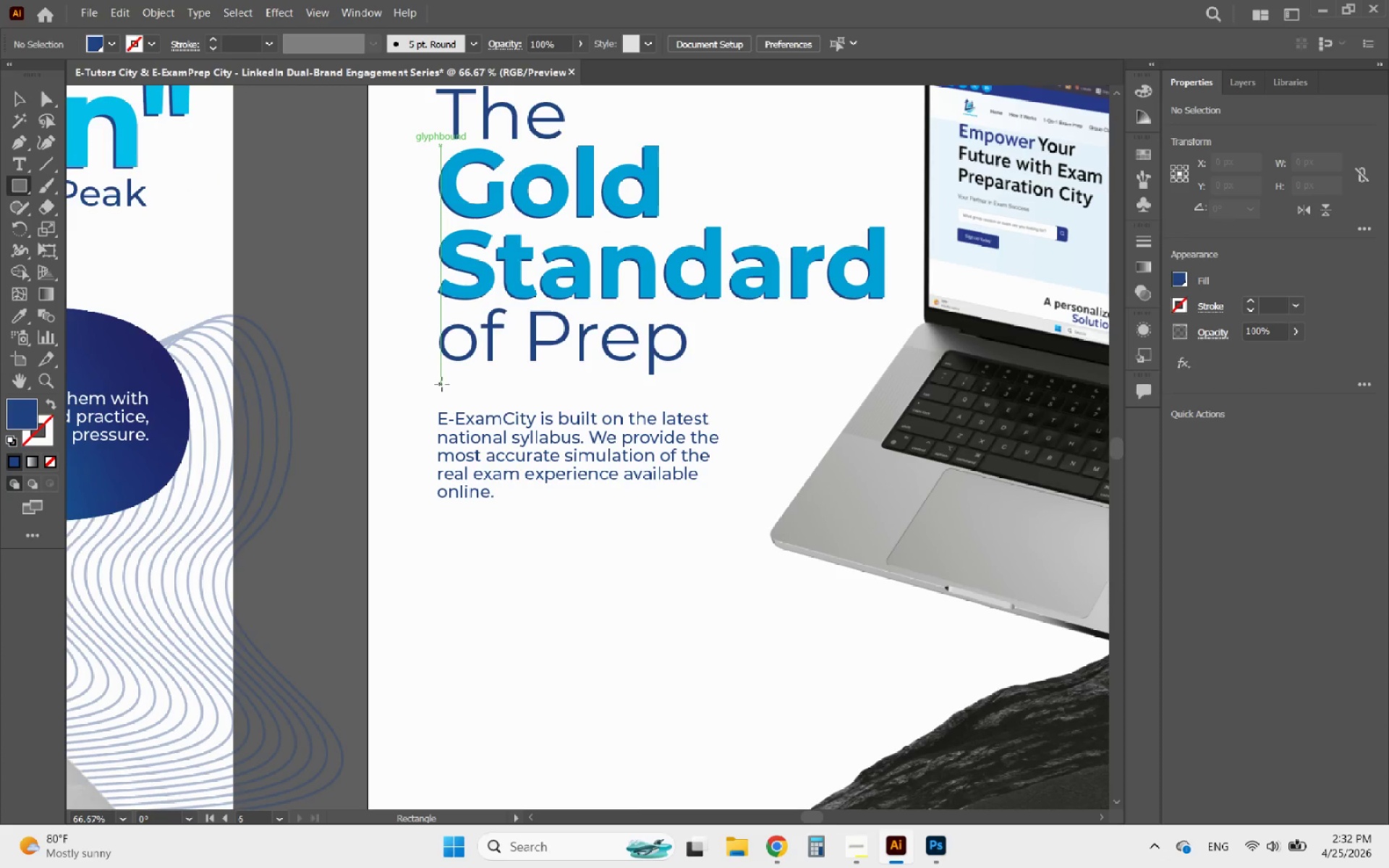 
left_click_drag(start_coordinate=[442, 384], to_coordinate=[887, 554])
 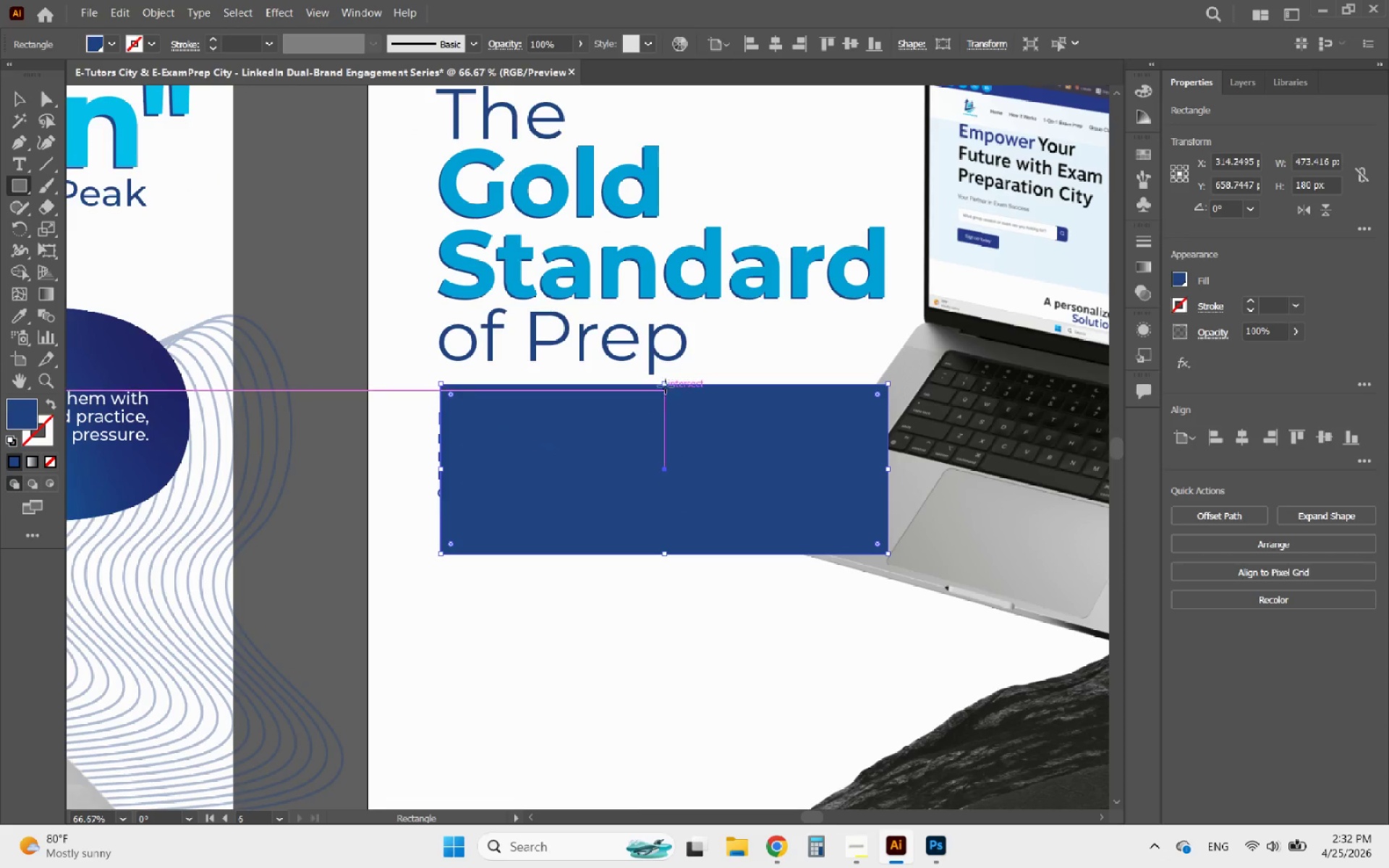 
left_click_drag(start_coordinate=[666, 386], to_coordinate=[710, 388])
 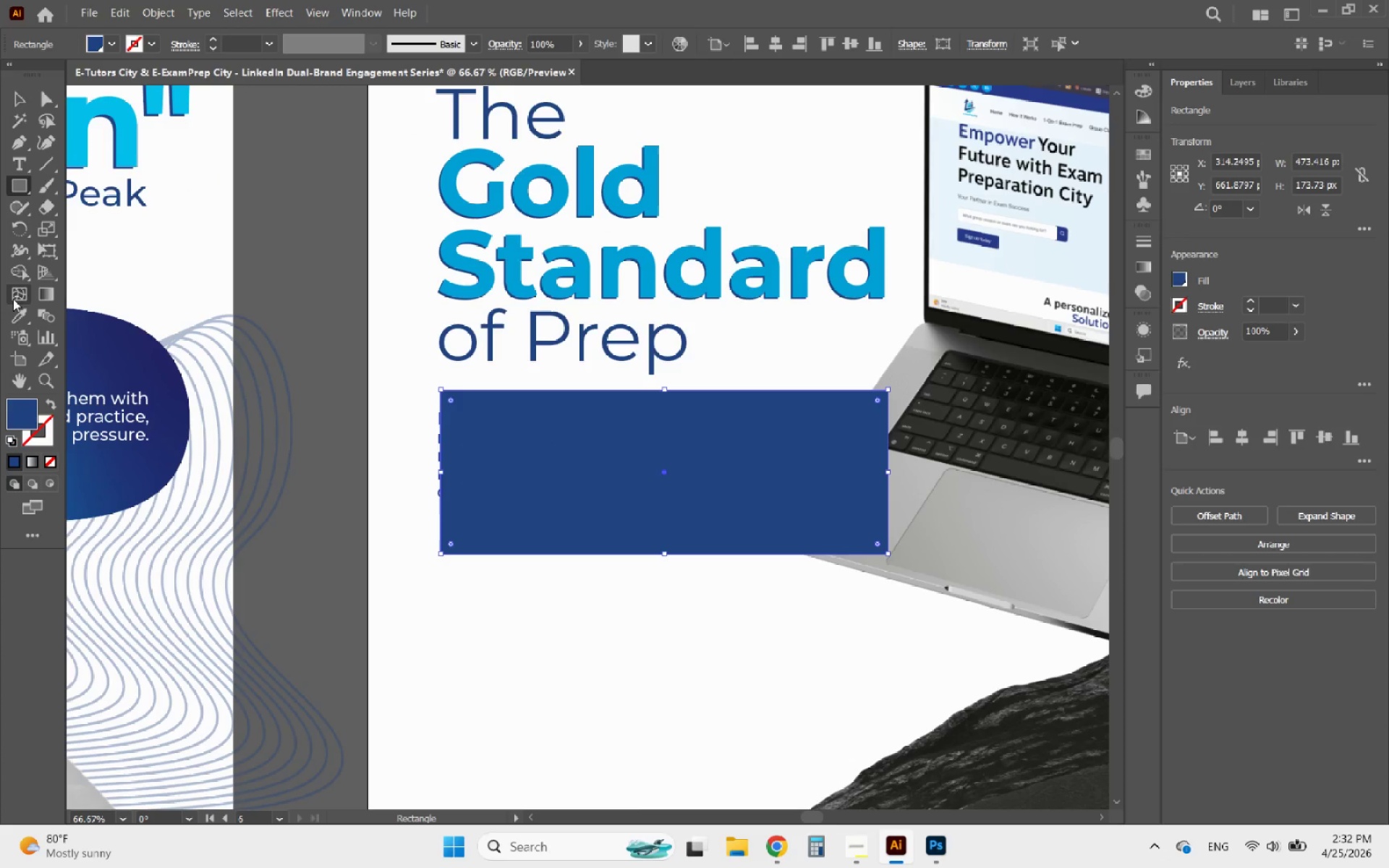 
left_click([17, 315])
 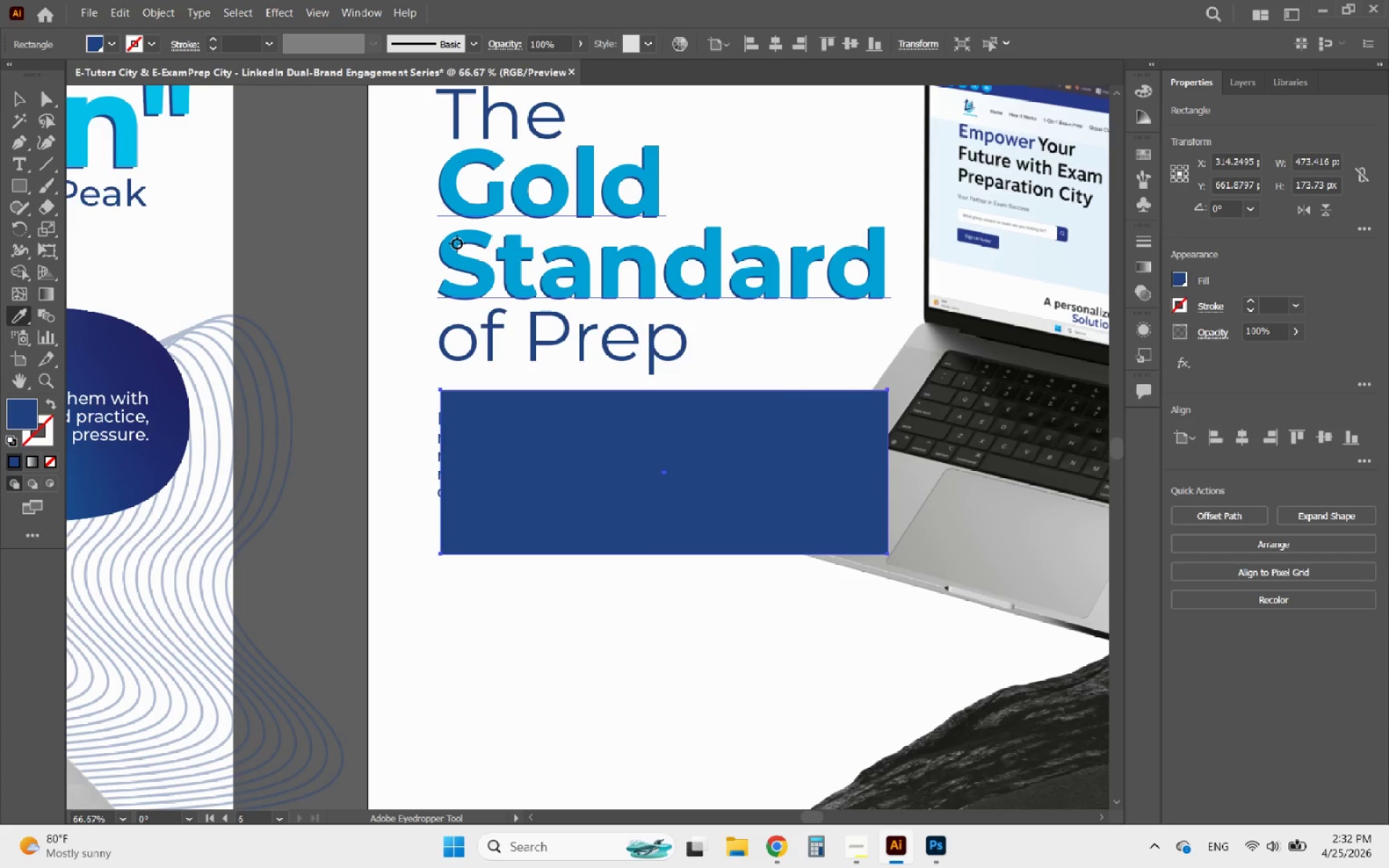 
left_click([454, 244])
 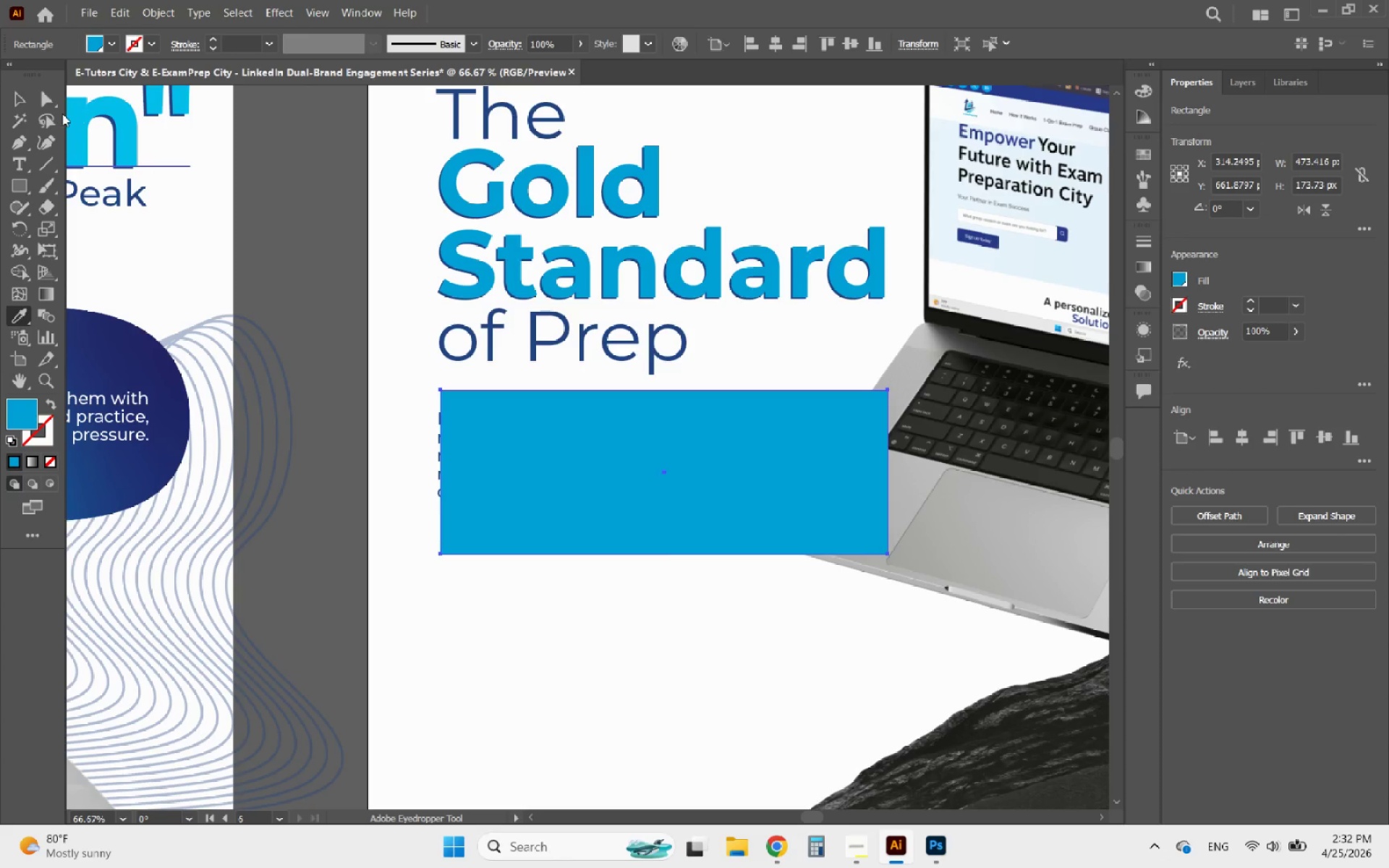 
left_click([19, 99])
 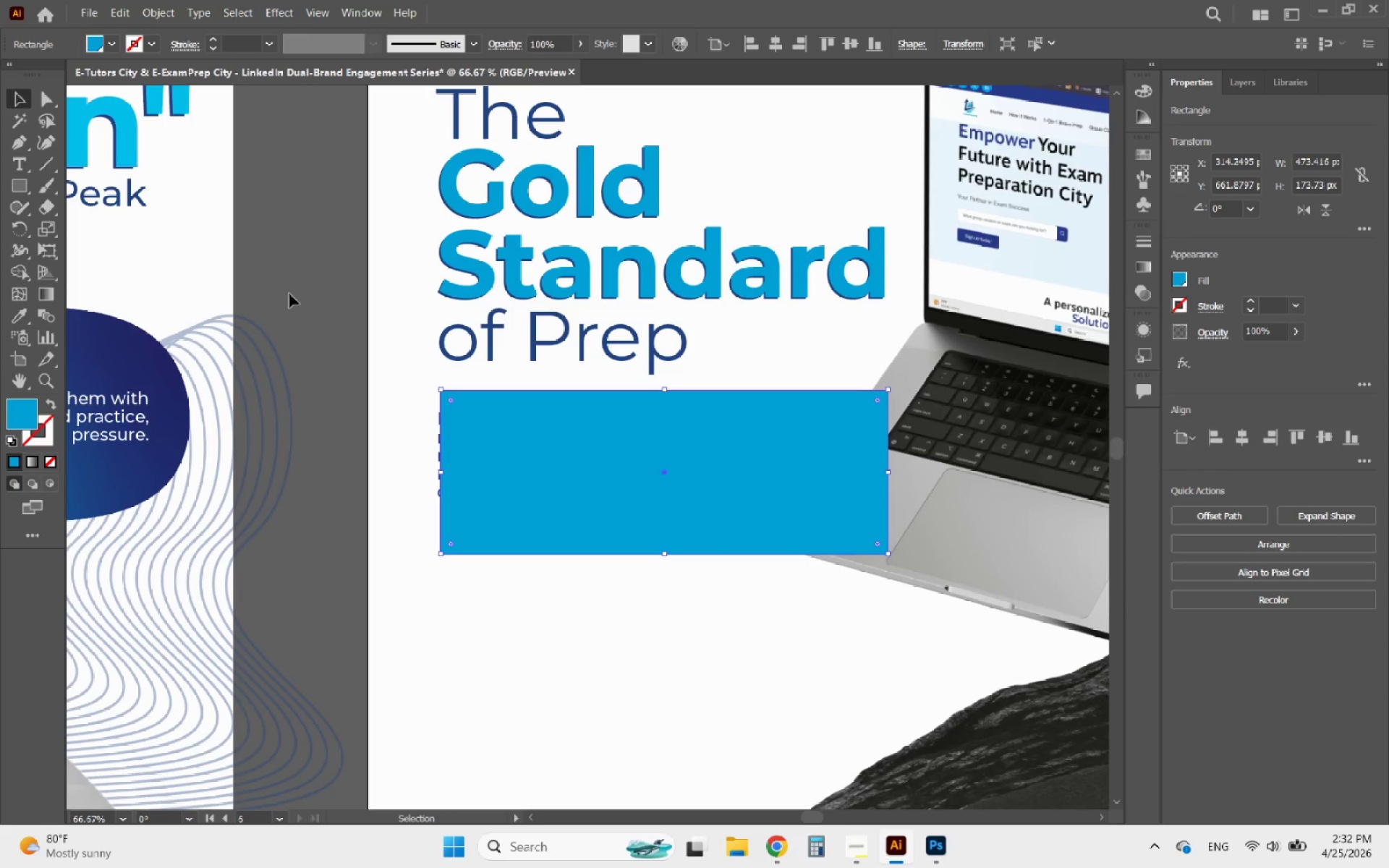 
left_click([321, 294])
 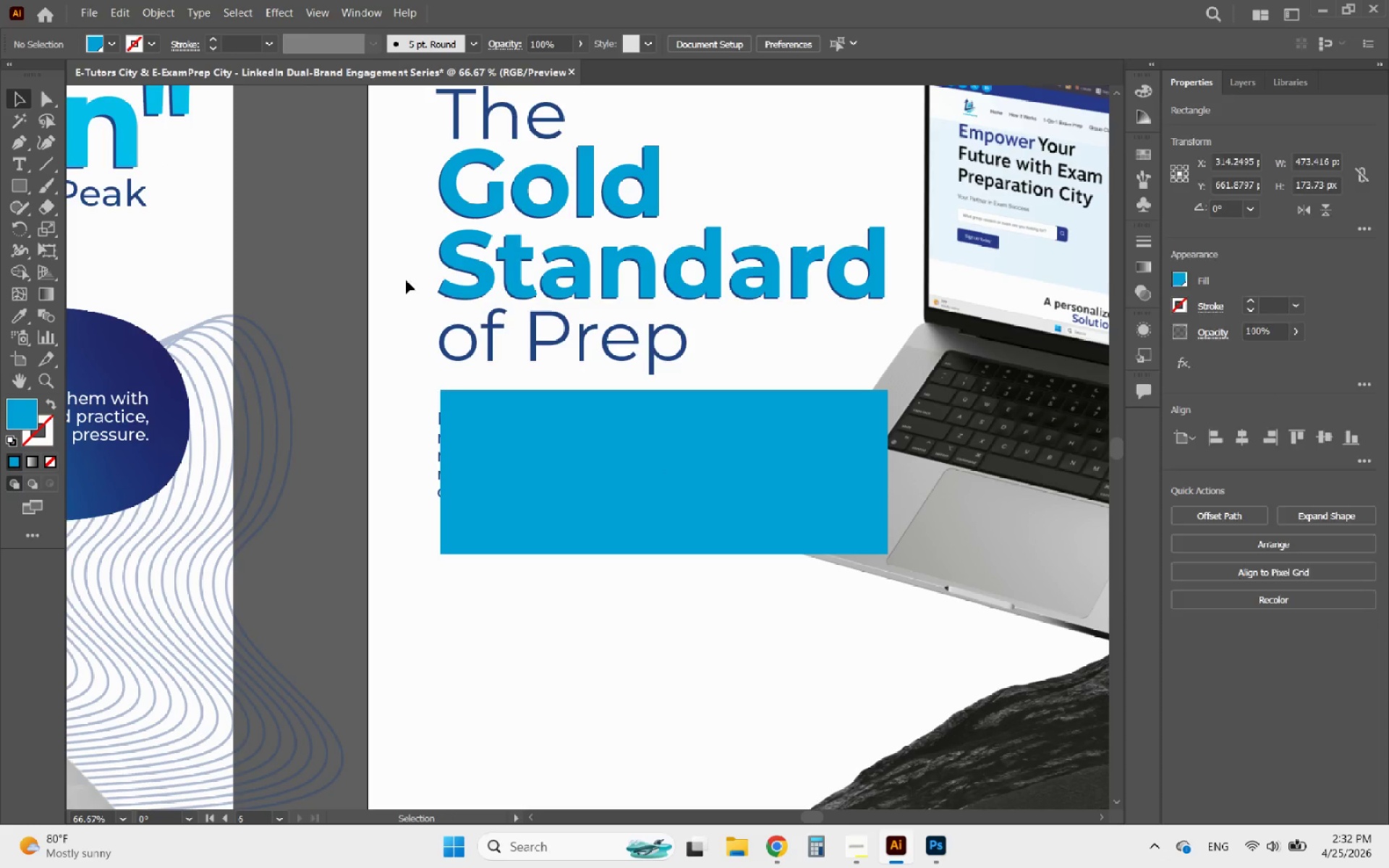 
hold_key(key=AltLeft, duration=0.78)
scroll: coordinate [476, 243], scroll_direction: up, amount: 2.0
 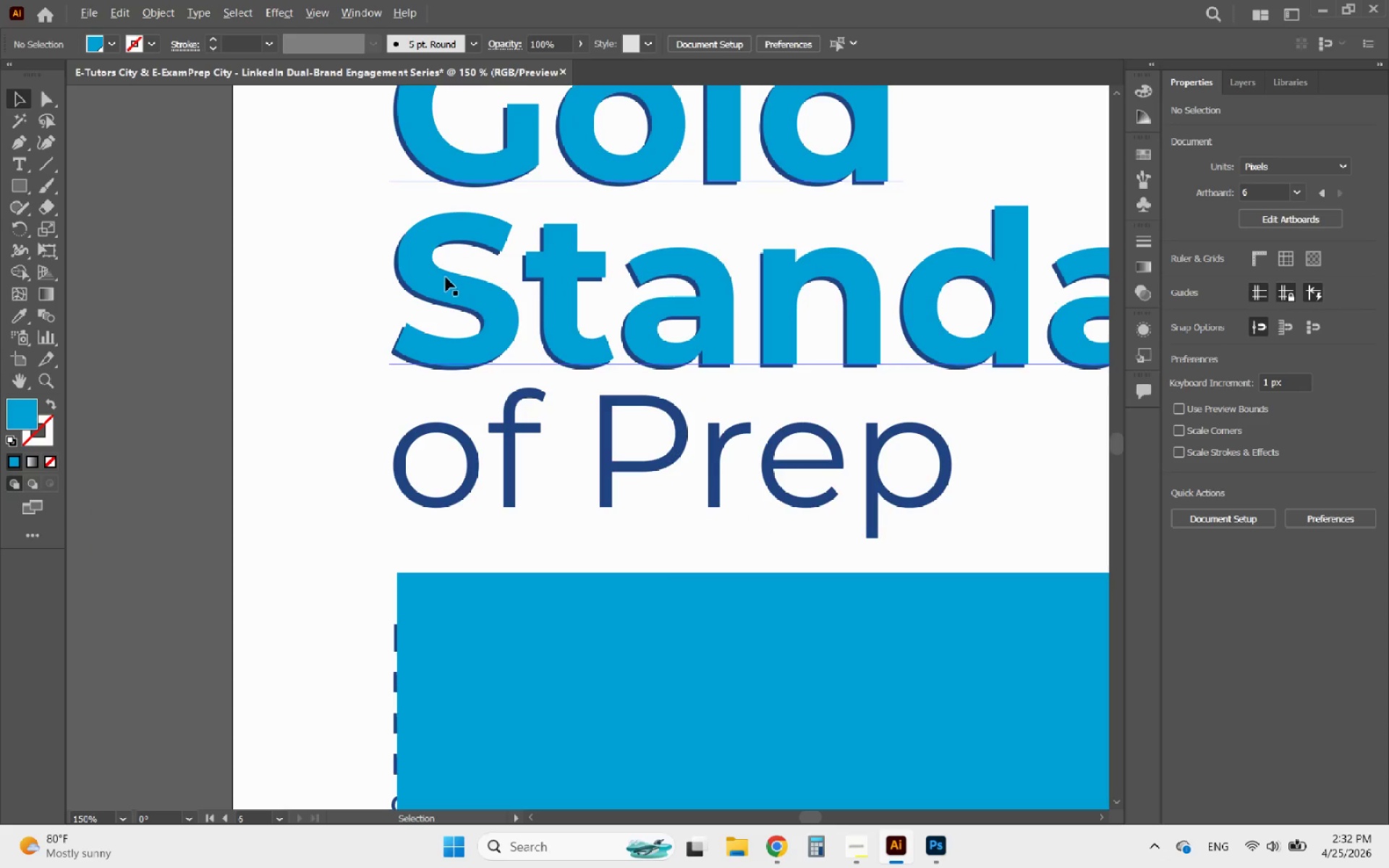 
left_click([446, 277])
 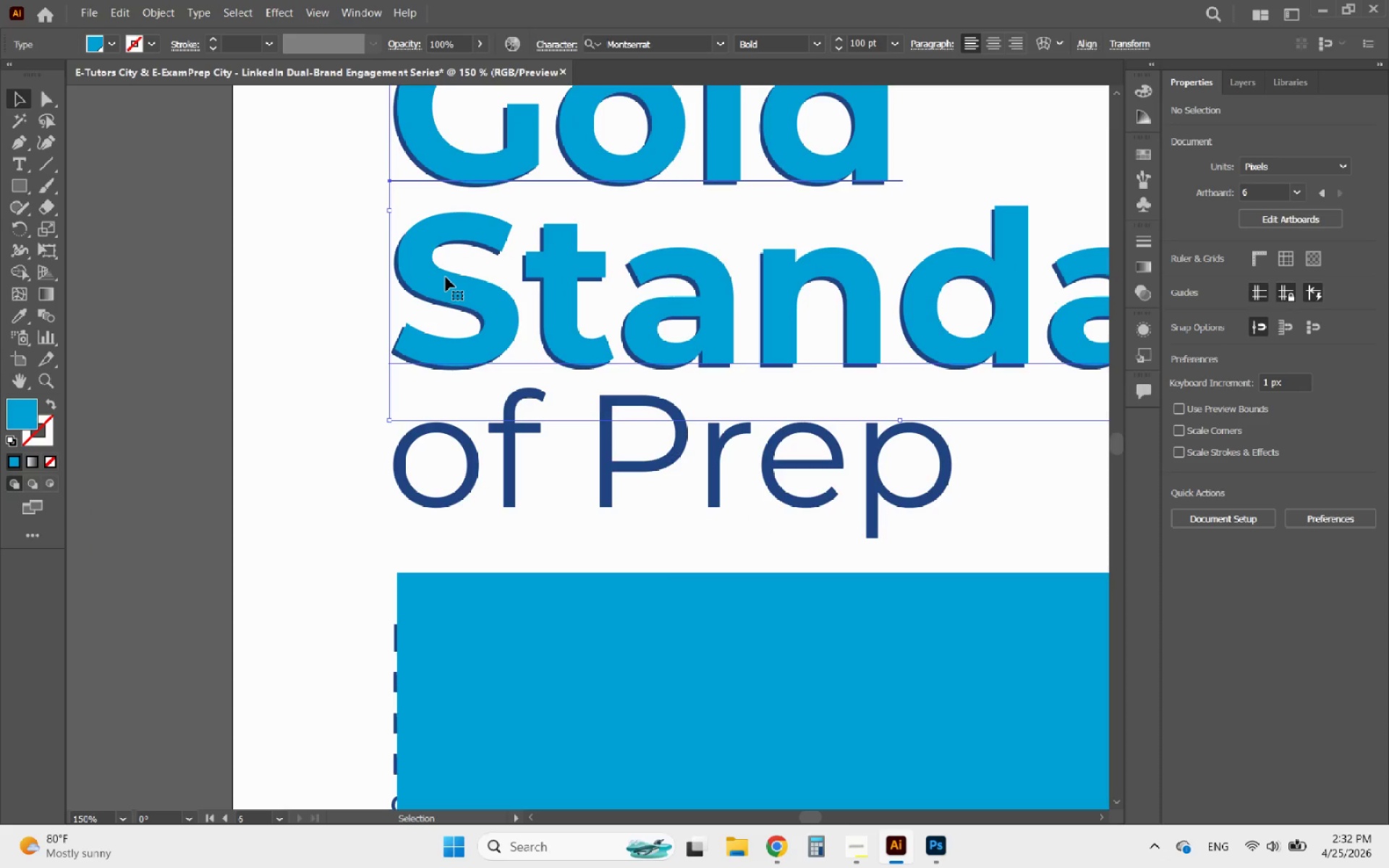 
hold_key(key=AltLeft, duration=2.28)
left_click_drag(start_coordinate=[447, 284], to_coordinate=[453, 278])
 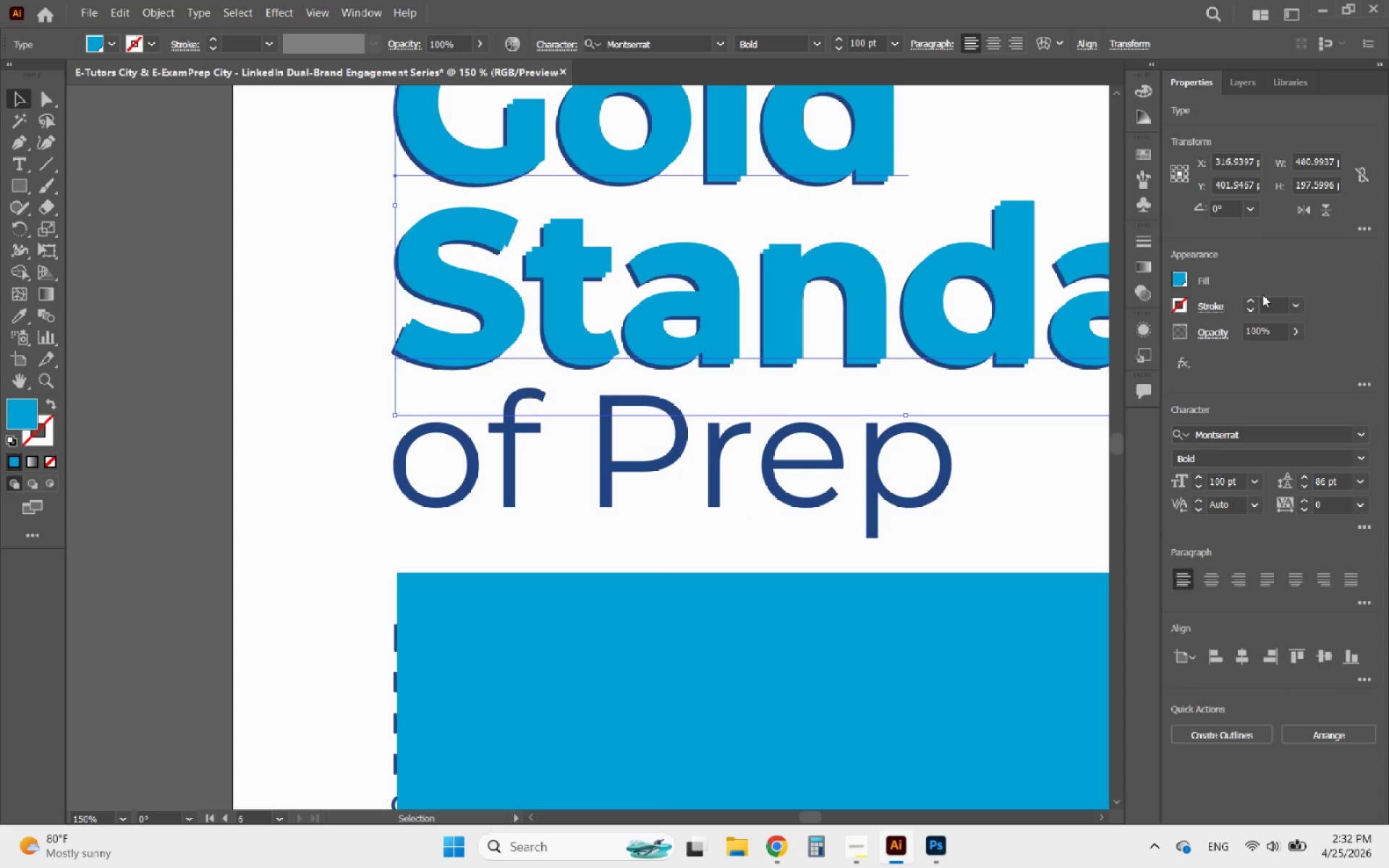 
left_click([1252, 298])
 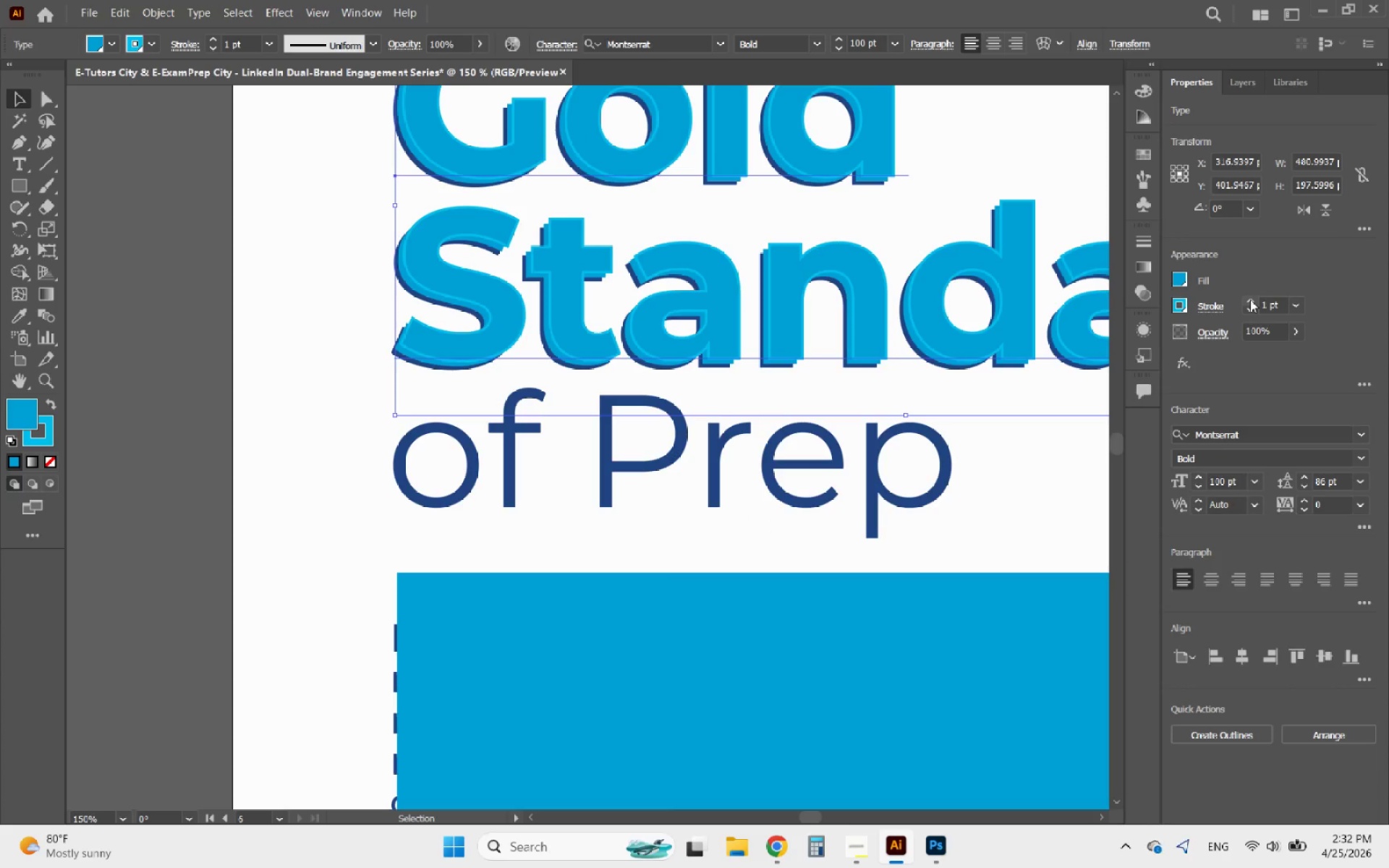 
left_click([1250, 299])
 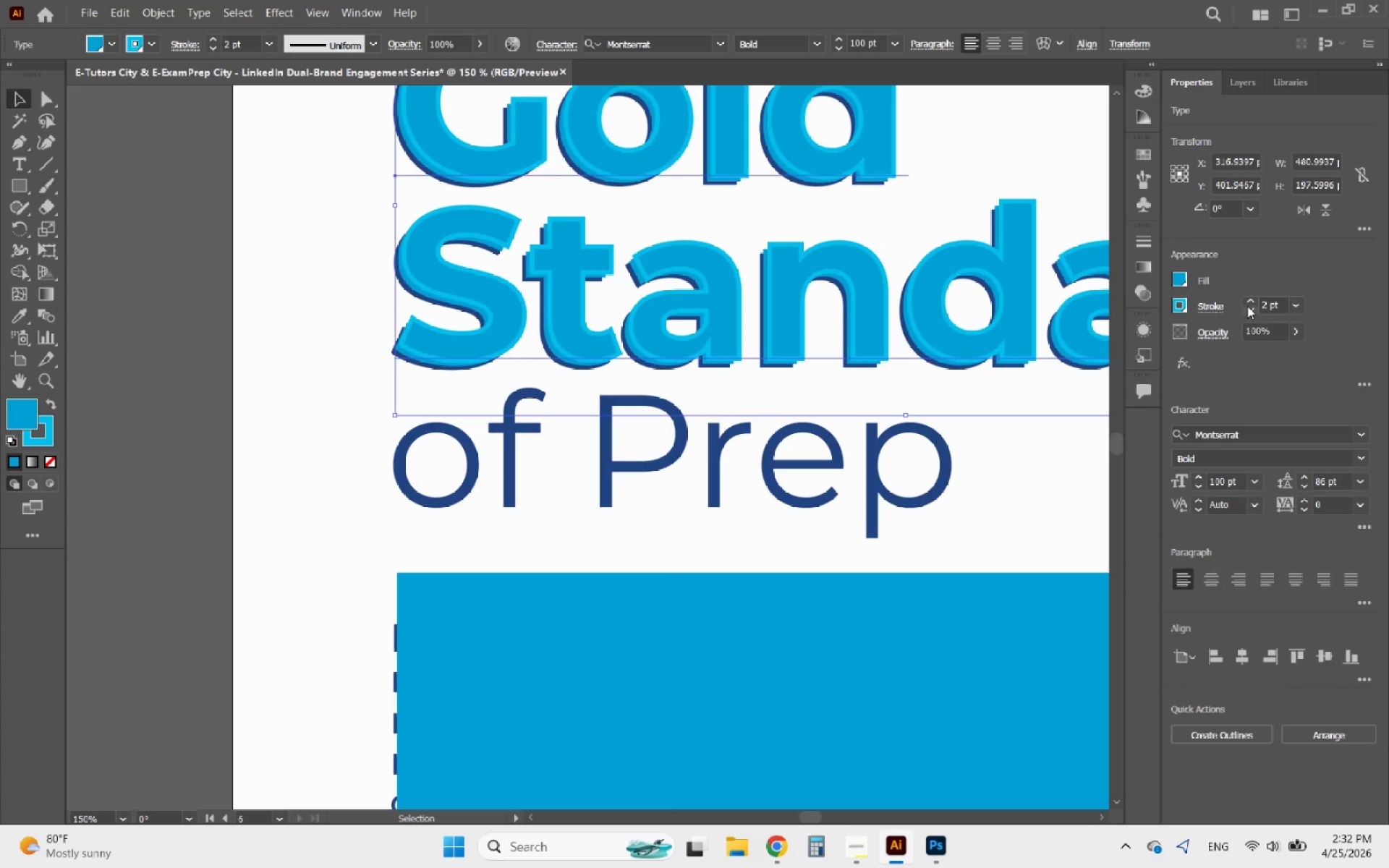 
left_click([1247, 306])
 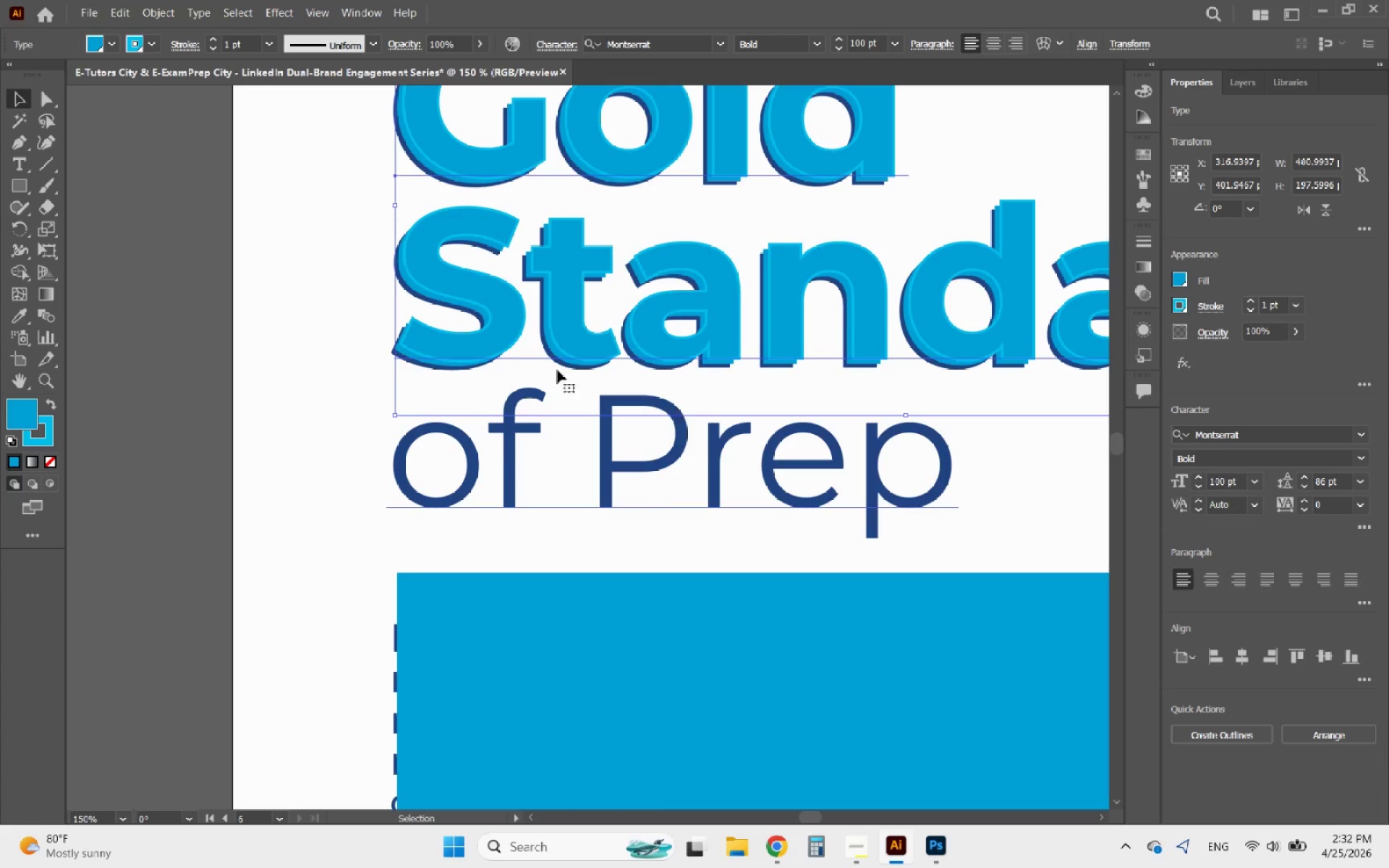 
hold_key(key=AltLeft, duration=0.47)
 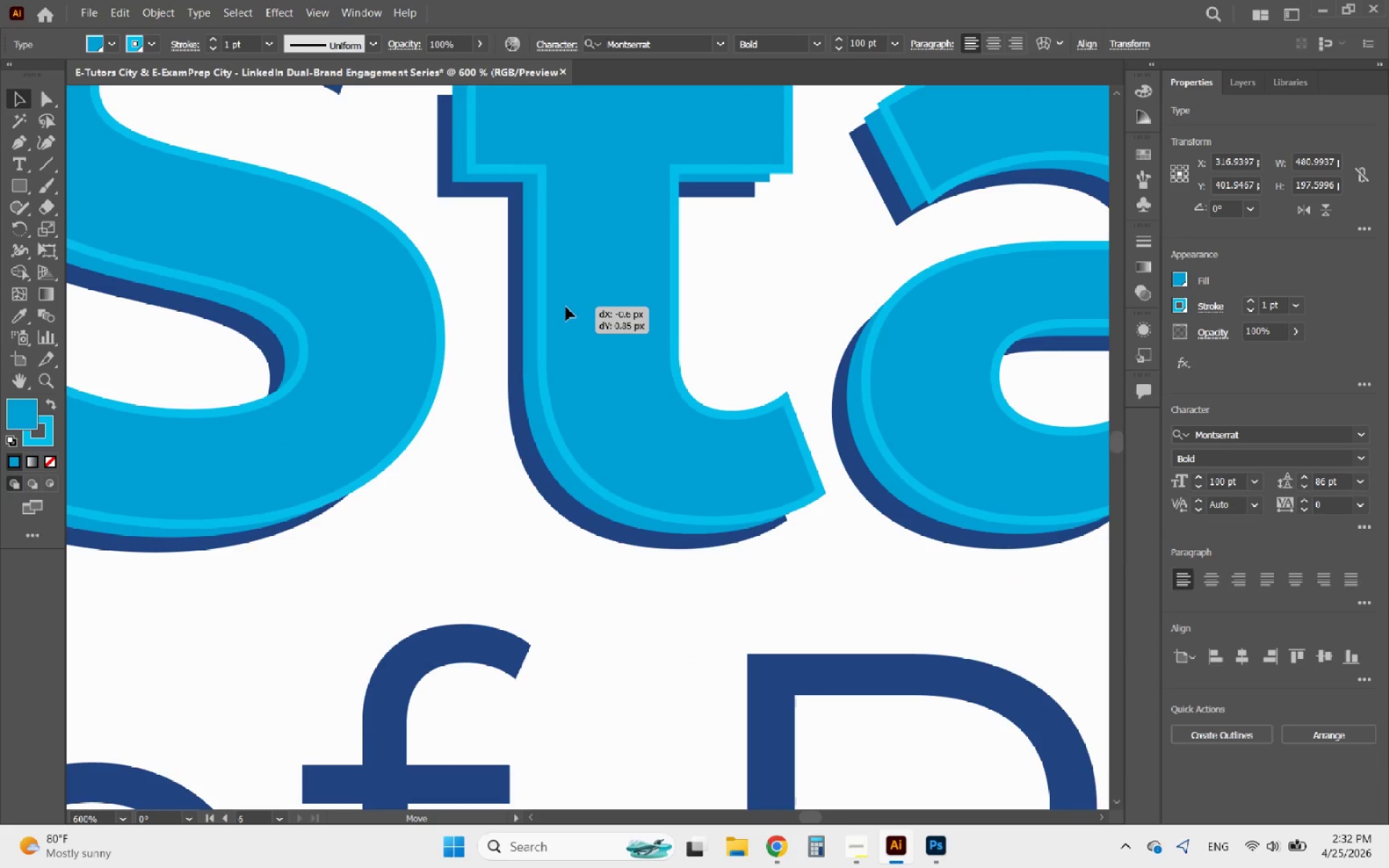 
left_click_drag(start_coordinate=[572, 299], to_coordinate=[558, 310])
 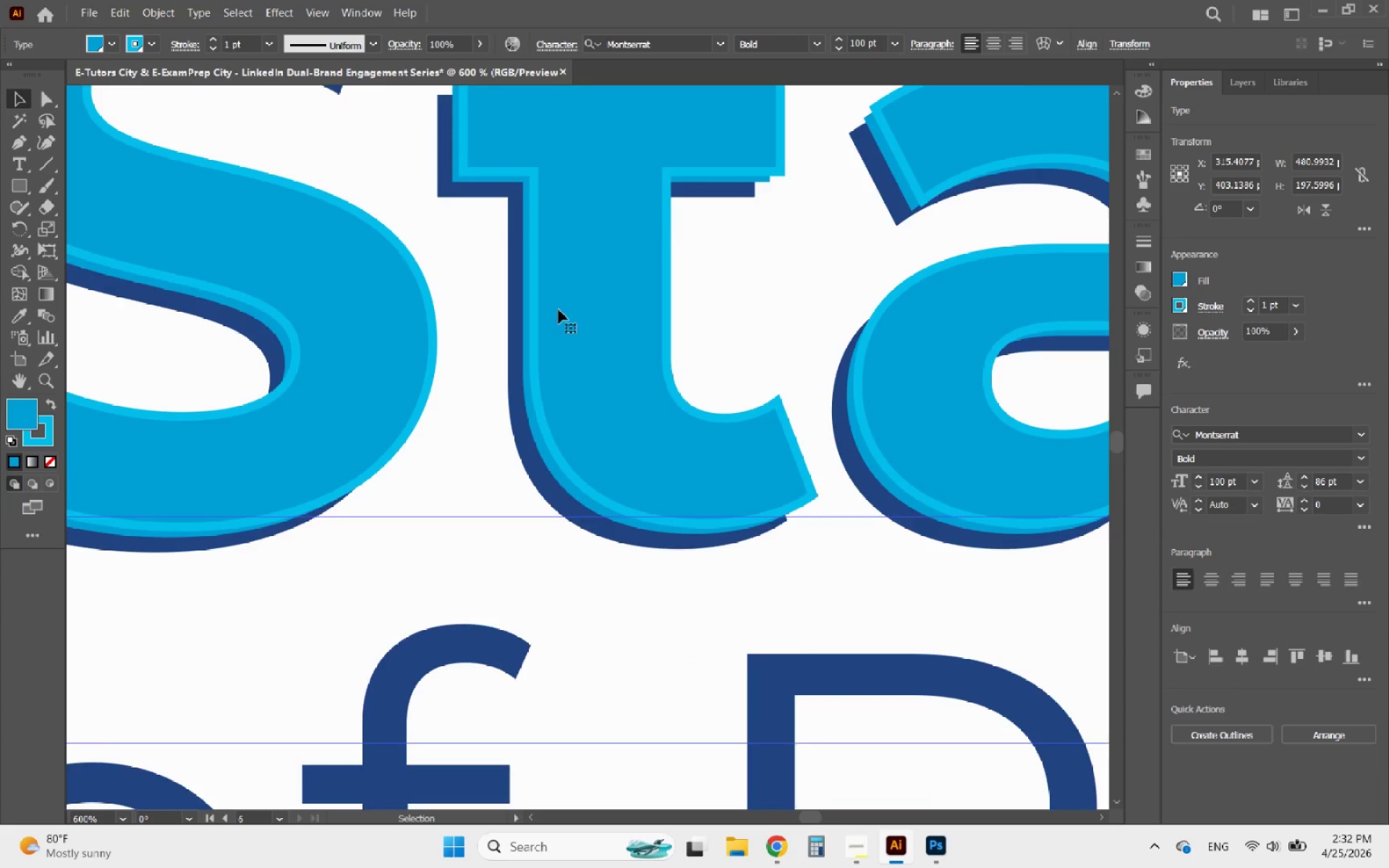 
scroll: coordinate [551, 301], scroll_direction: up, amount: 4.0
 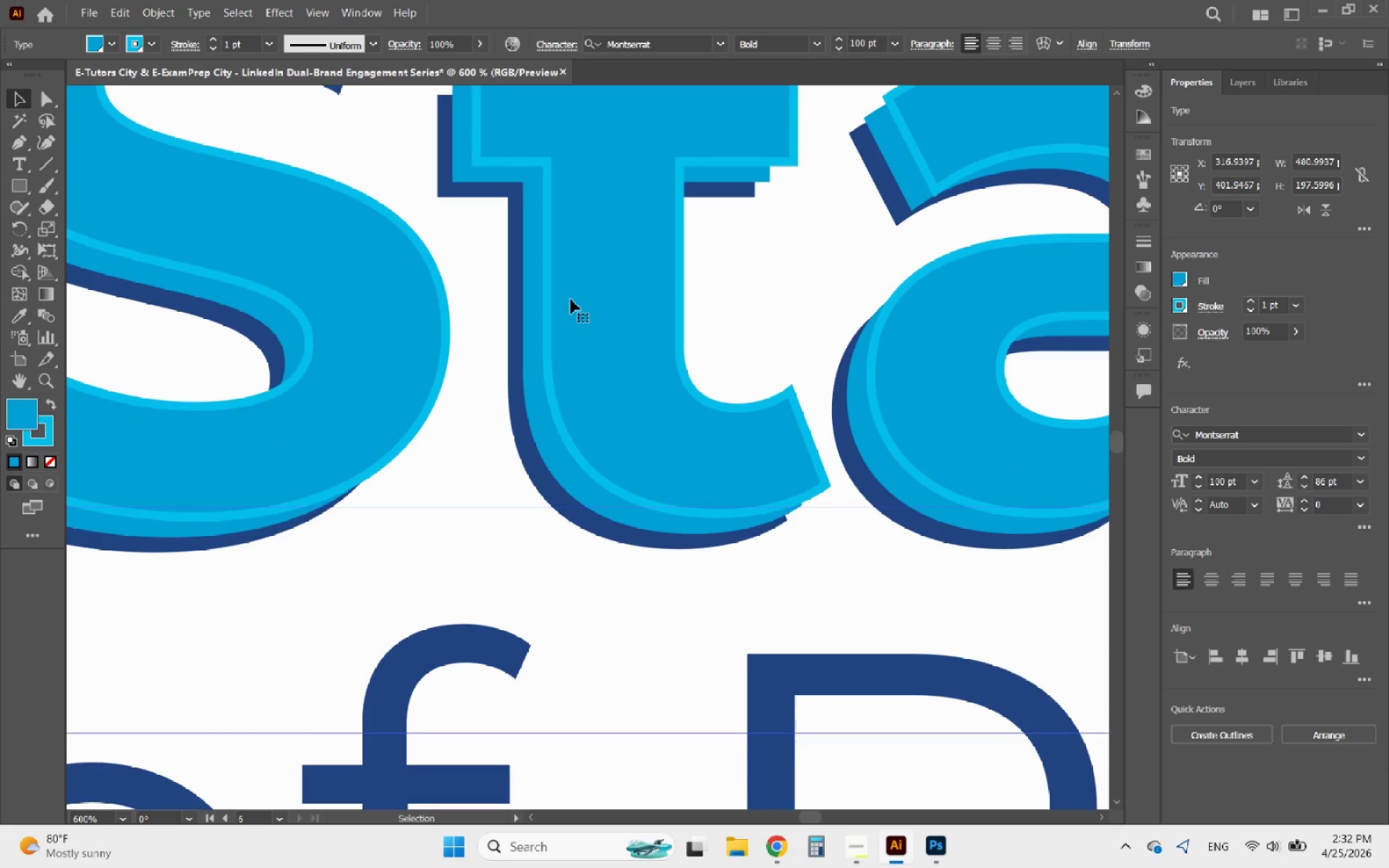 
hold_key(key=AltLeft, duration=1.86)
scroll: coordinate [468, 343], scroll_direction: down, amount: 6.0
 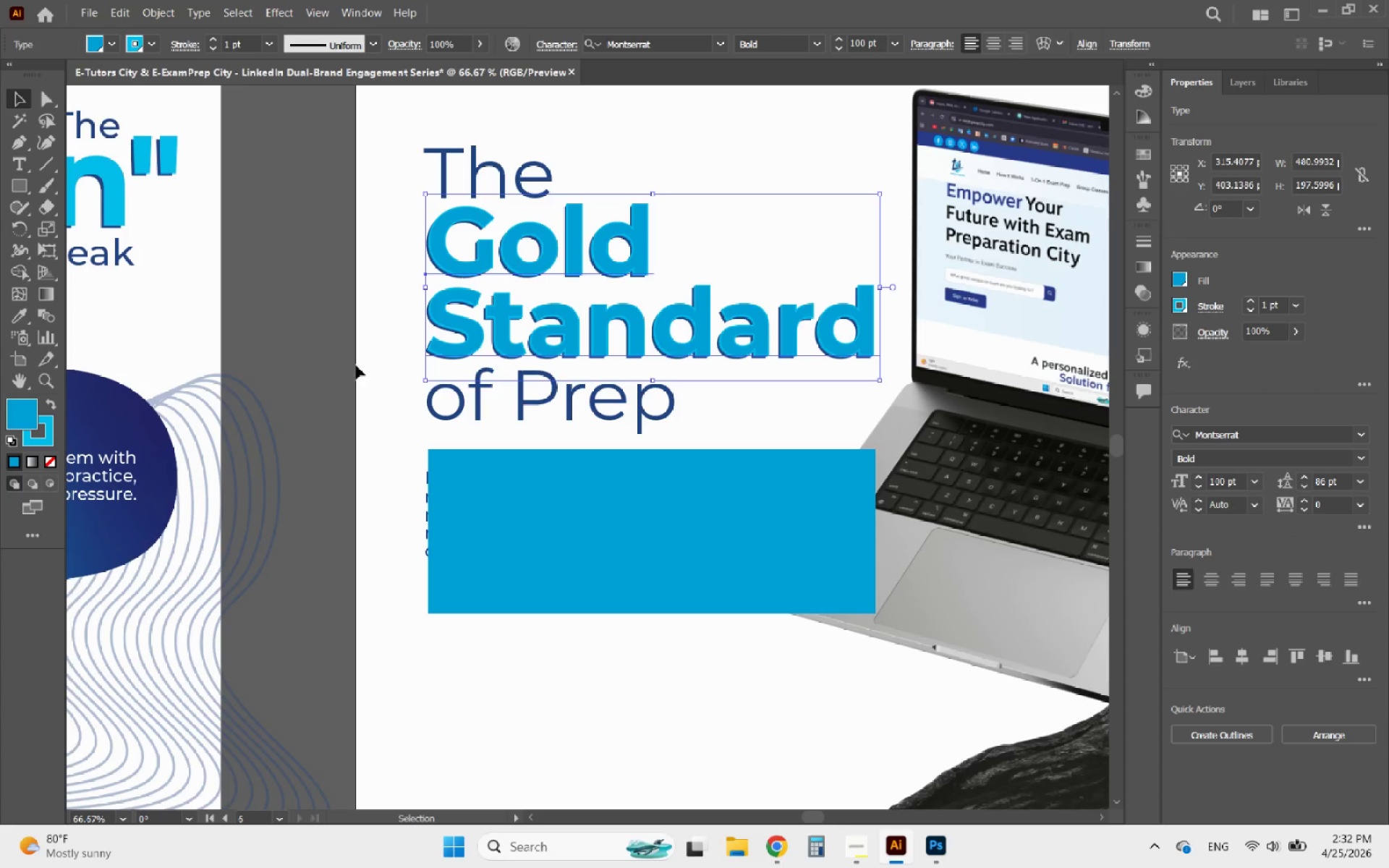 
left_click([334, 352])
 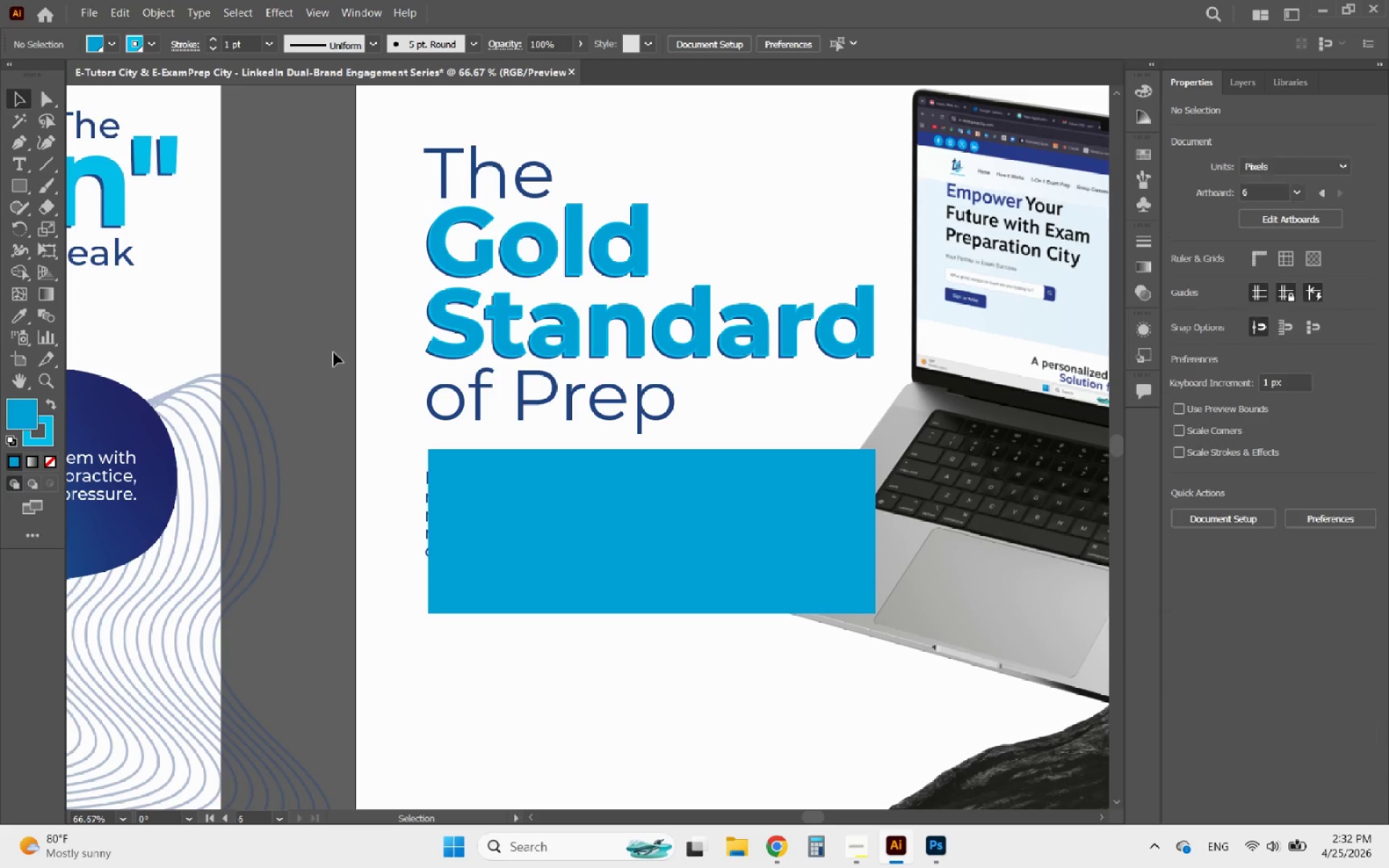 
hold_key(key=AltLeft, duration=1.27)
scroll: coordinate [514, 539], scroll_direction: up, amount: 3.0
 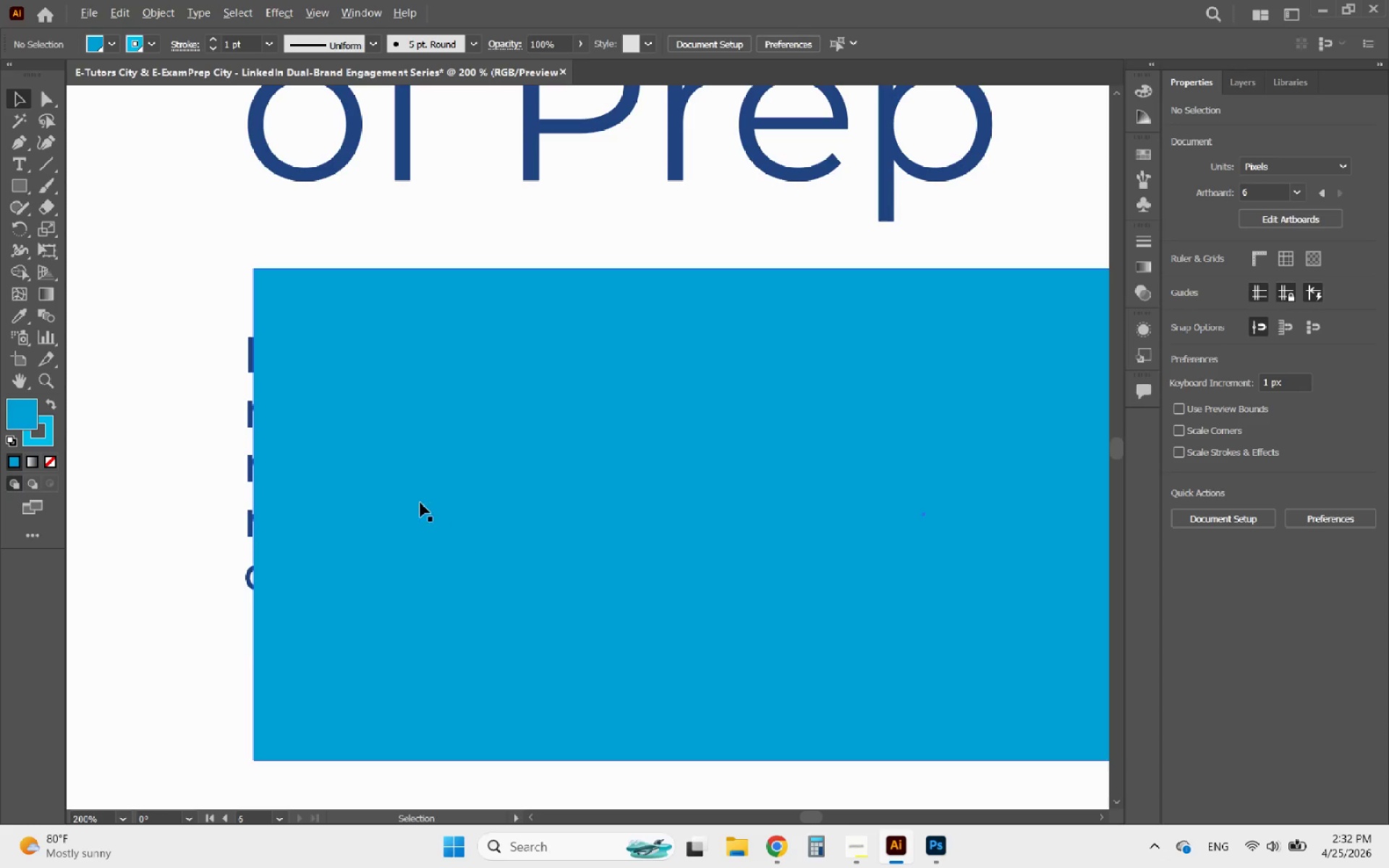 
left_click([416, 498])
 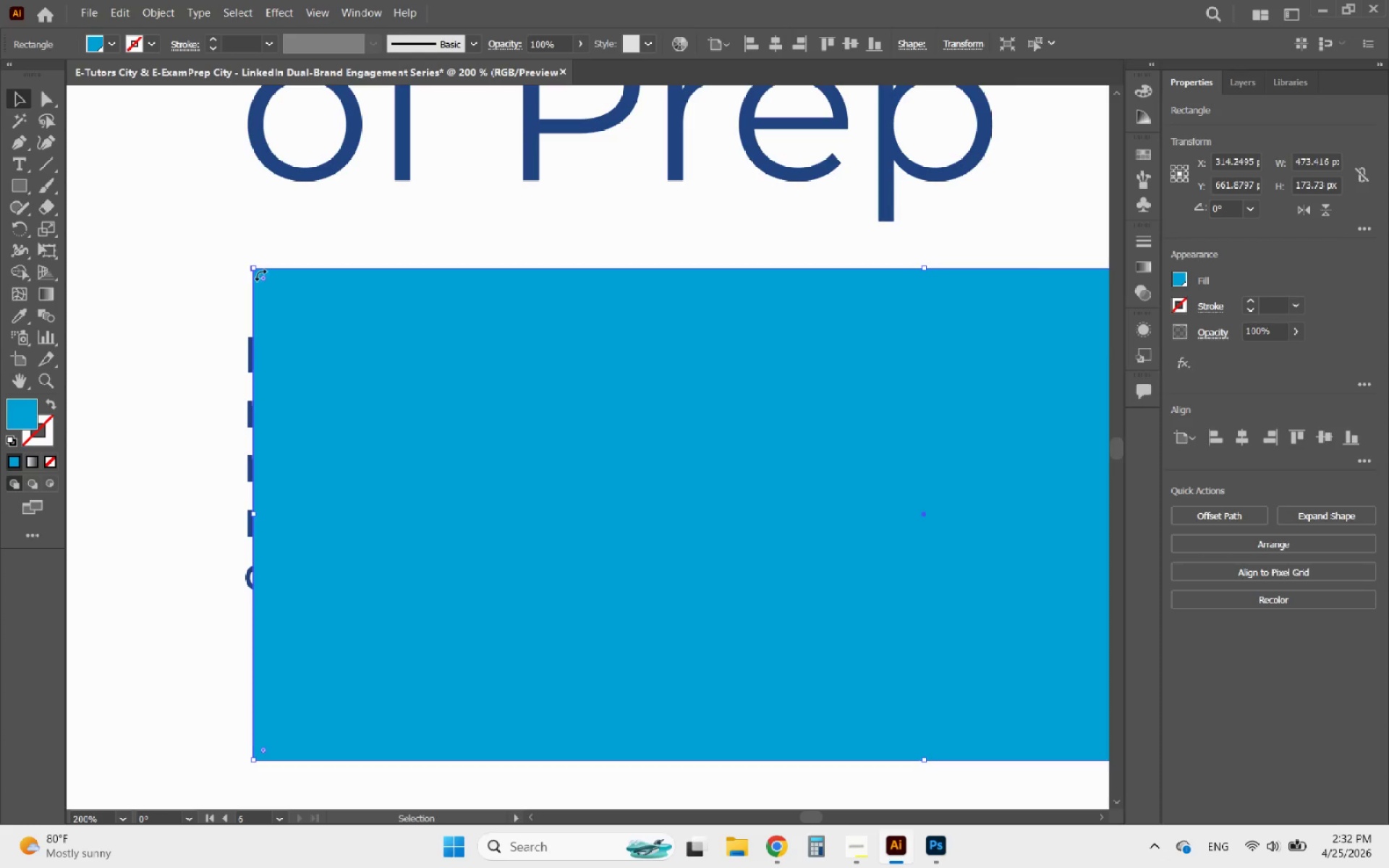 
left_click_drag(start_coordinate=[266, 281], to_coordinate=[320, 318])
 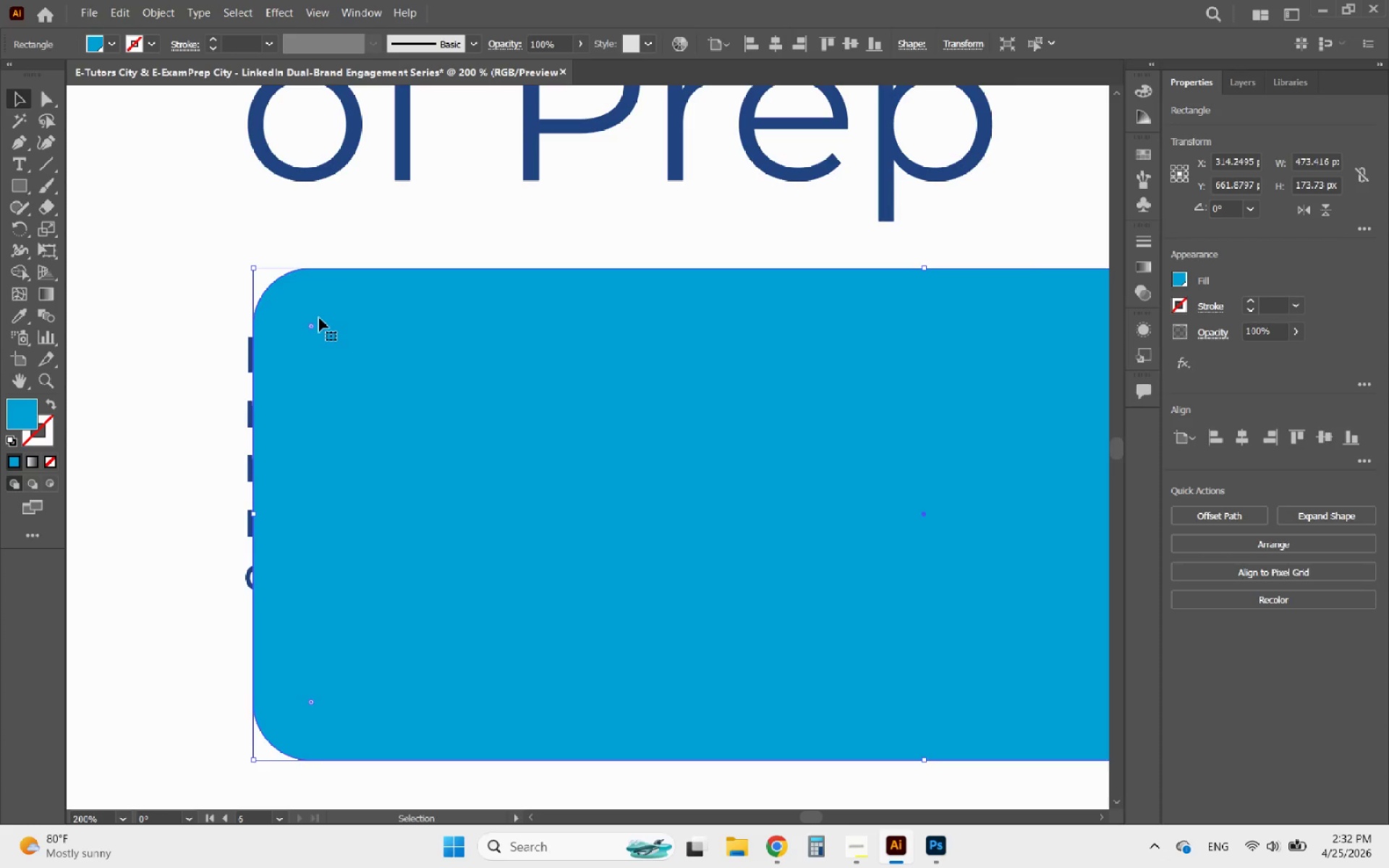 
hold_key(key=AltLeft, duration=1.2)
scroll: coordinate [383, 341], scroll_direction: down, amount: 3.0
 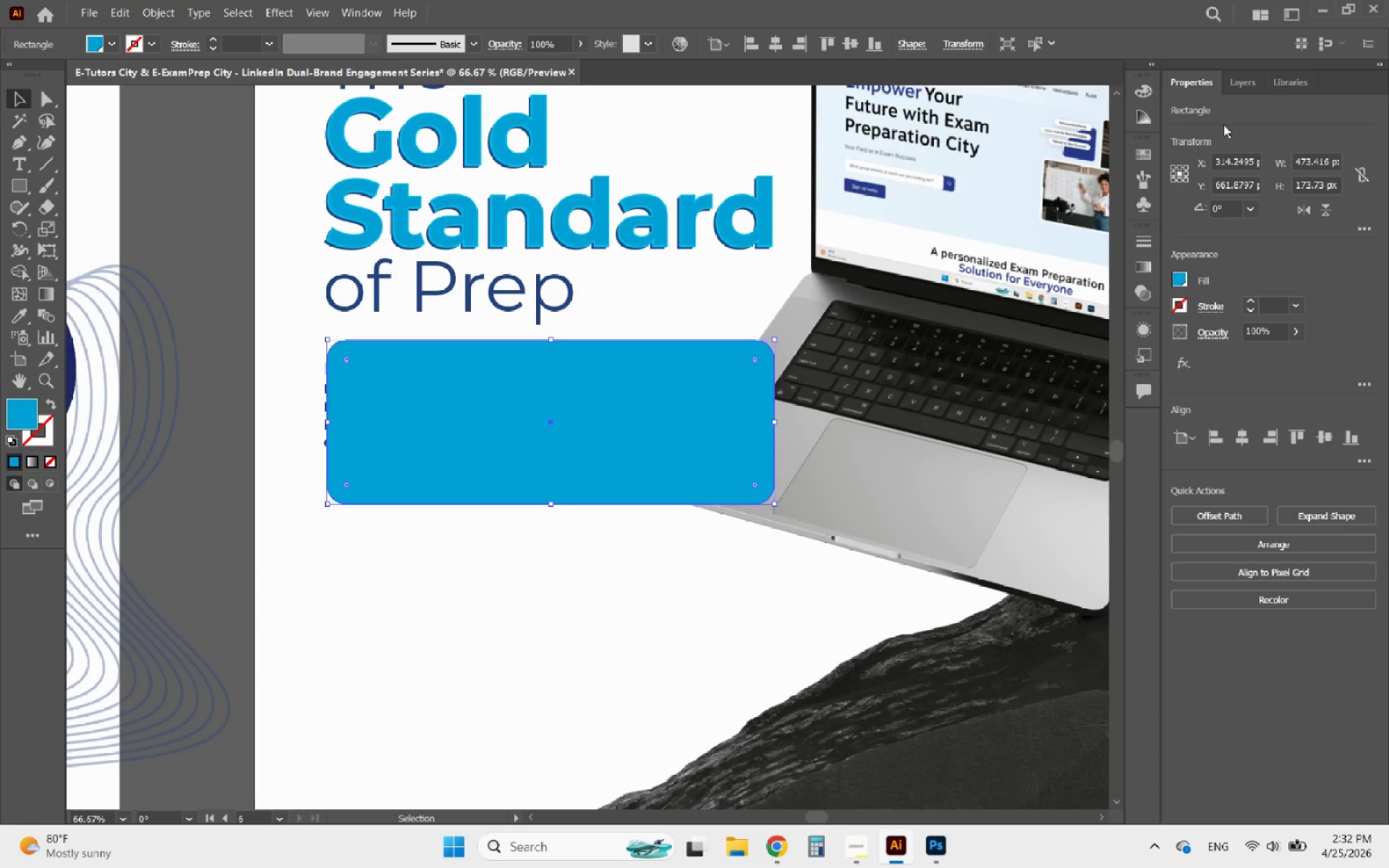 
left_click([1241, 88])
 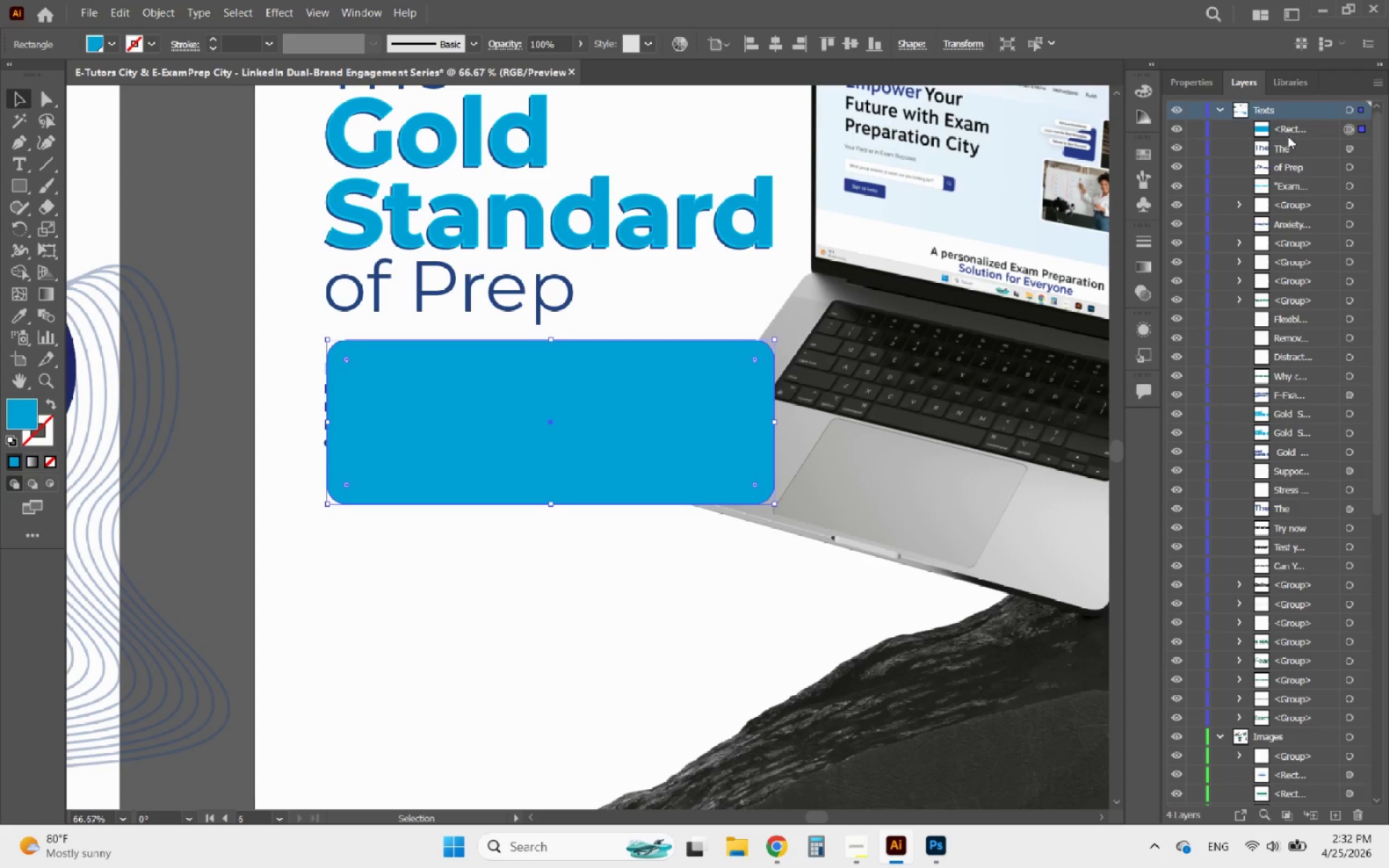 
left_click_drag(start_coordinate=[1304, 127], to_coordinate=[1272, 746])
 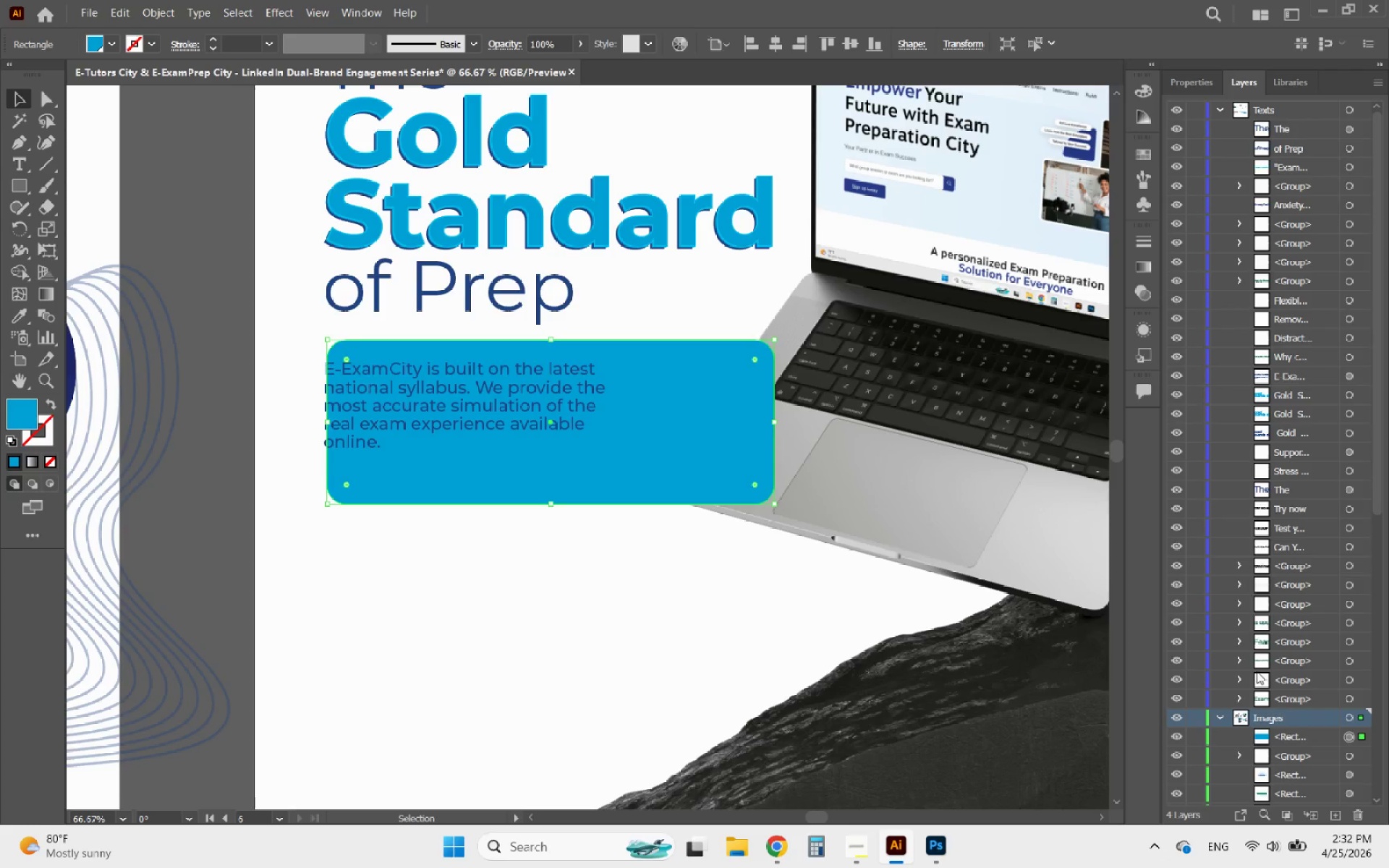 
scroll: coordinate [1240, 587], scroll_direction: down, amount: 7.0
 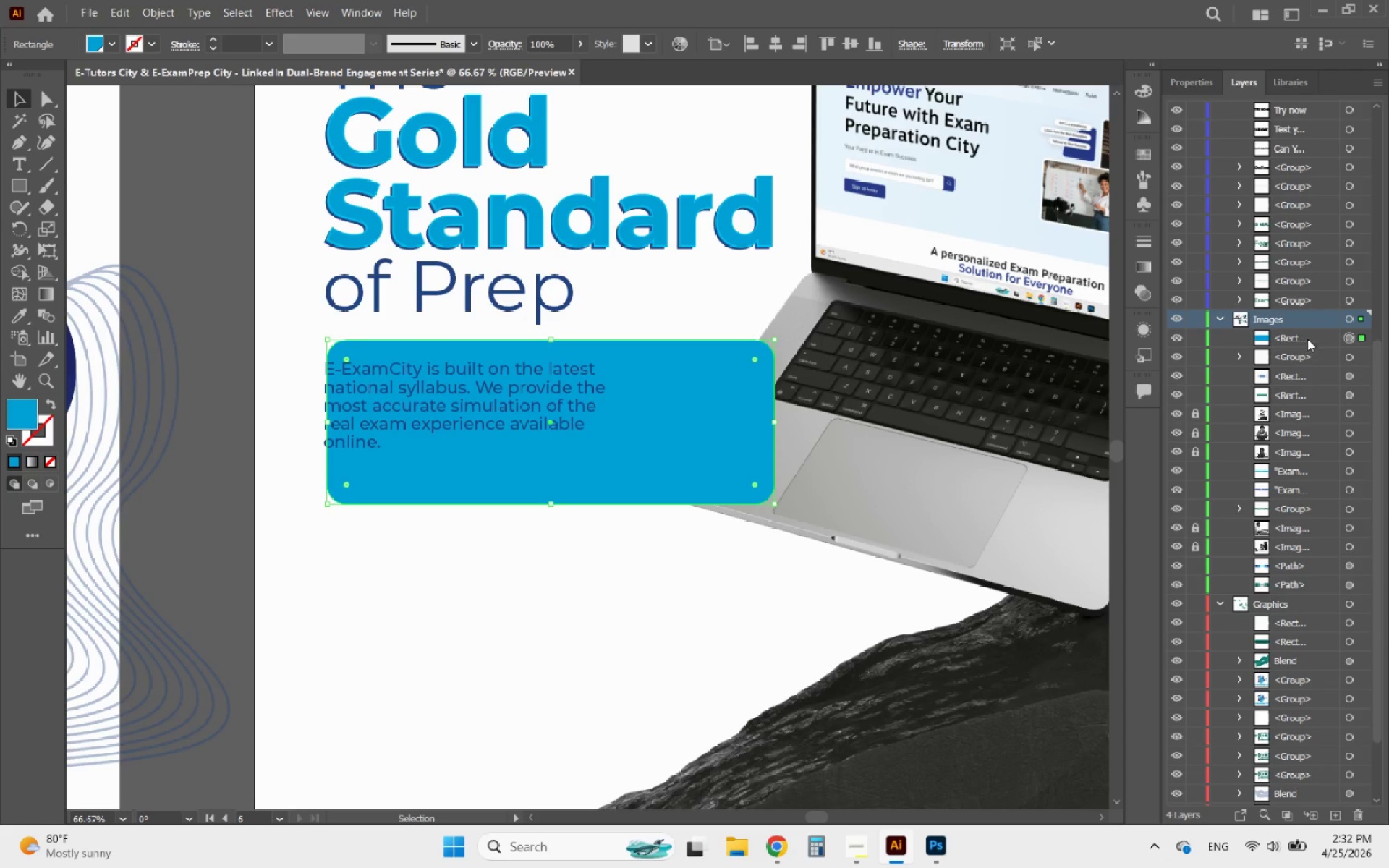 
left_click_drag(start_coordinate=[1307, 338], to_coordinate=[1278, 616])
 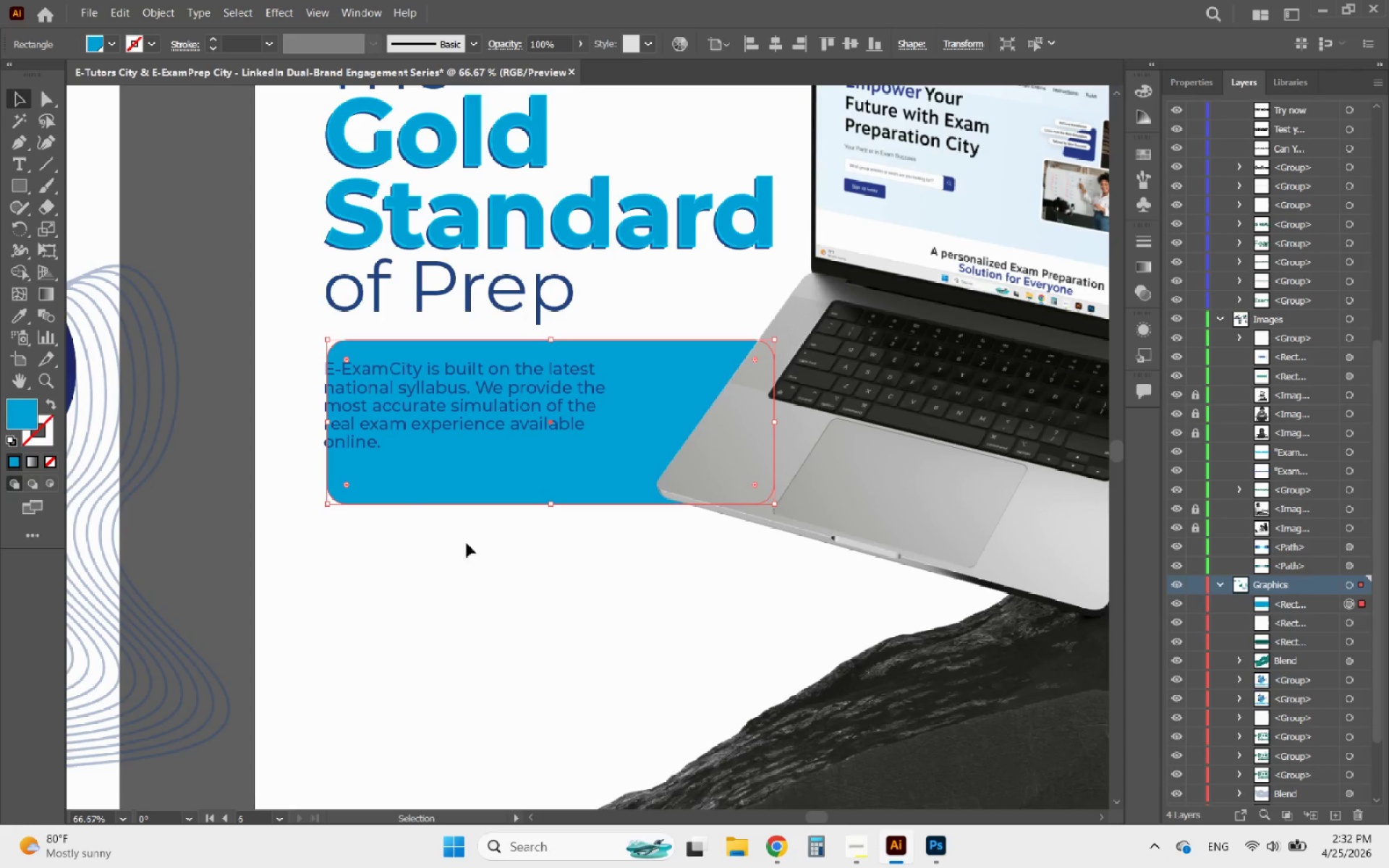 
hold_key(key=AltLeft, duration=0.64)
scroll: coordinate [372, 412], scroll_direction: up, amount: 2.0
 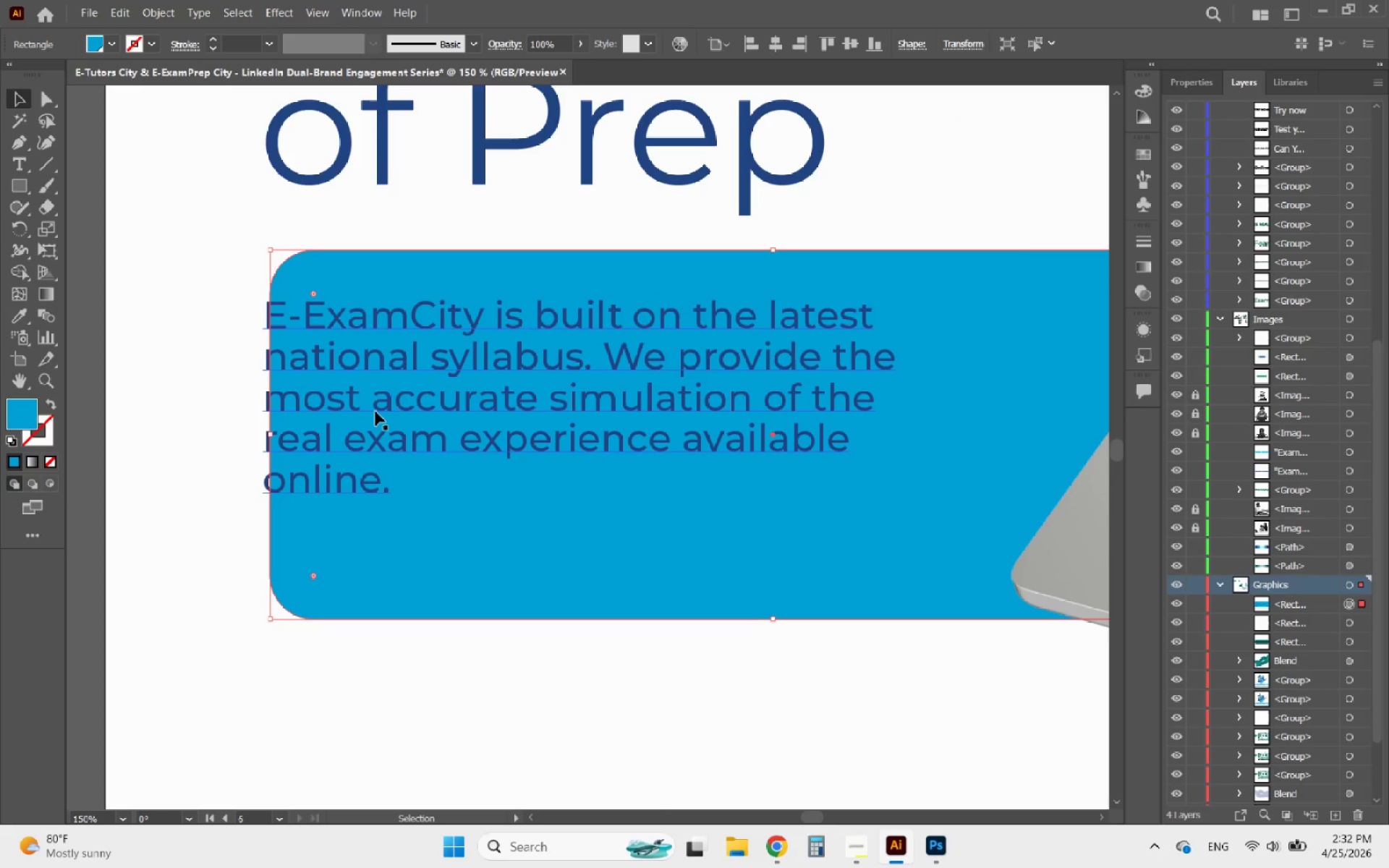 
left_click([375, 412])
 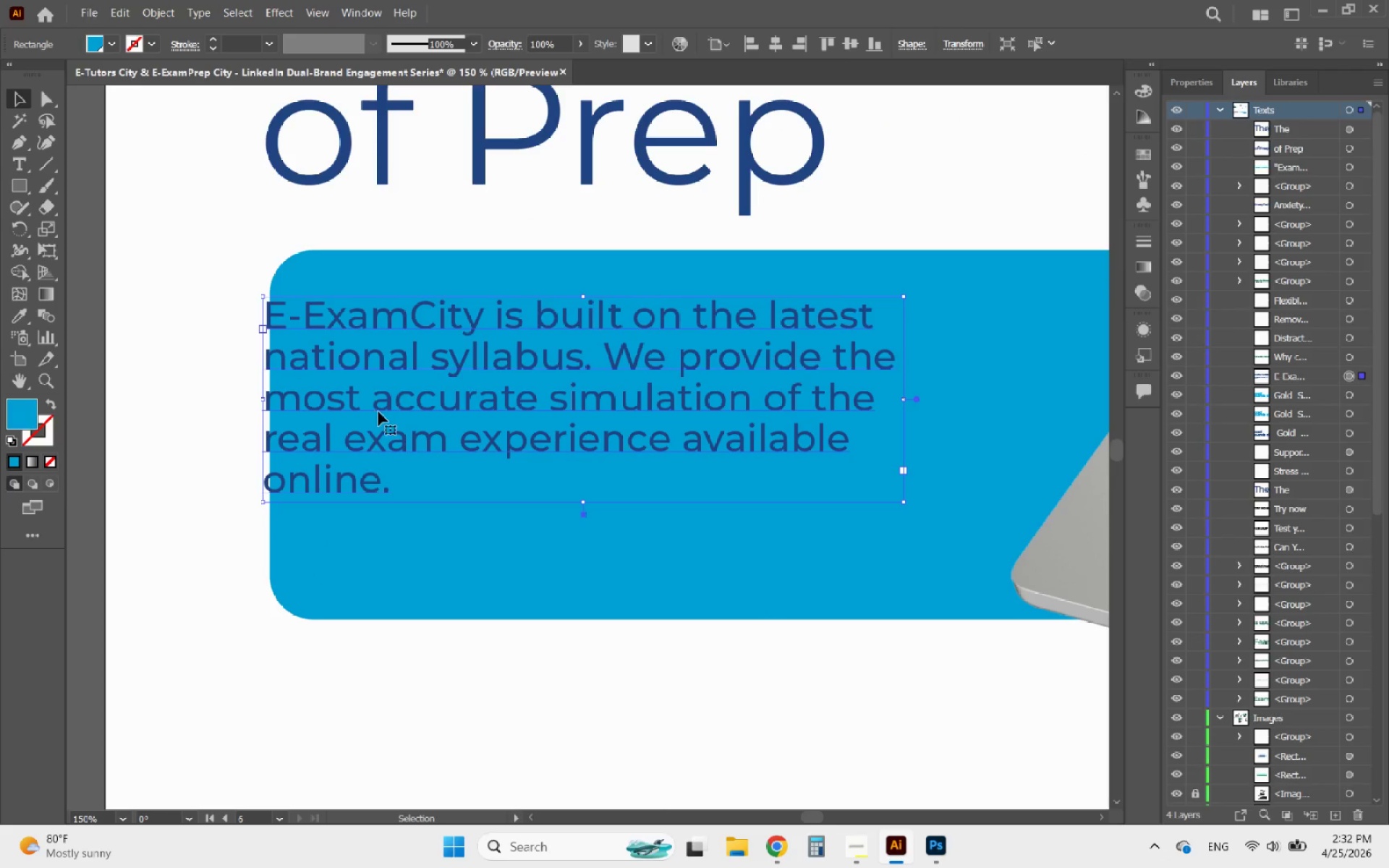 
hold_key(key=AltLeft, duration=0.95)
scroll: coordinate [411, 378], scroll_direction: down, amount: 1.0
 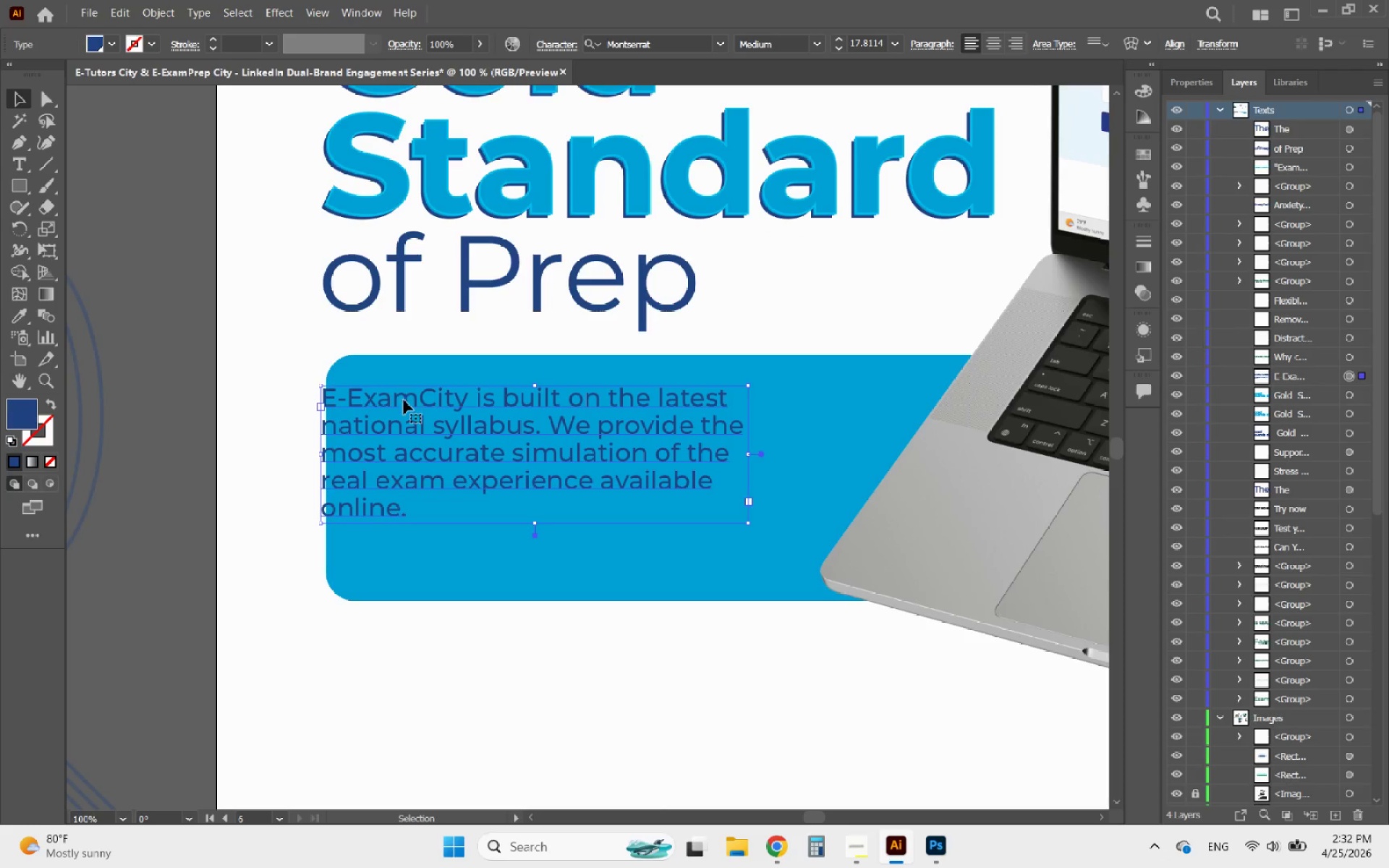 
left_click_drag(start_coordinate=[404, 400], to_coordinate=[443, 414])
 